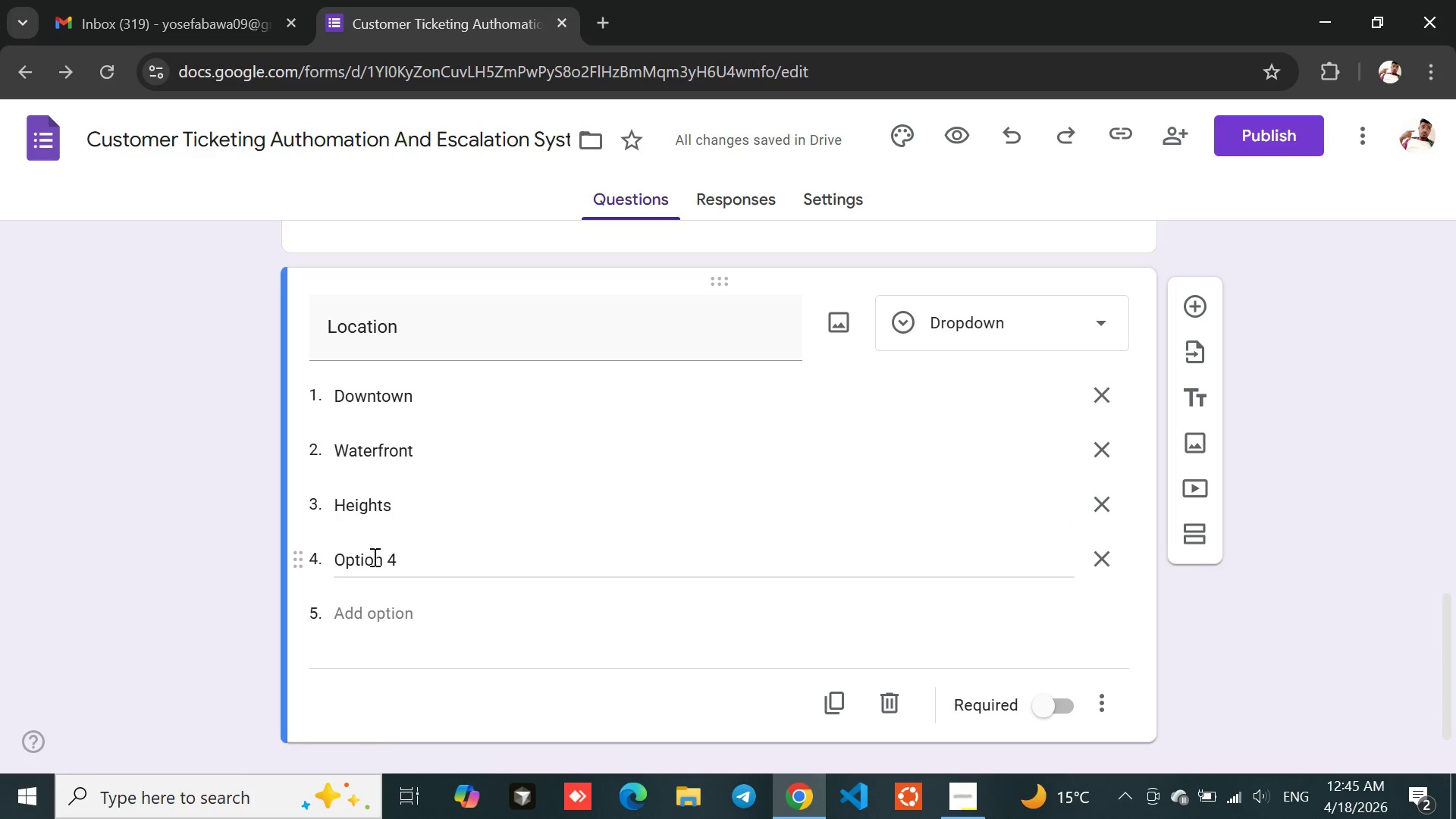 
left_click([404, 557])
 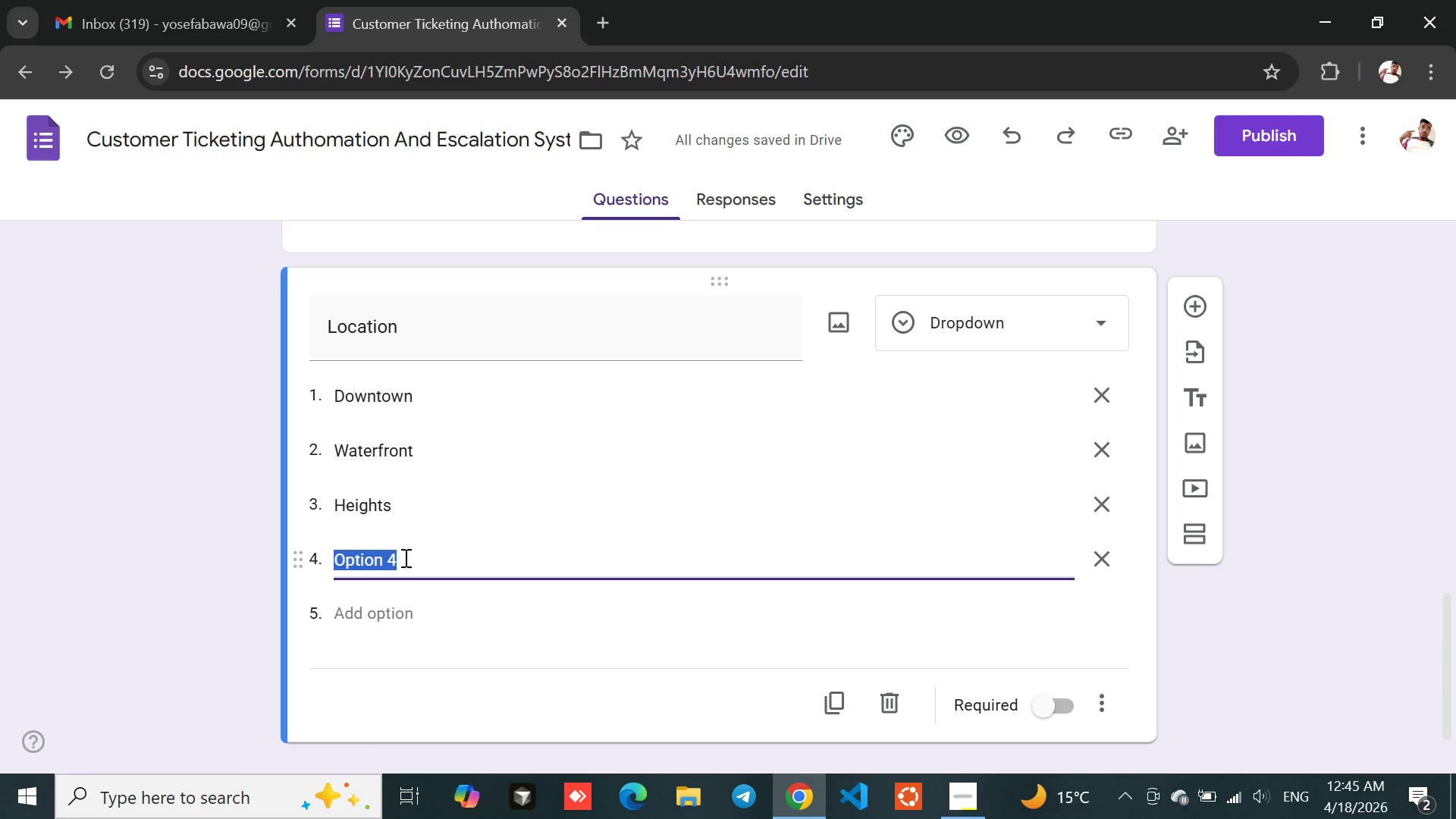 
key(Backspace)
 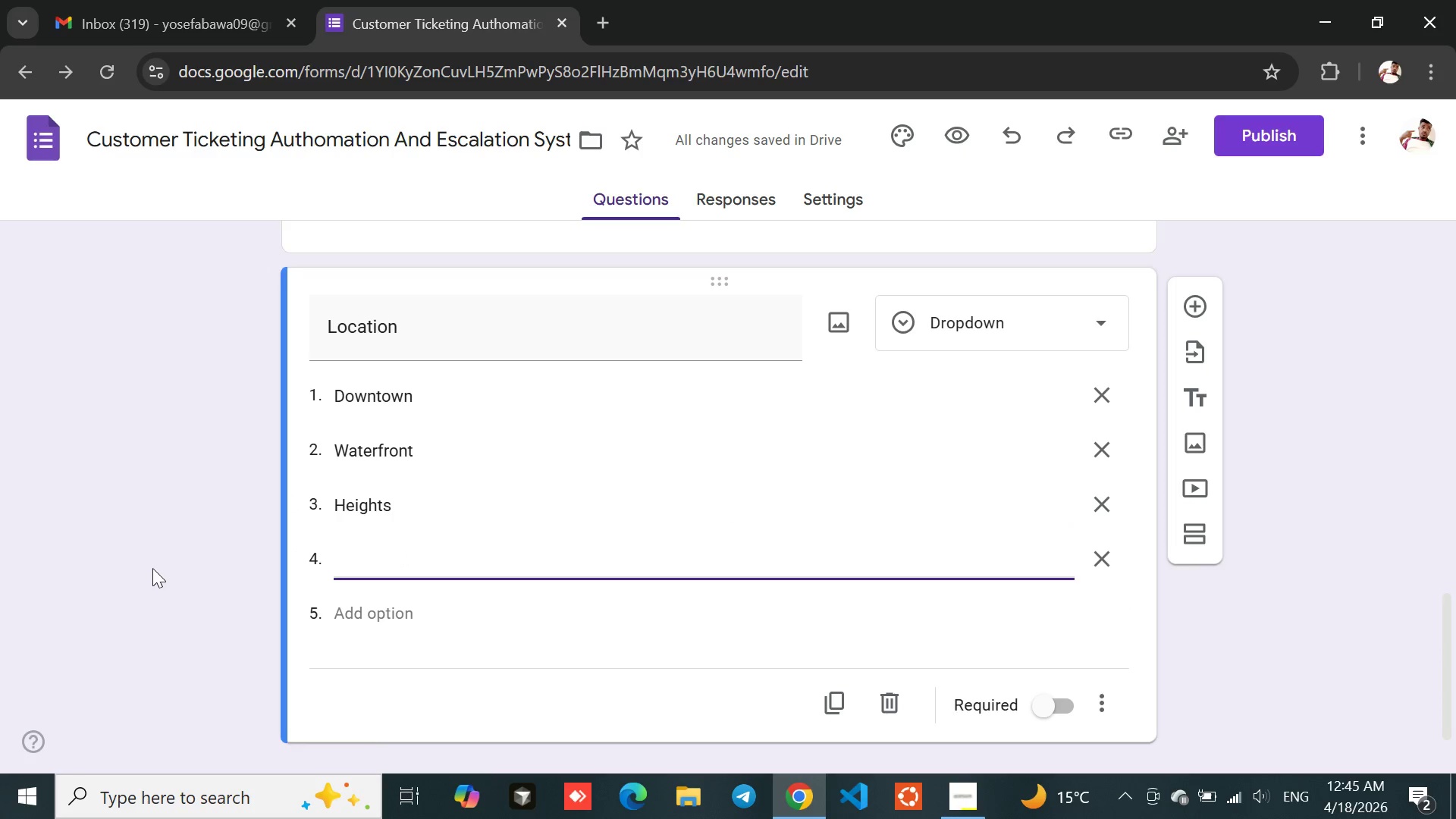 
left_click([168, 563])
 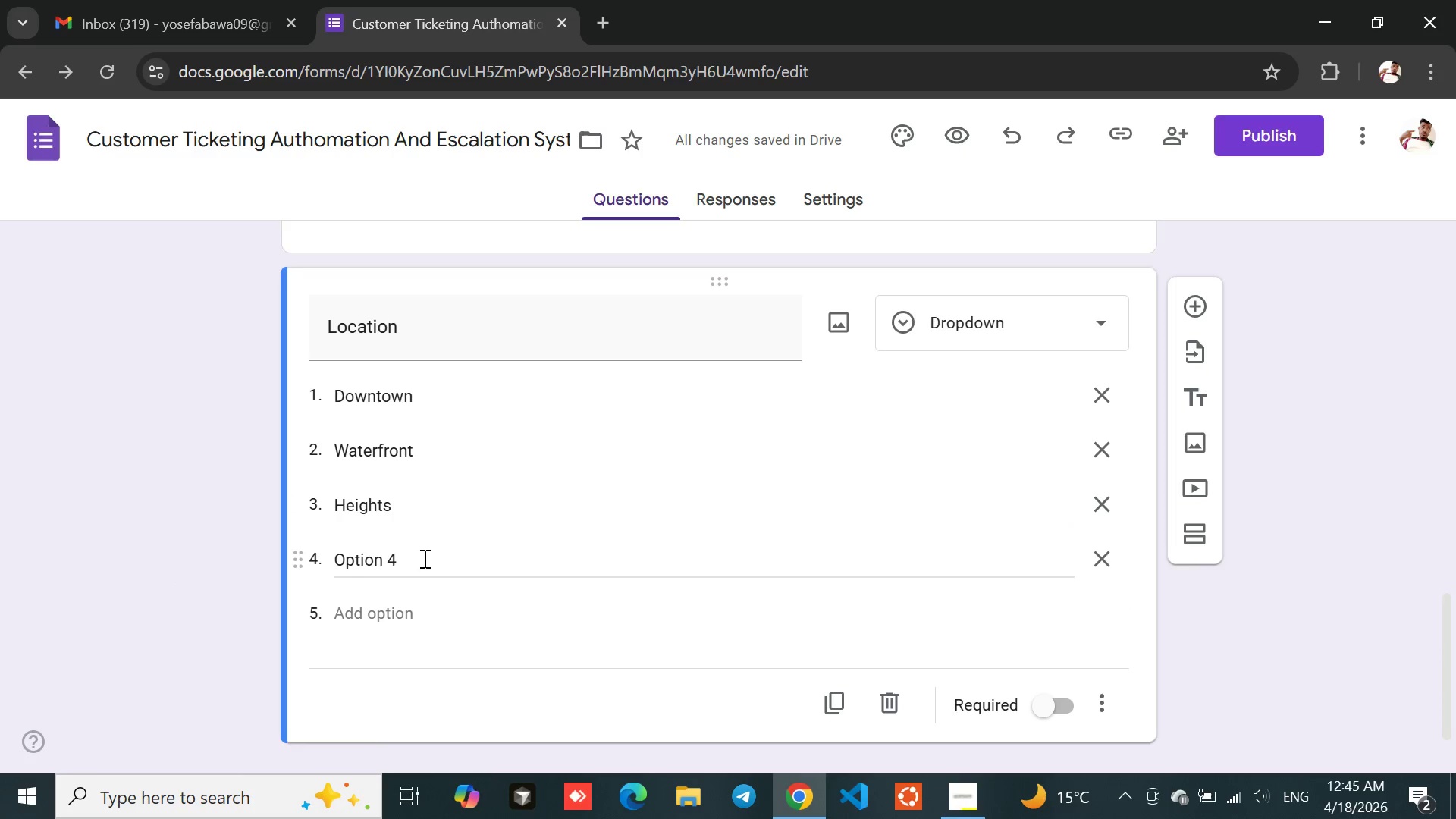 
left_click_drag(start_coordinate=[430, 556], to_coordinate=[267, 545])
 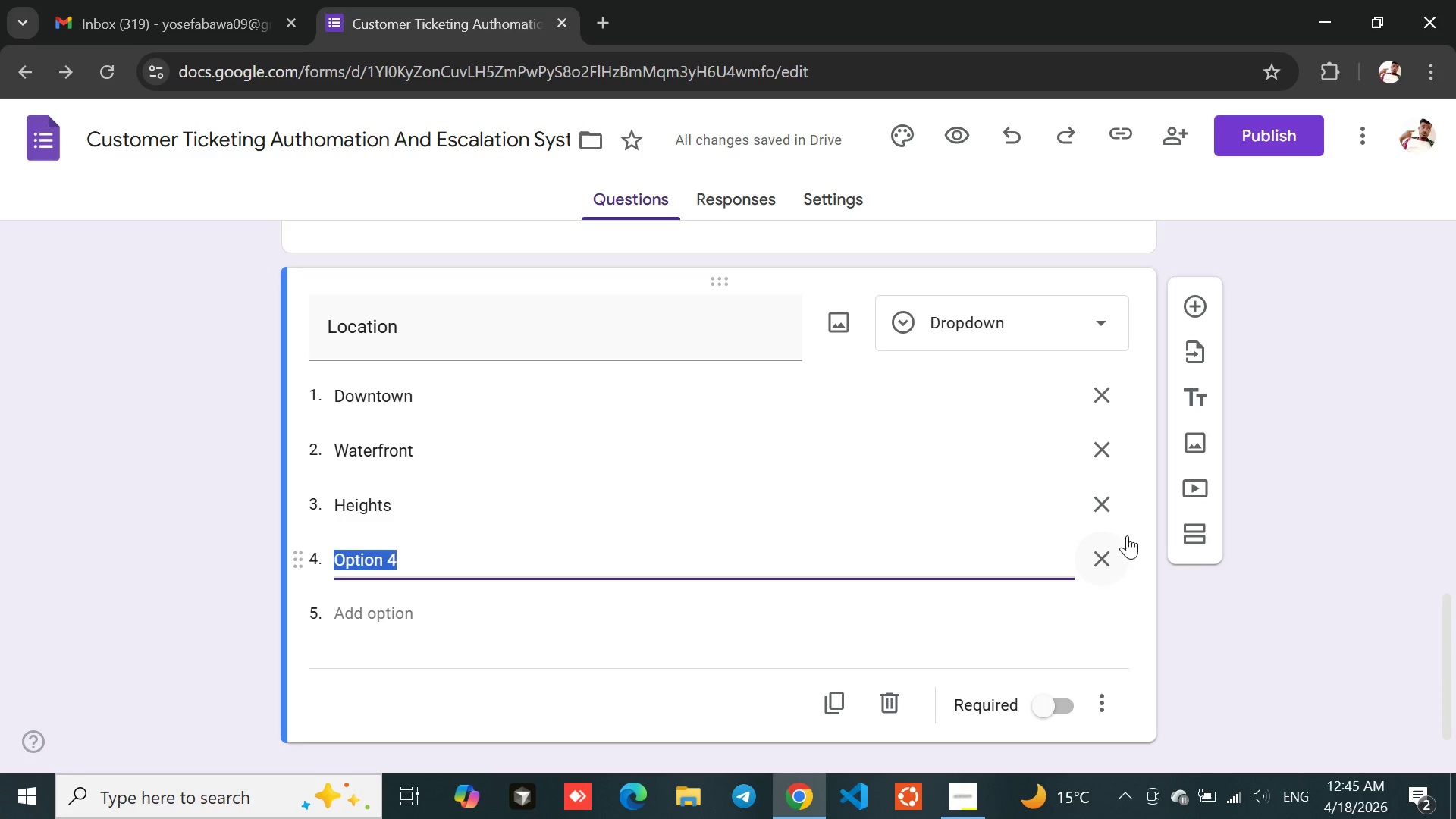 
left_click([1106, 550])
 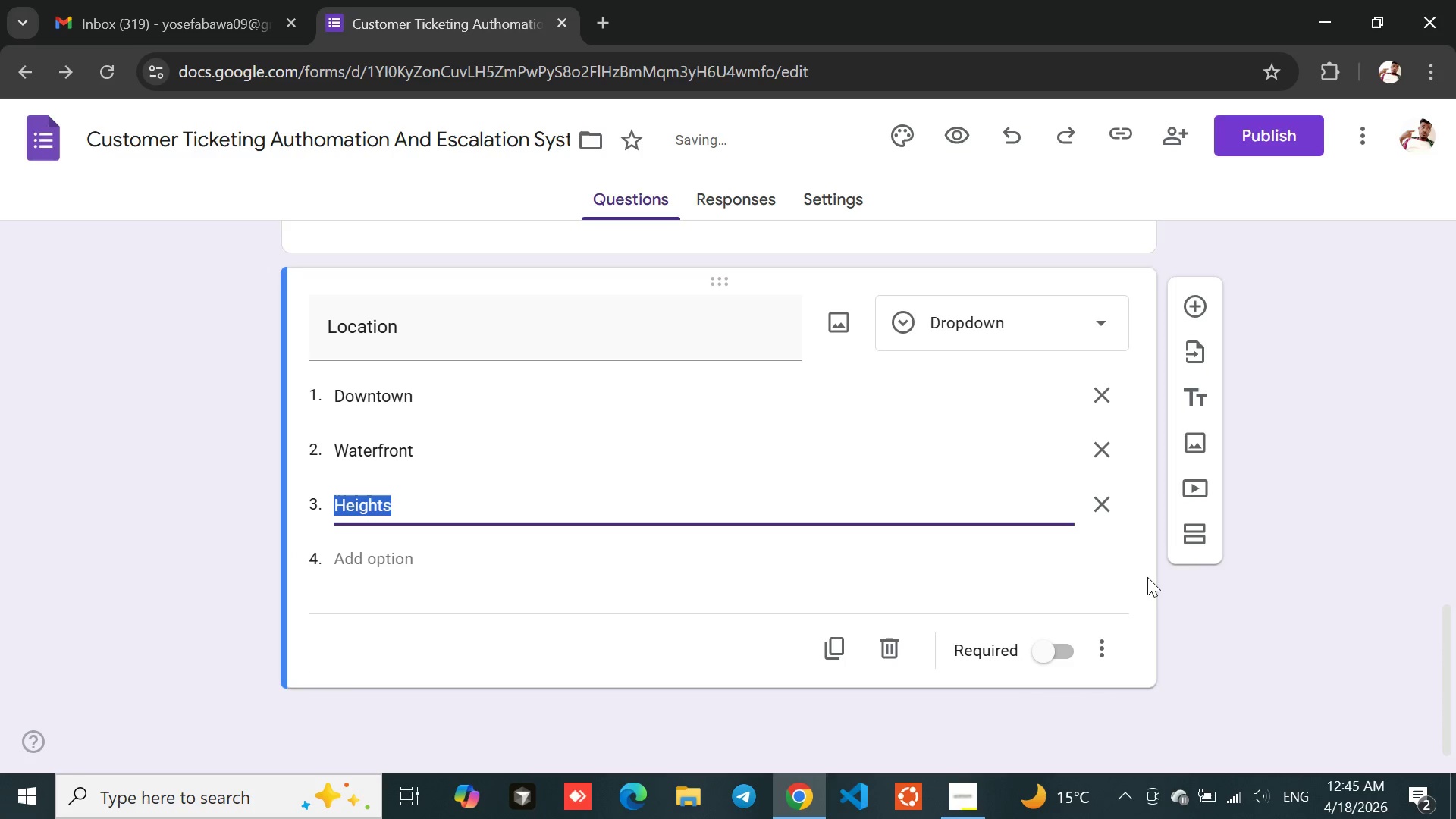 
left_click([1250, 598])
 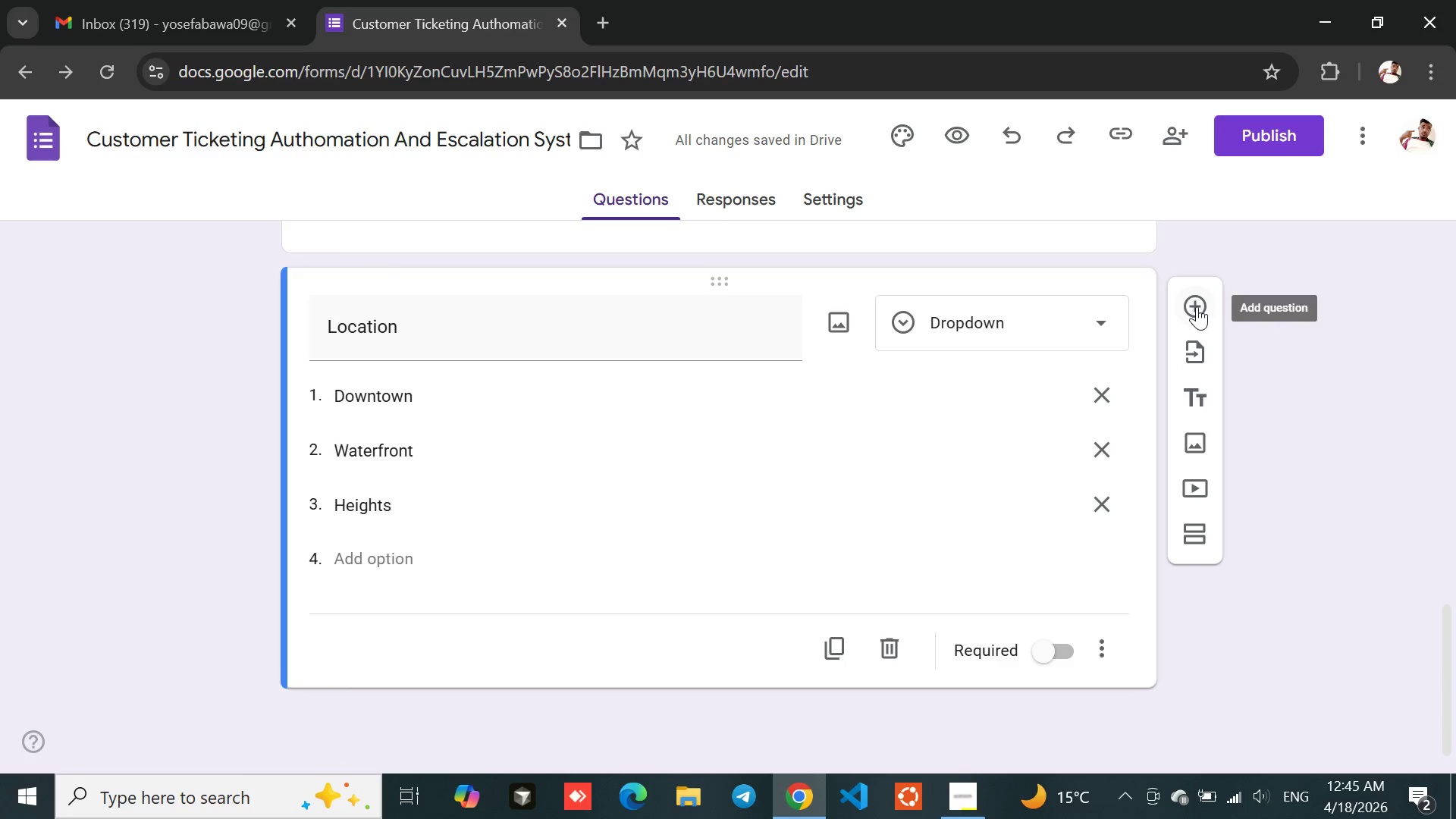 
left_click([1197, 306])
 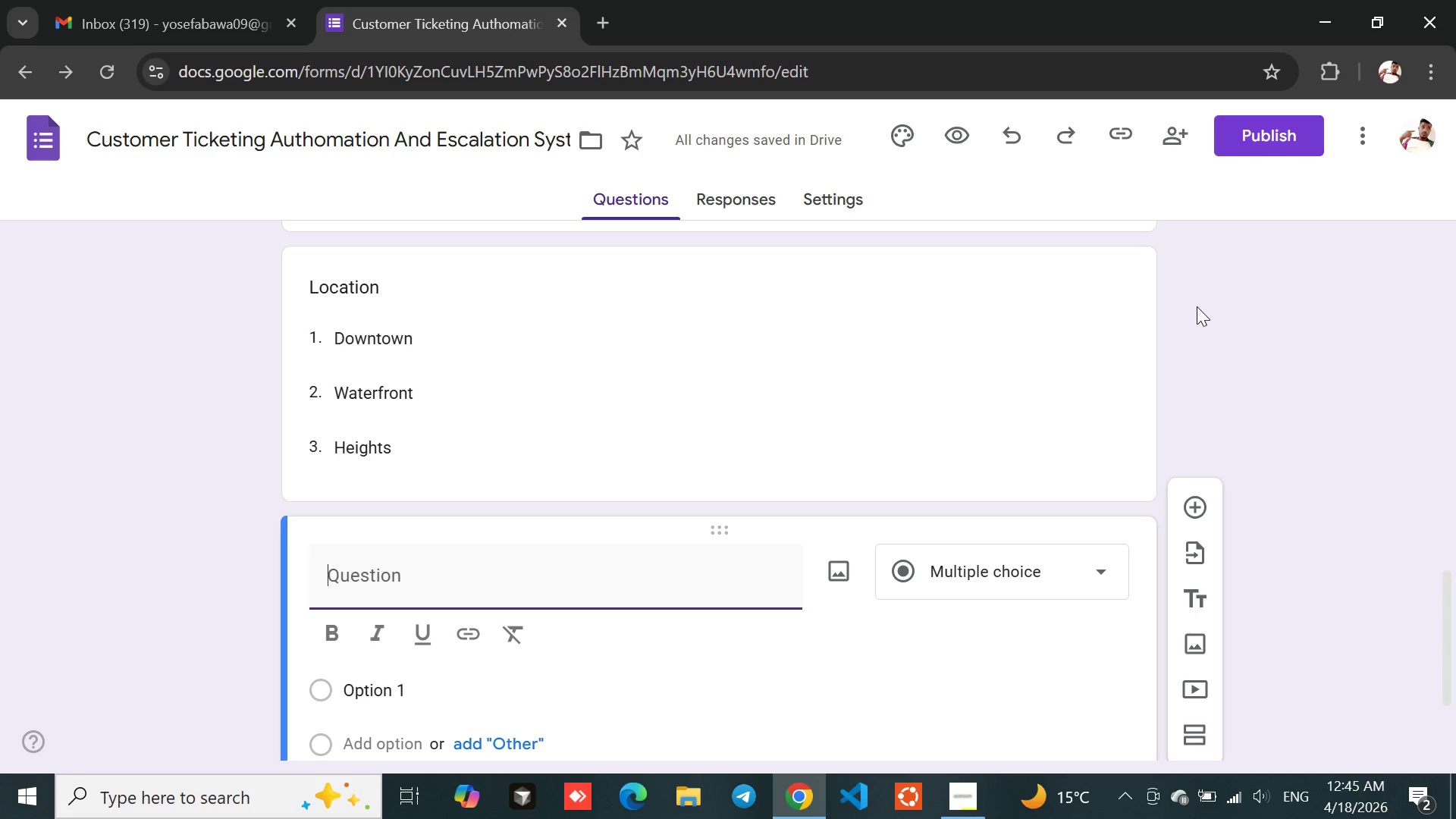 
type(Rating)
 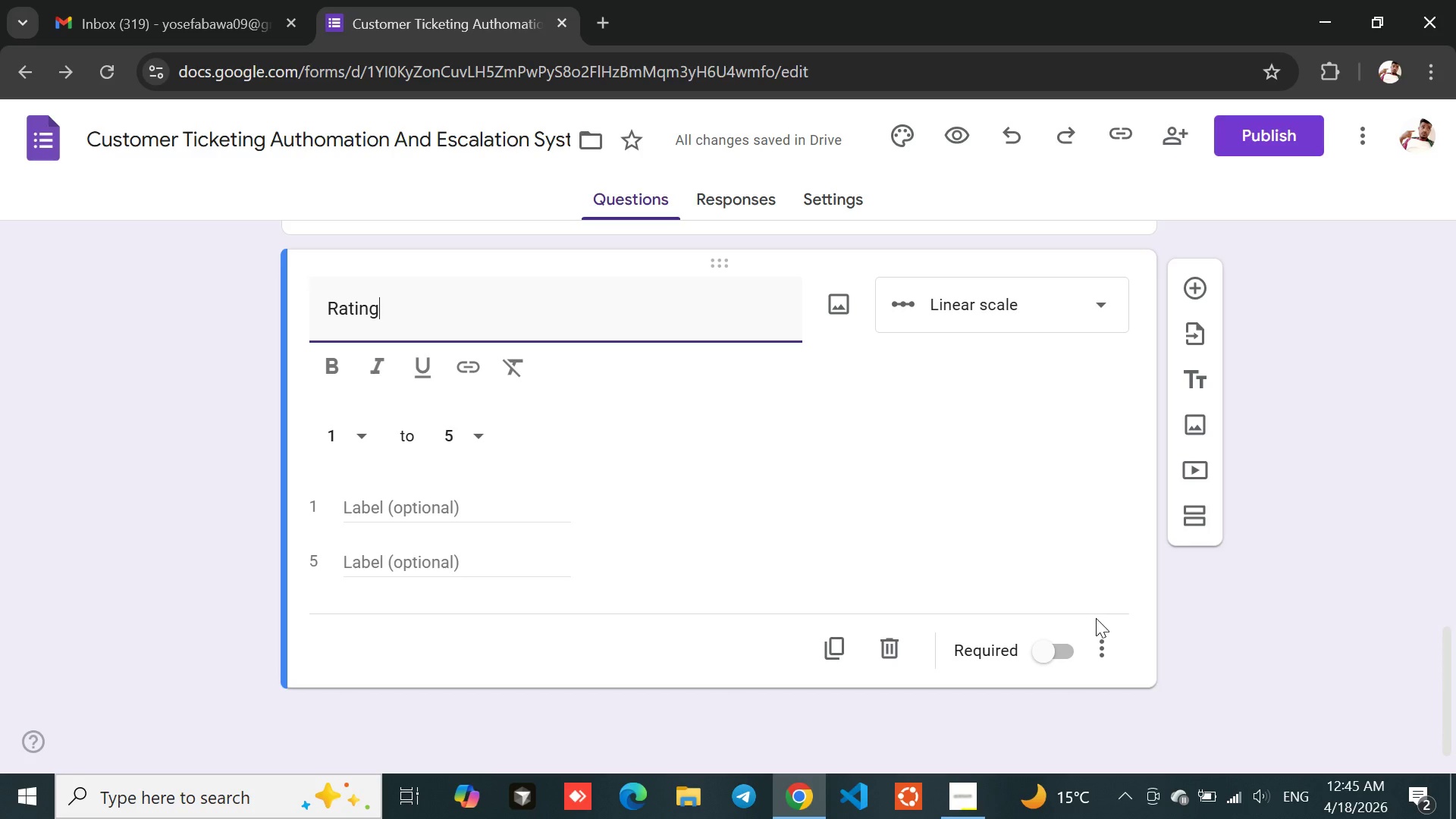 
wait(7.09)
 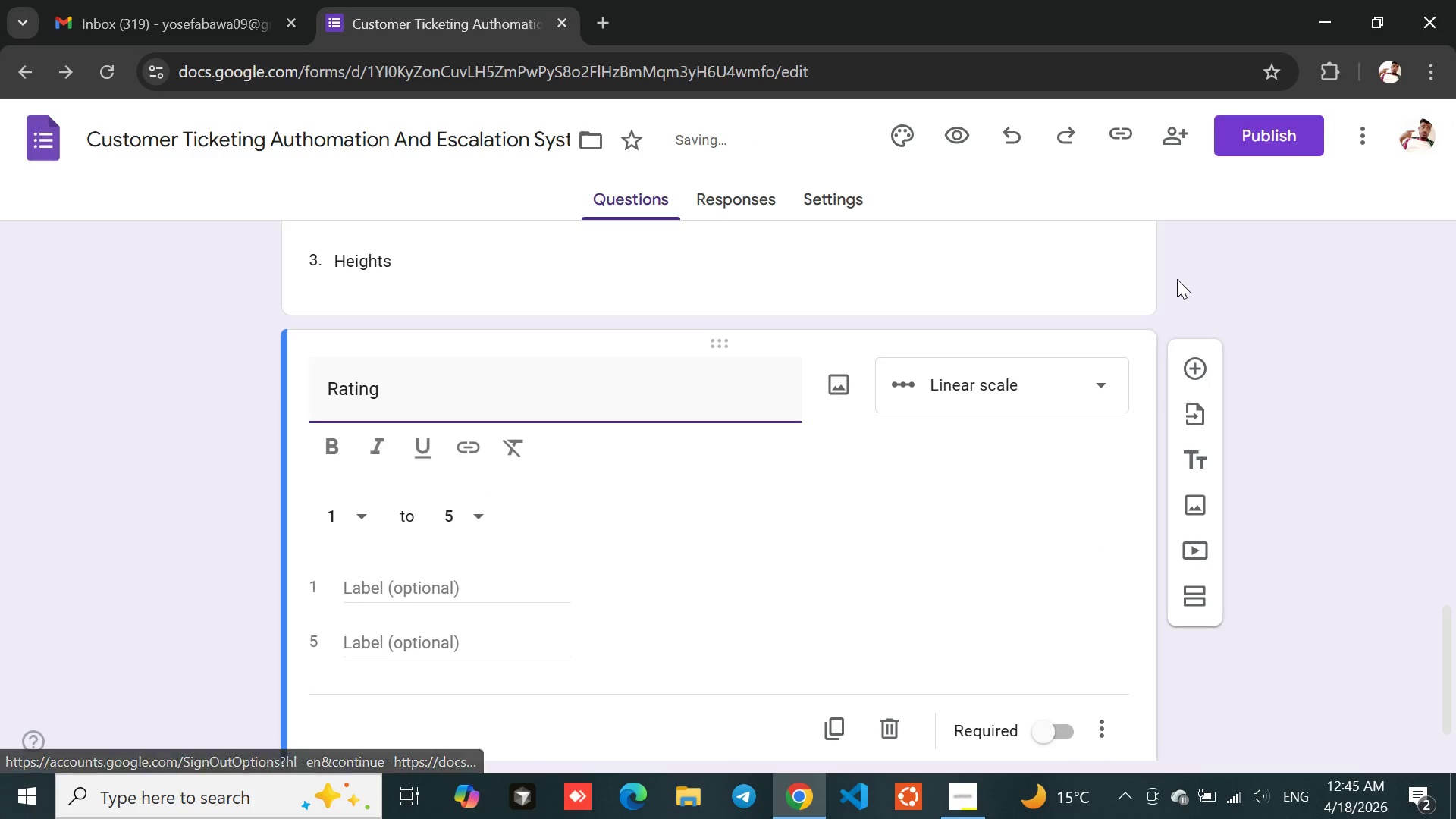 
left_click([981, 301])
 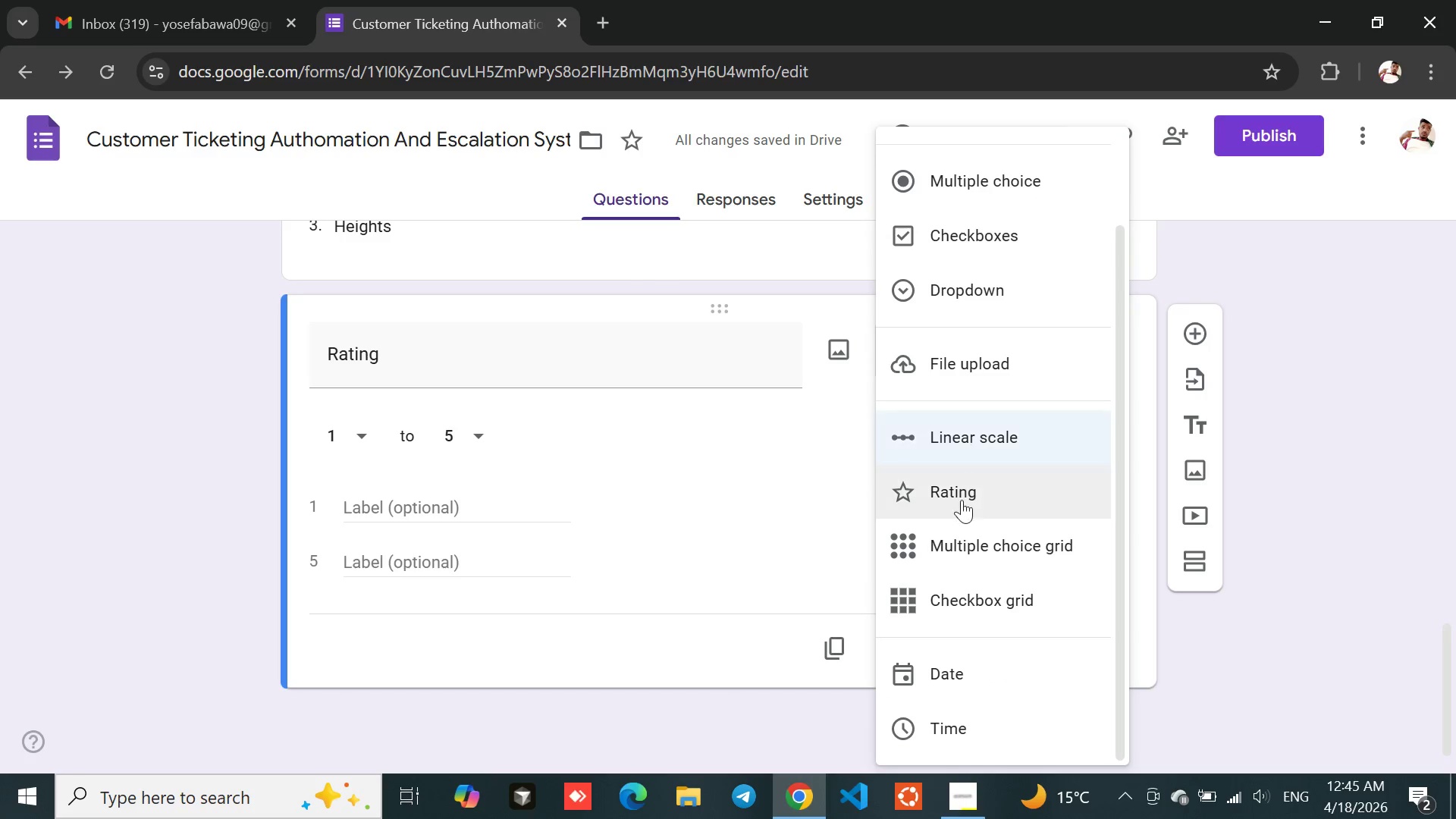 
left_click([960, 504])
 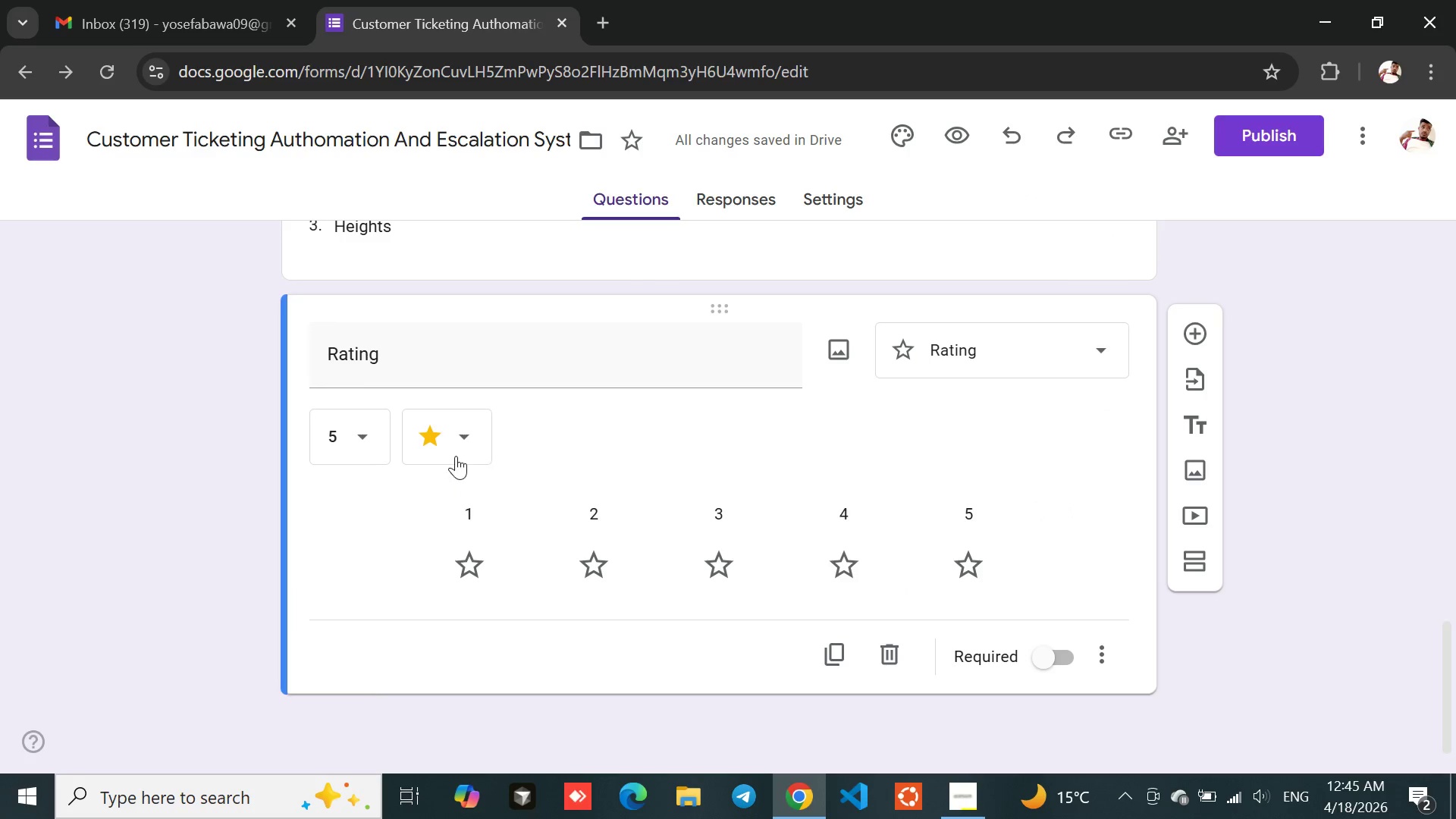 
wait(8.69)
 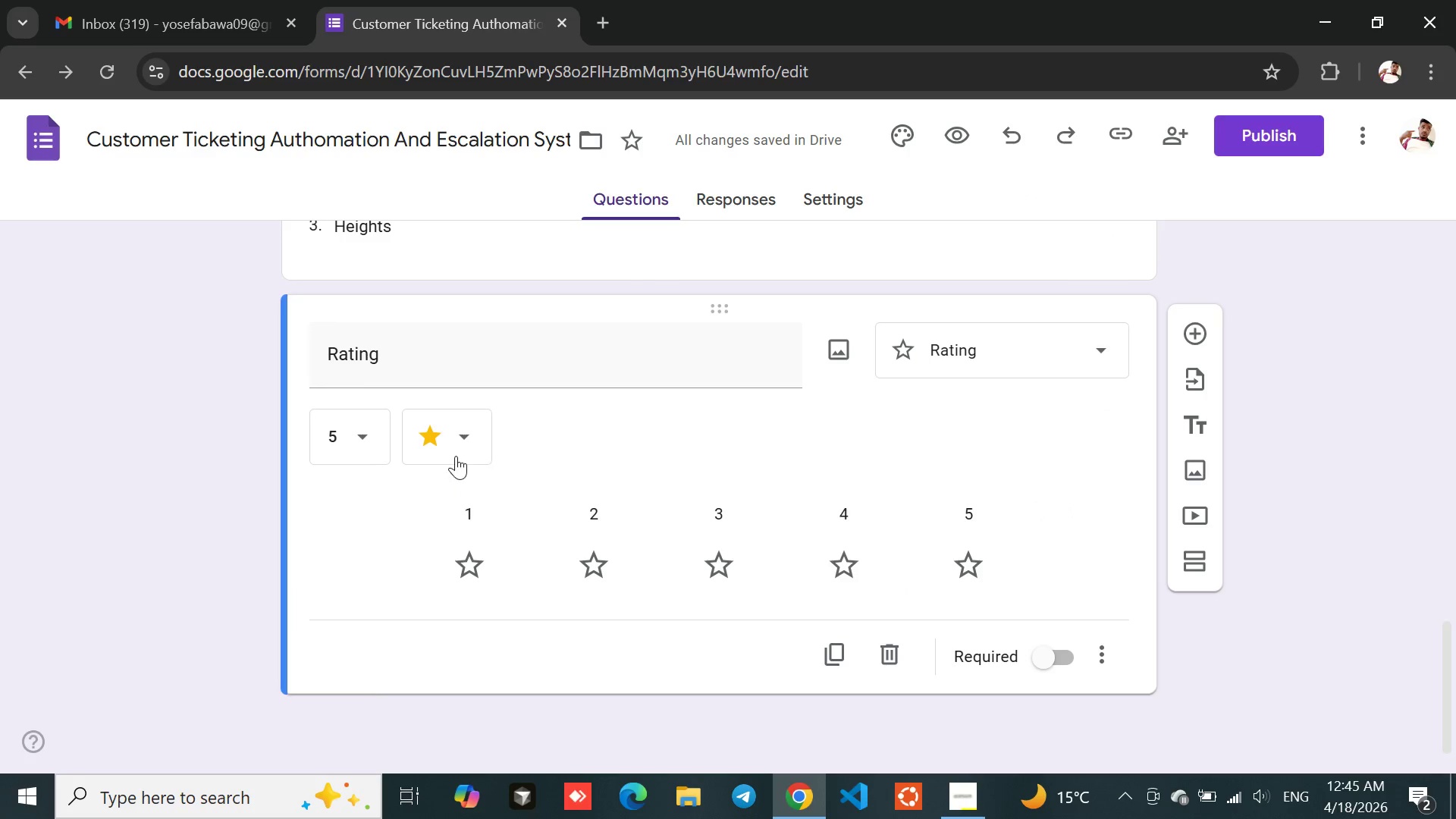 
left_click([431, 436])
 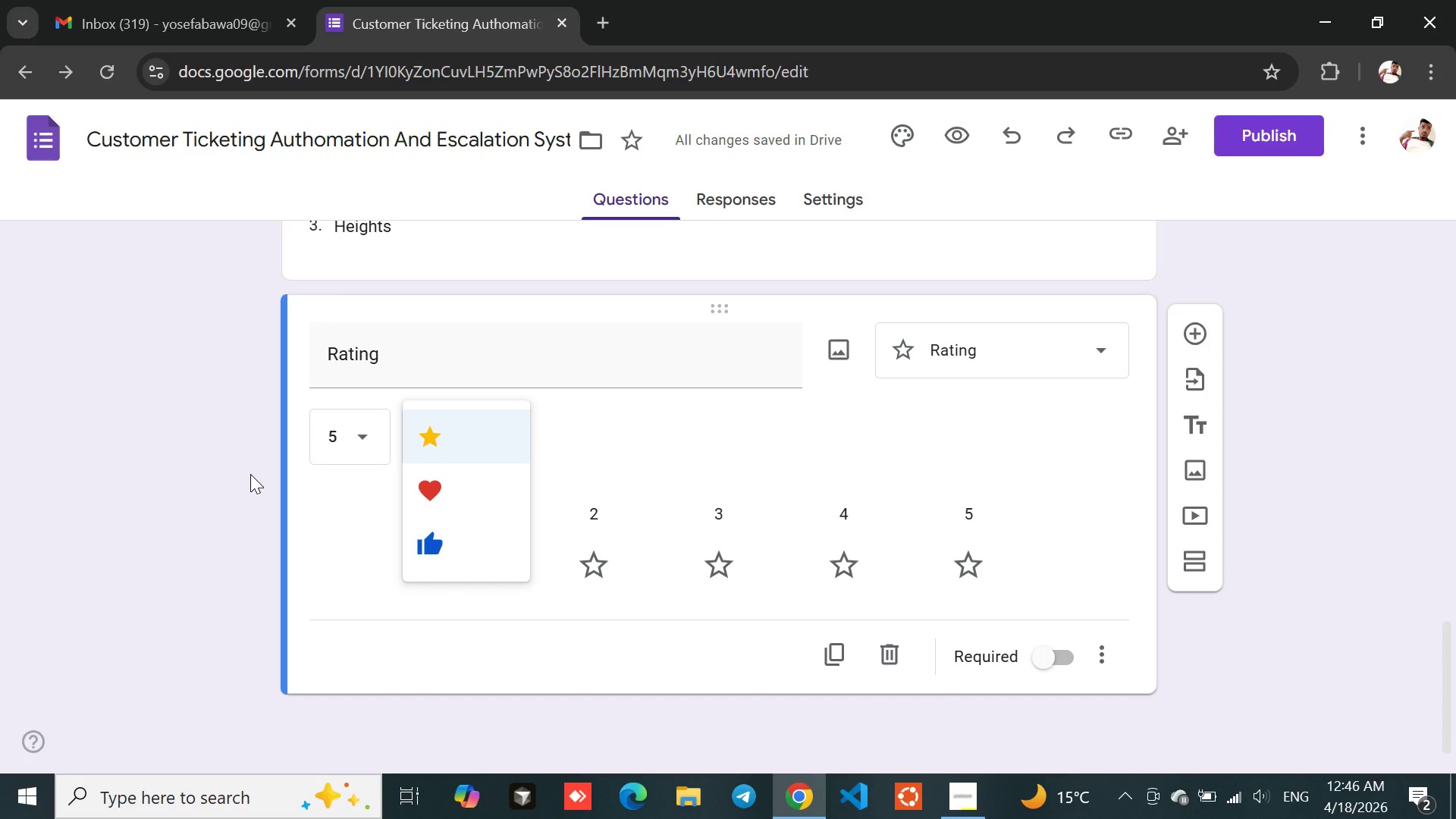 
left_click([250, 474])
 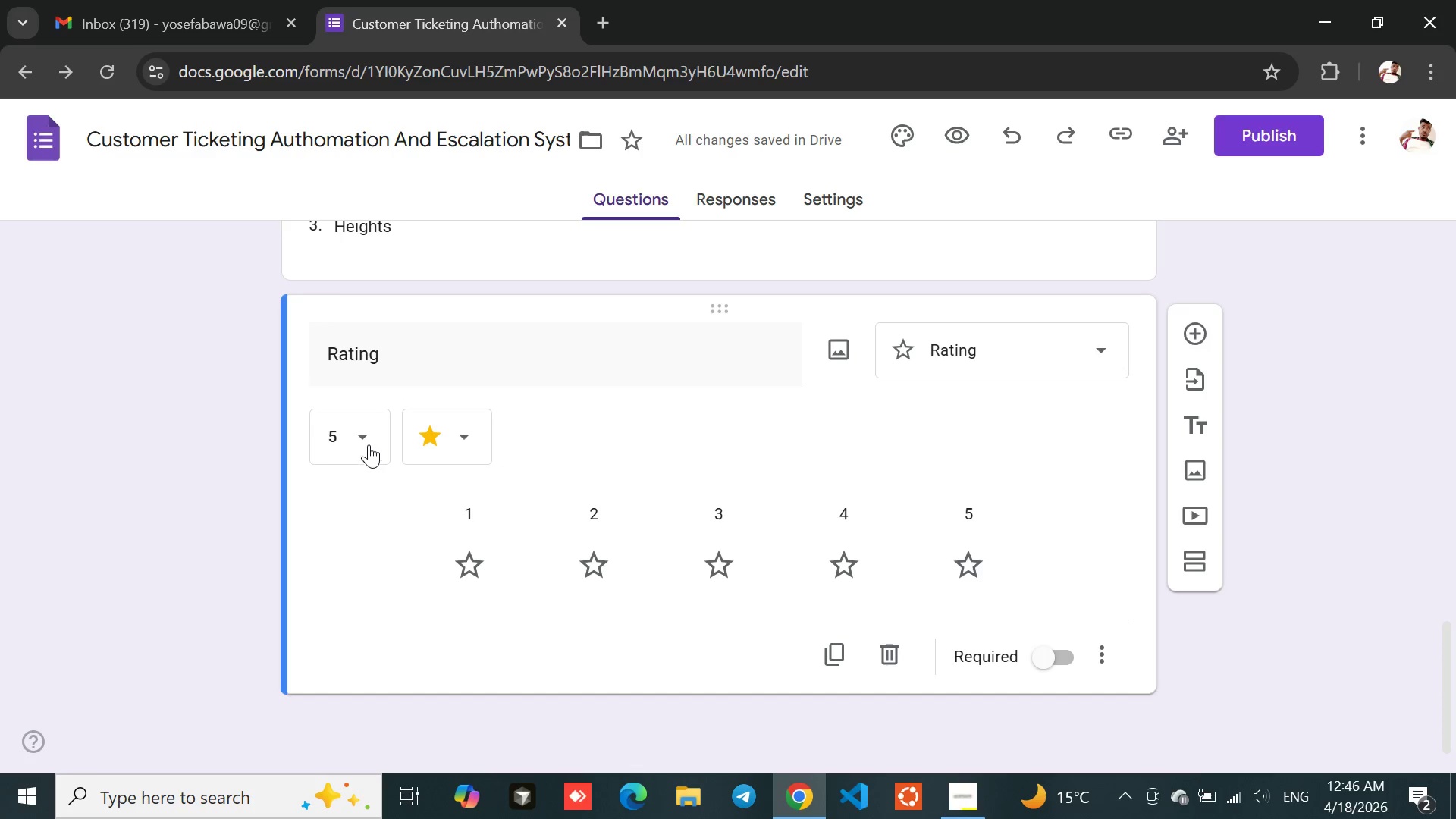 
left_click([374, 439])
 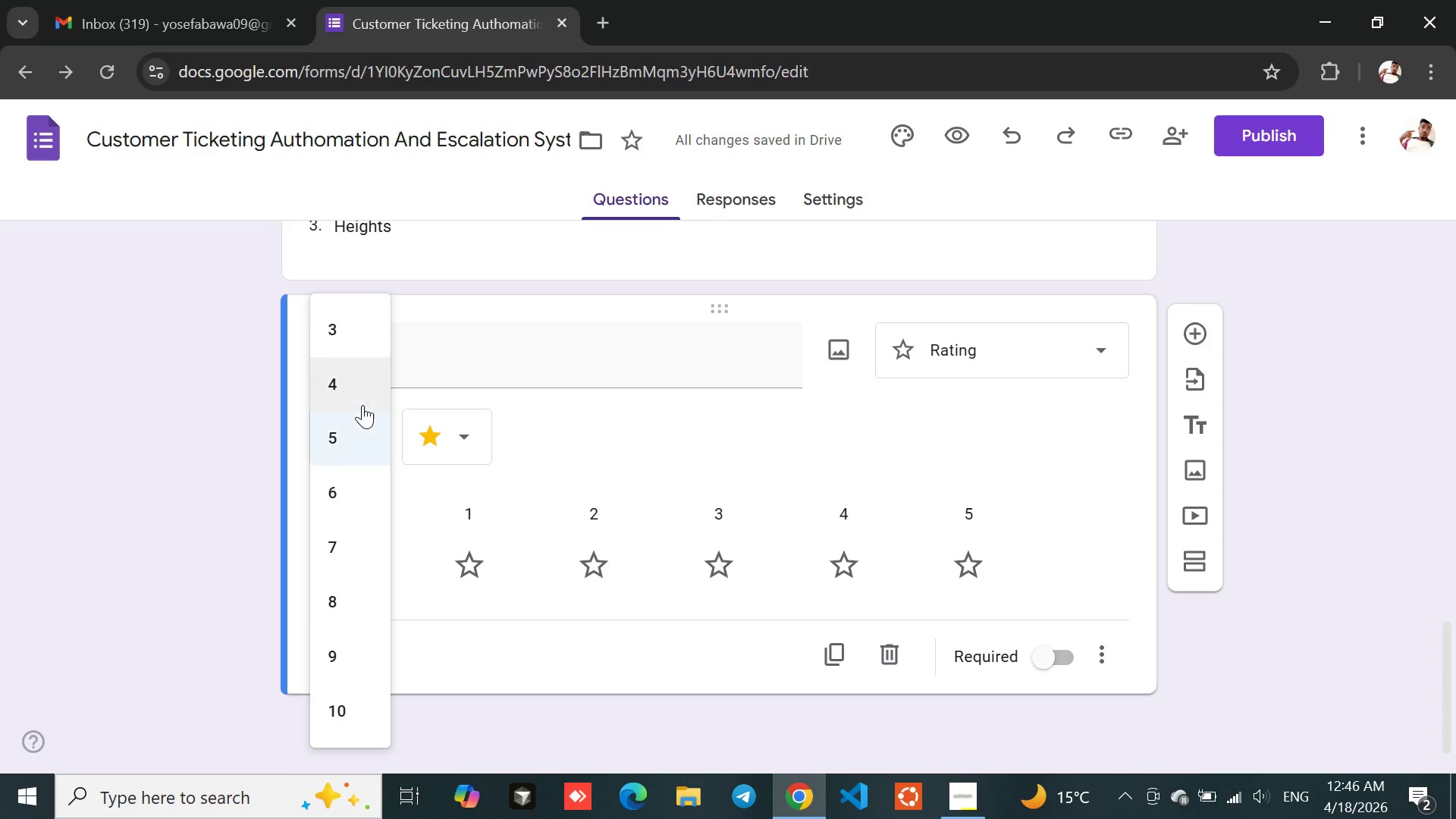 
left_click([359, 397])
 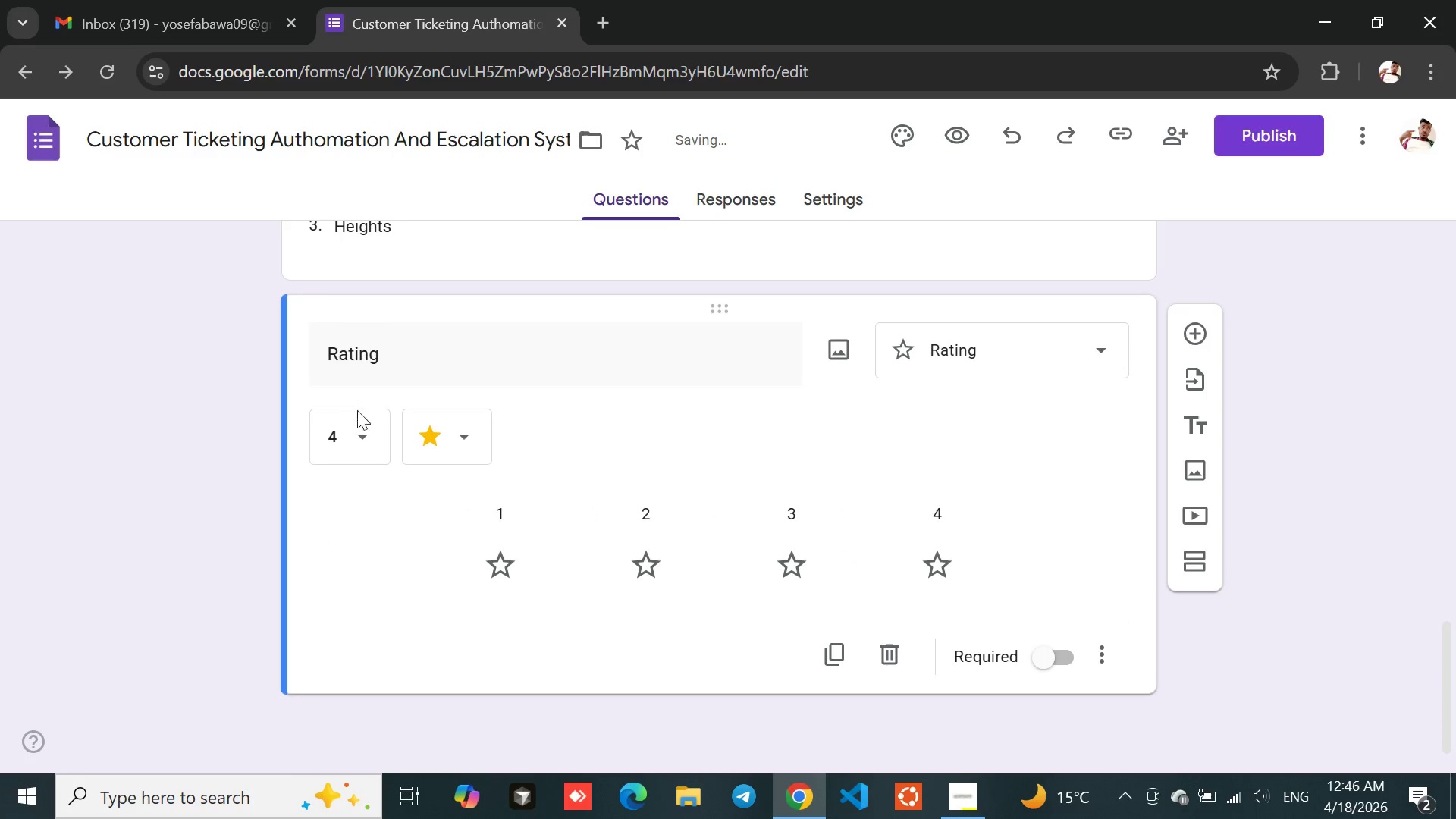 
left_click([349, 430])
 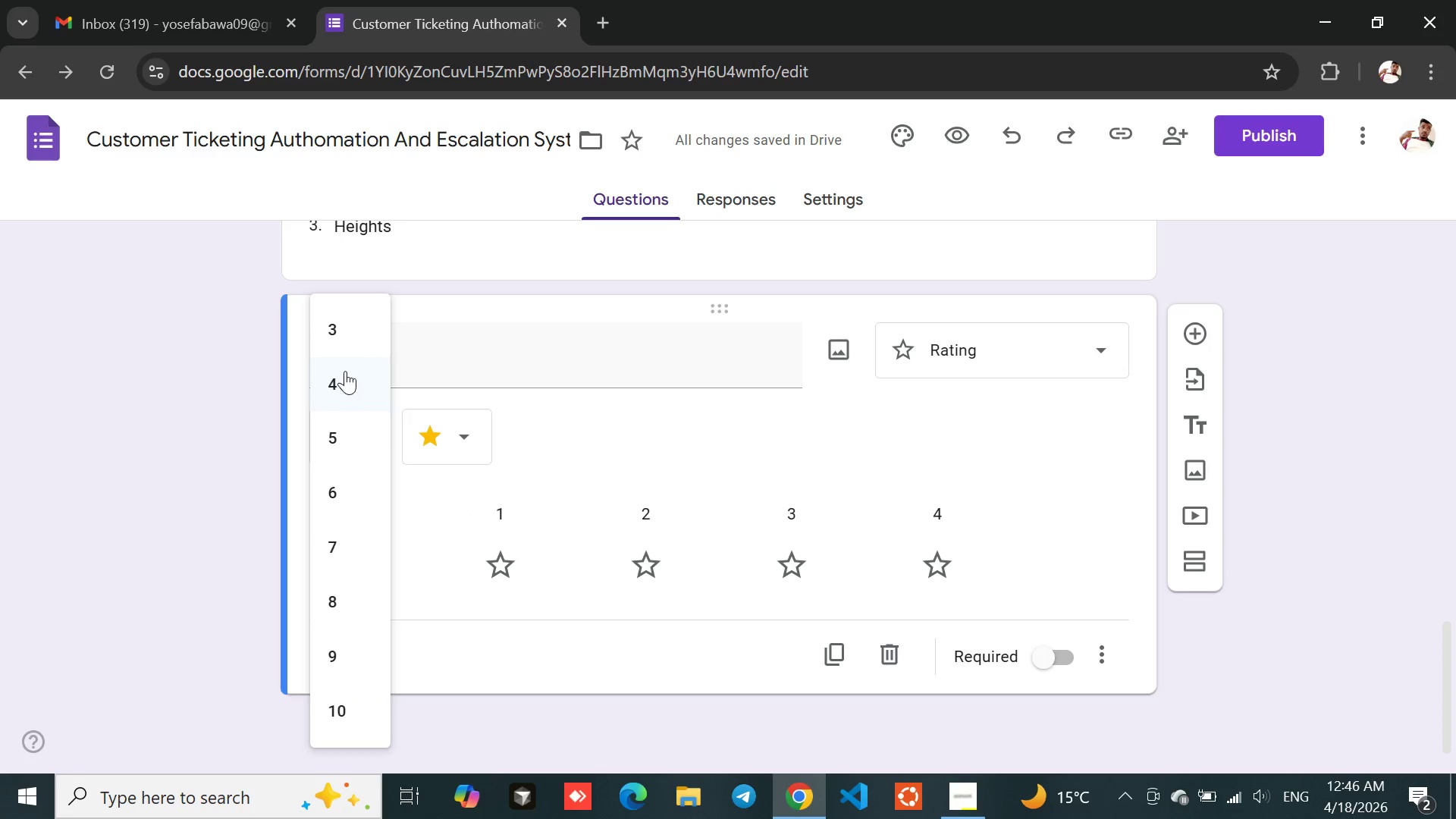 
left_click([342, 349])
 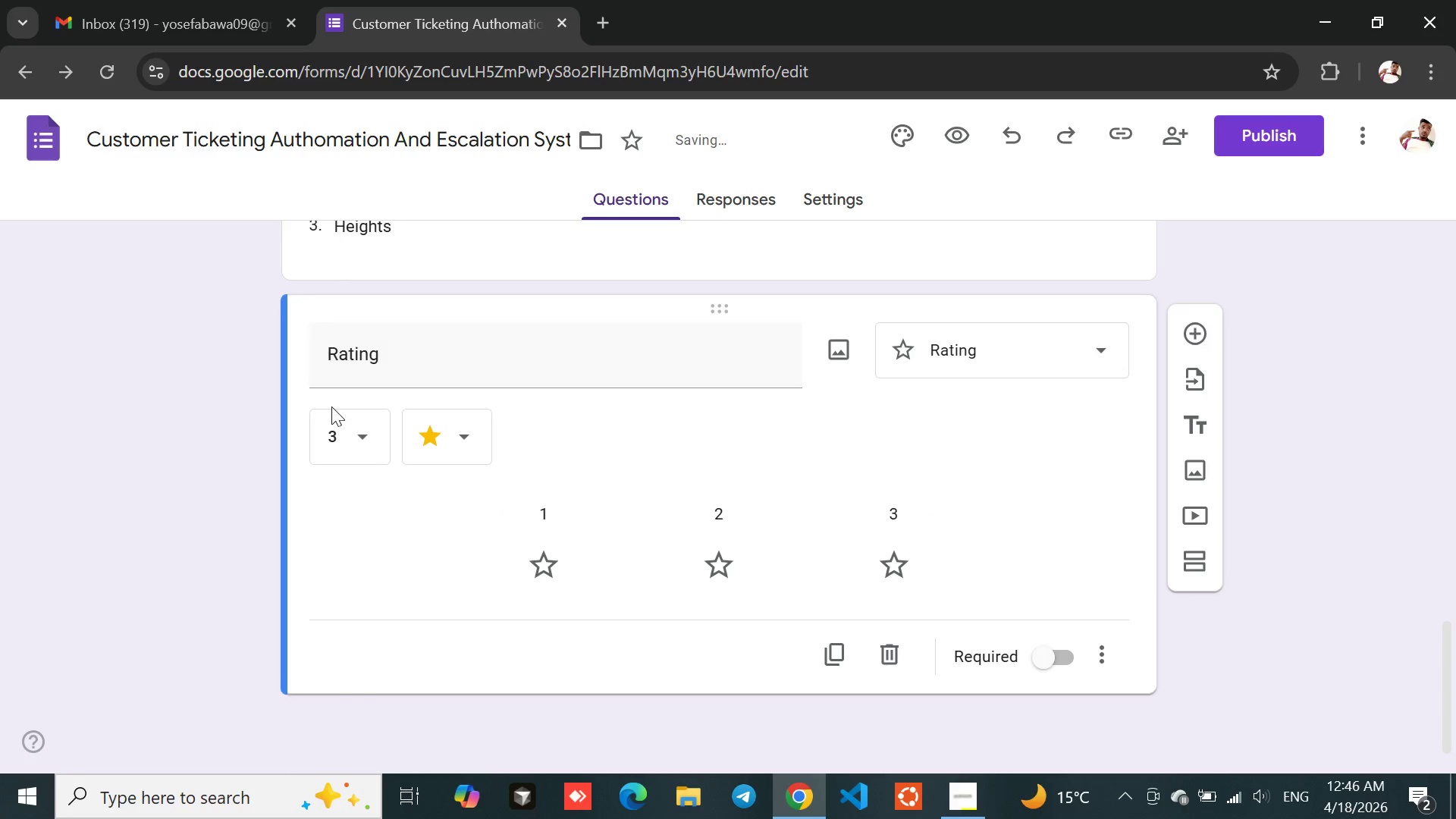 
left_click([348, 435])
 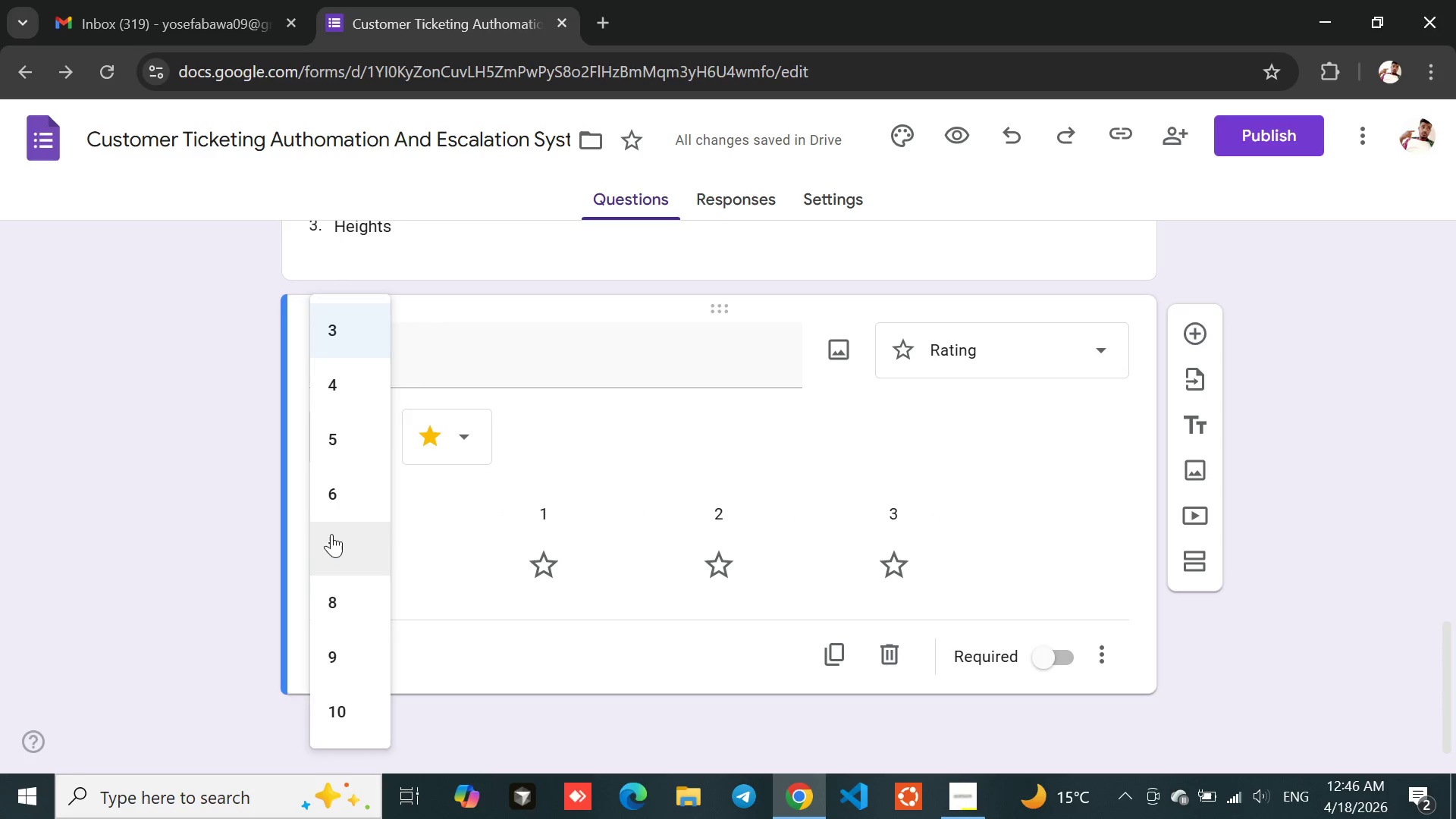 
left_click([332, 436])
 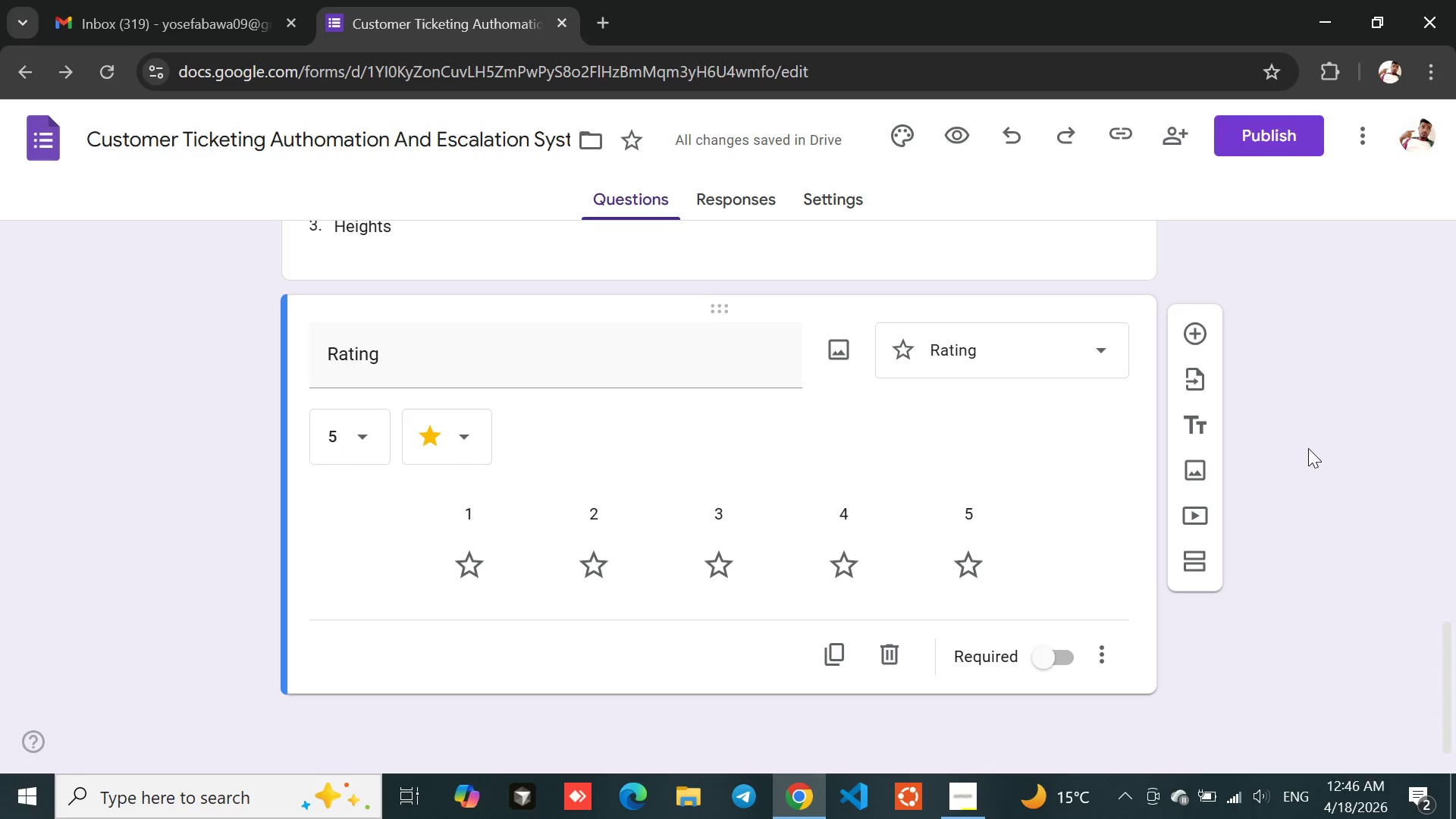 
wait(5.83)
 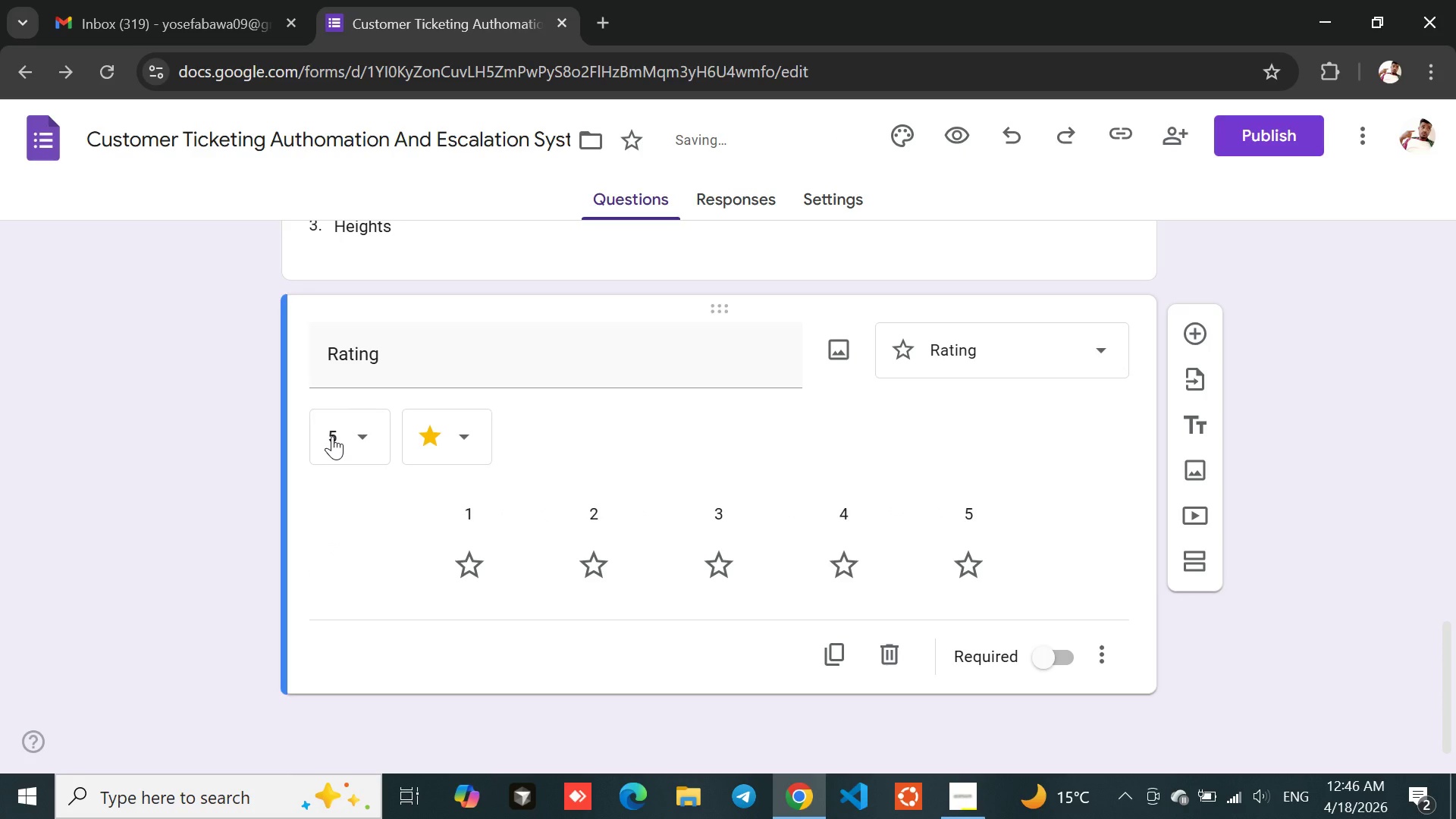 
left_click([1186, 315])
 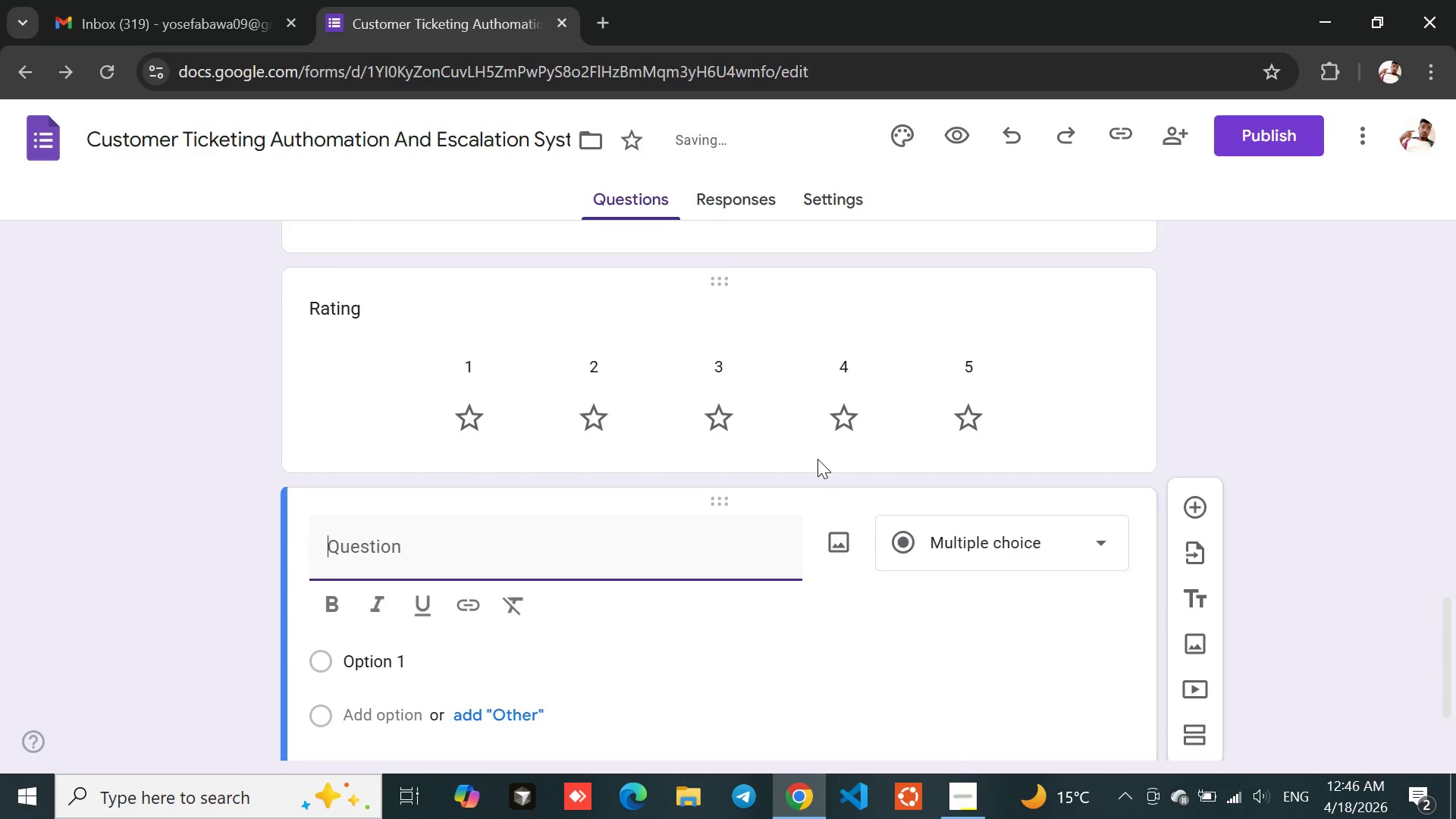 
type(Email)
 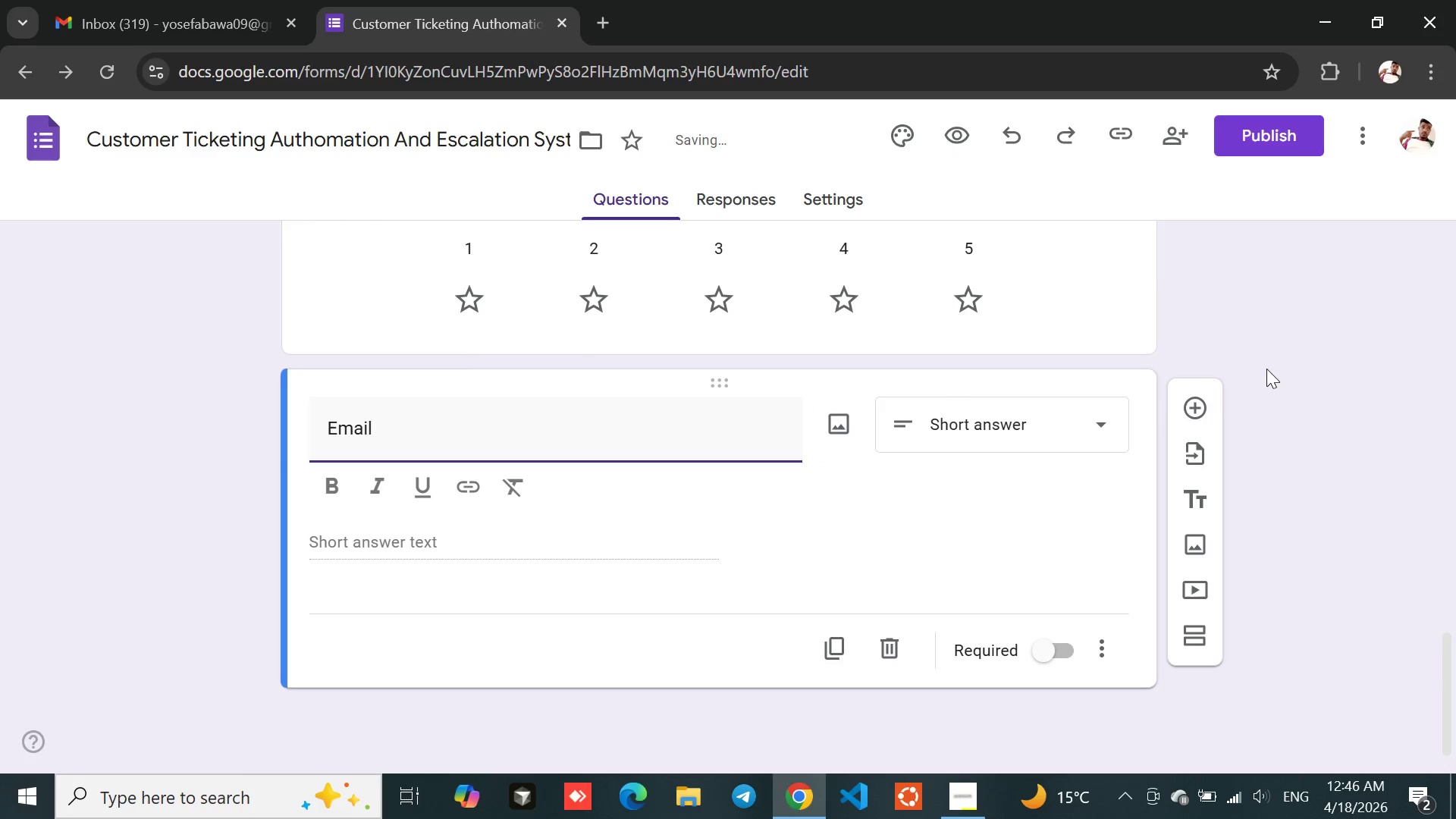 
left_click([1203, 391])
 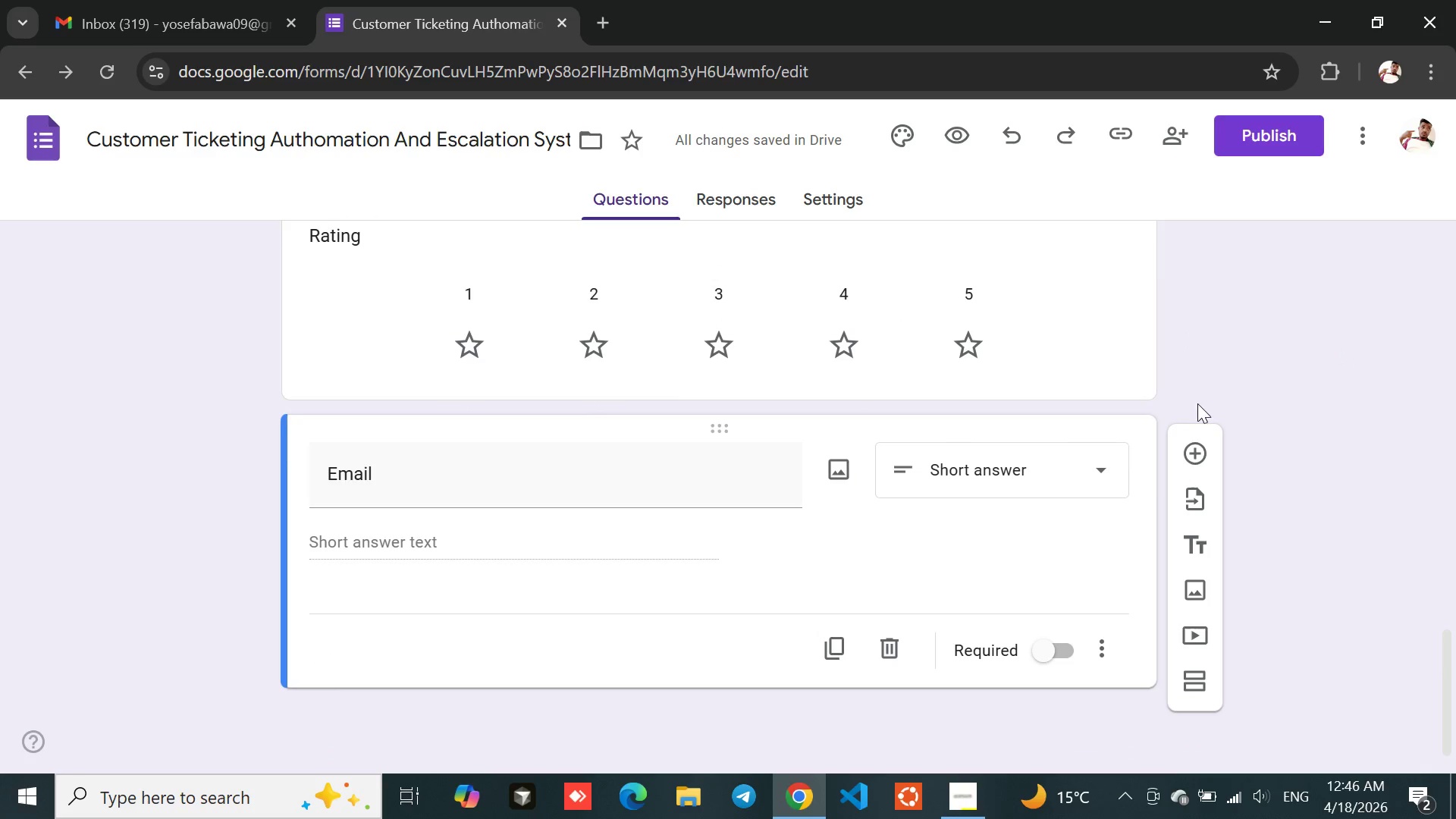 
left_click([1188, 447])
 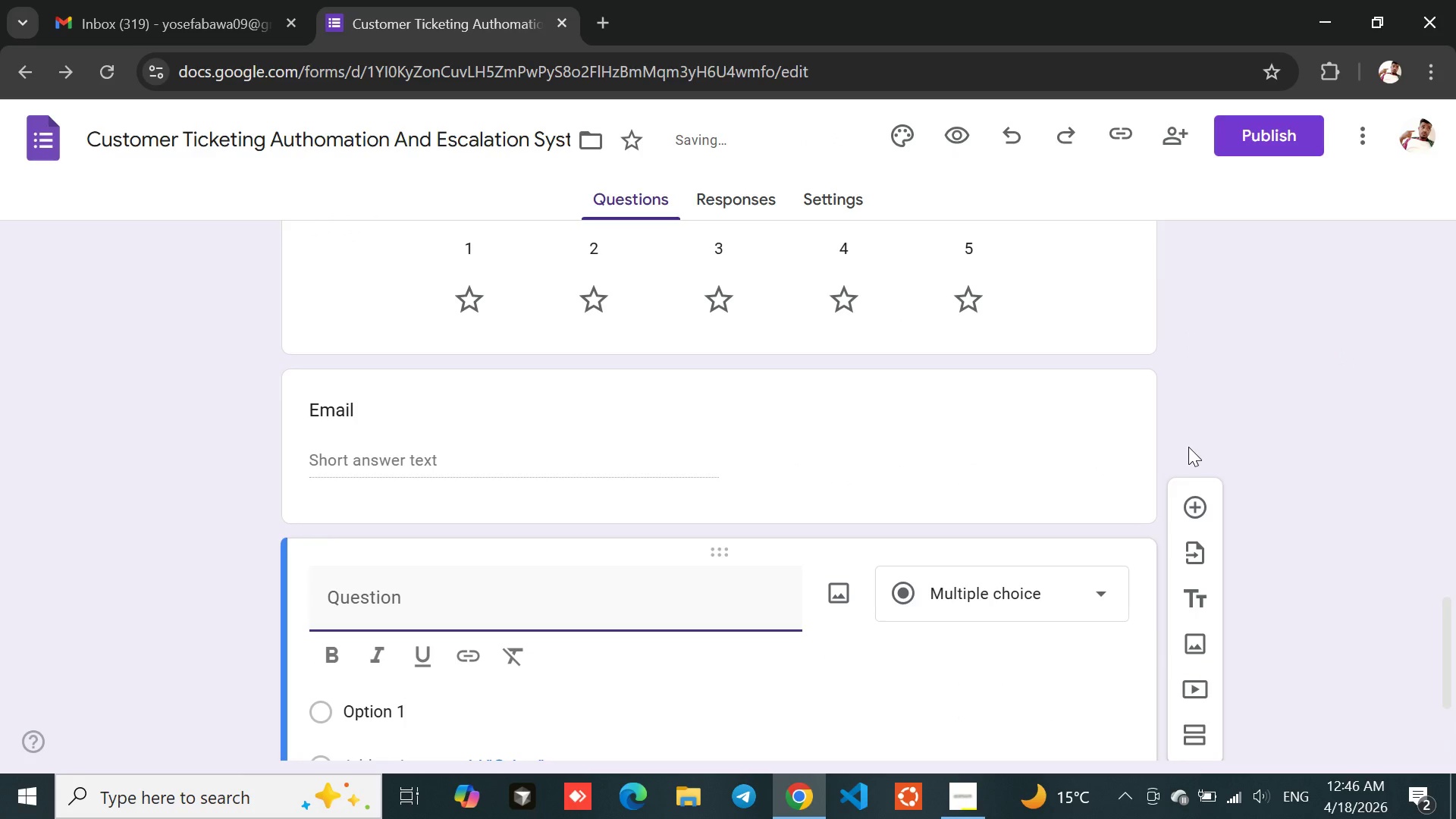 
type(Comments)
 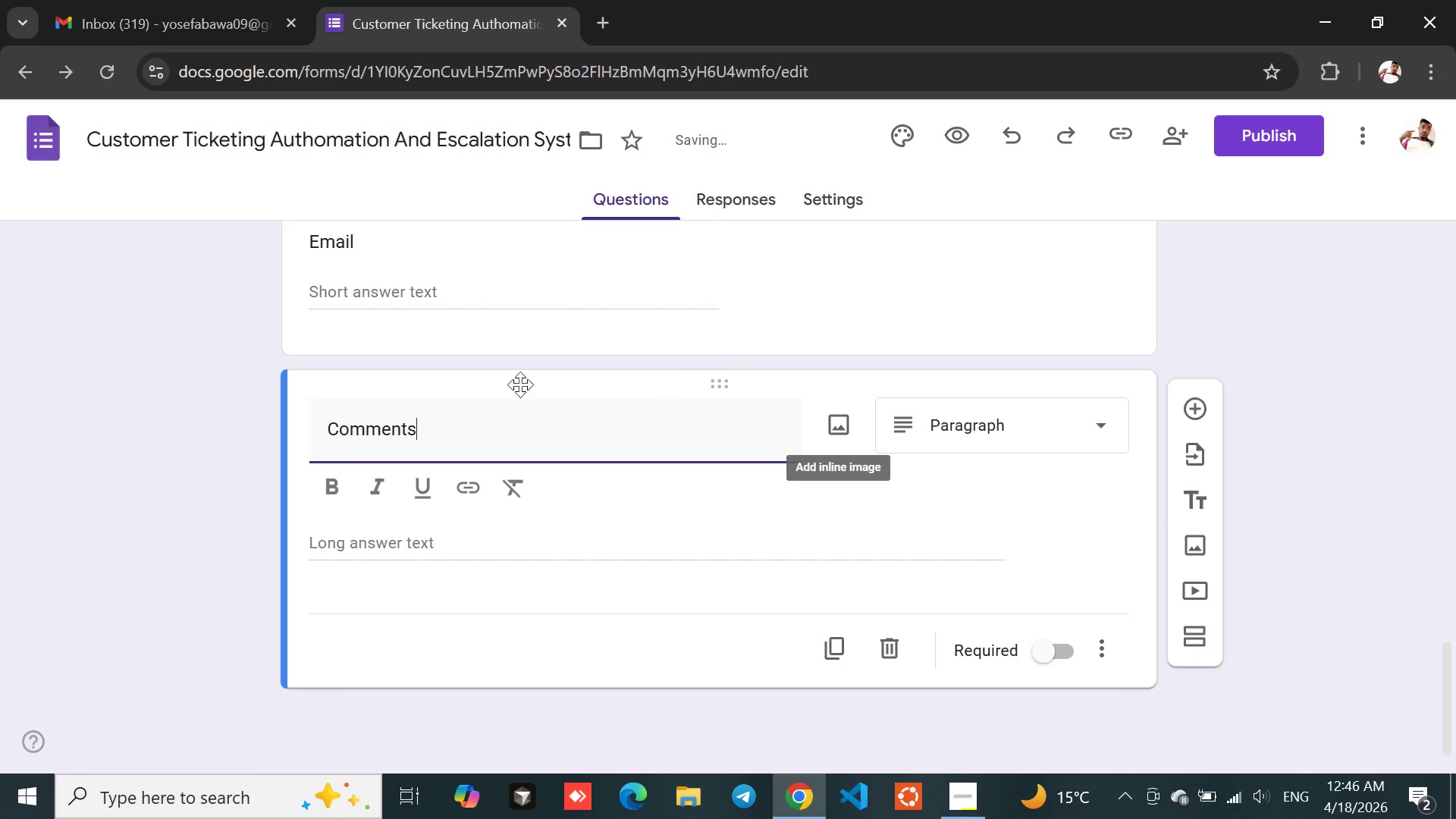 
left_click([209, 428])
 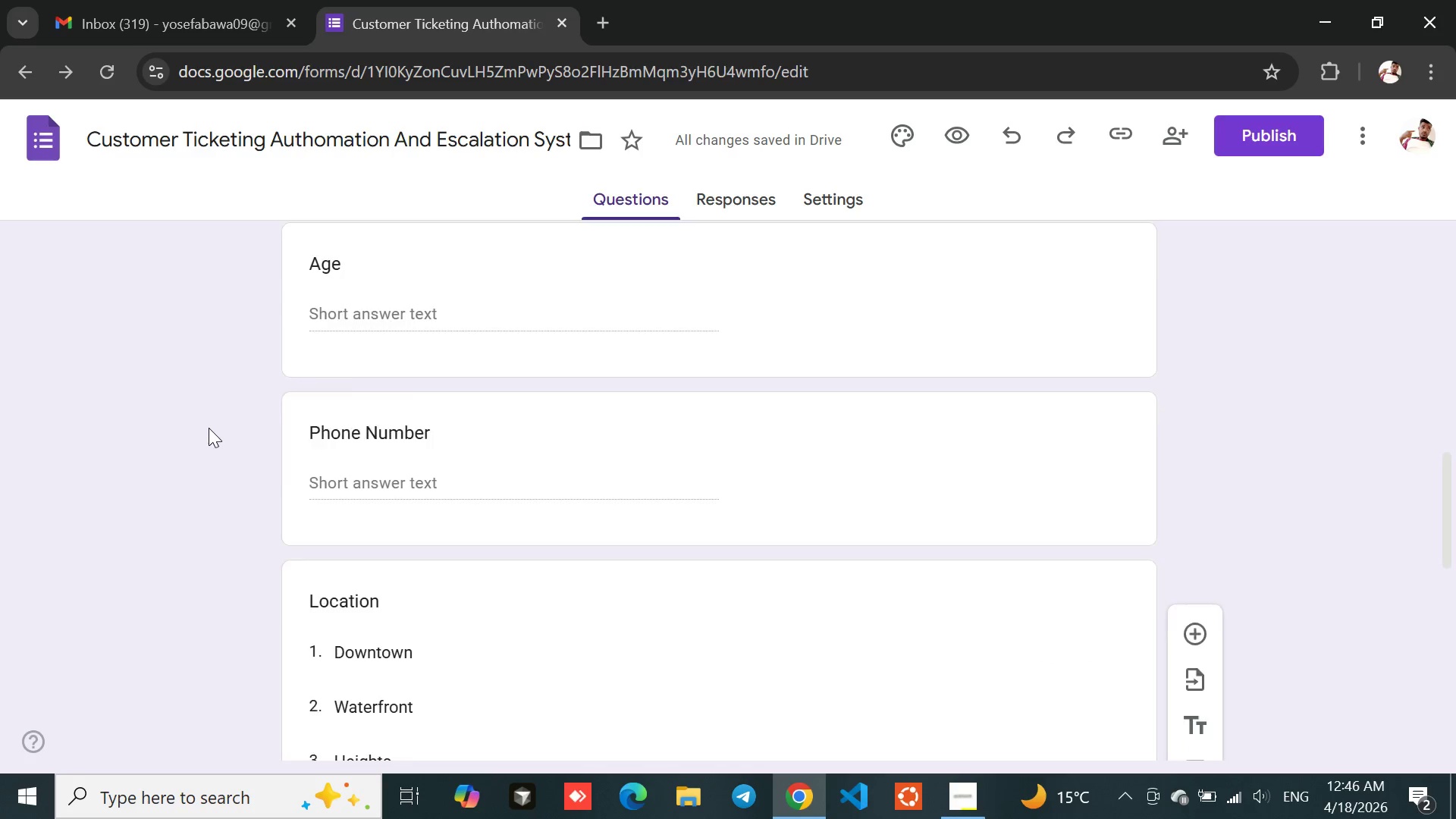 
wait(10.59)
 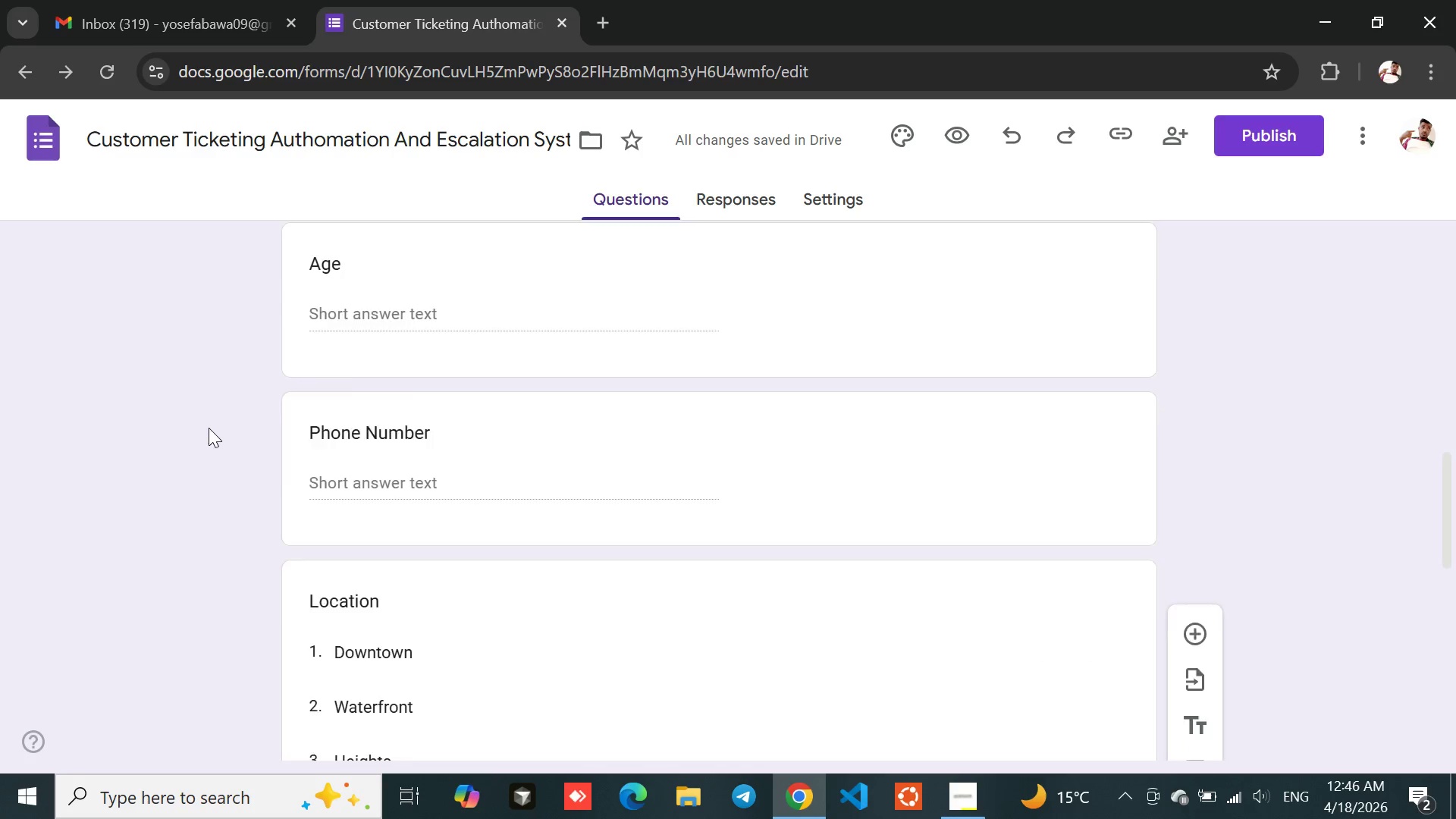 
left_click([312, 476])
 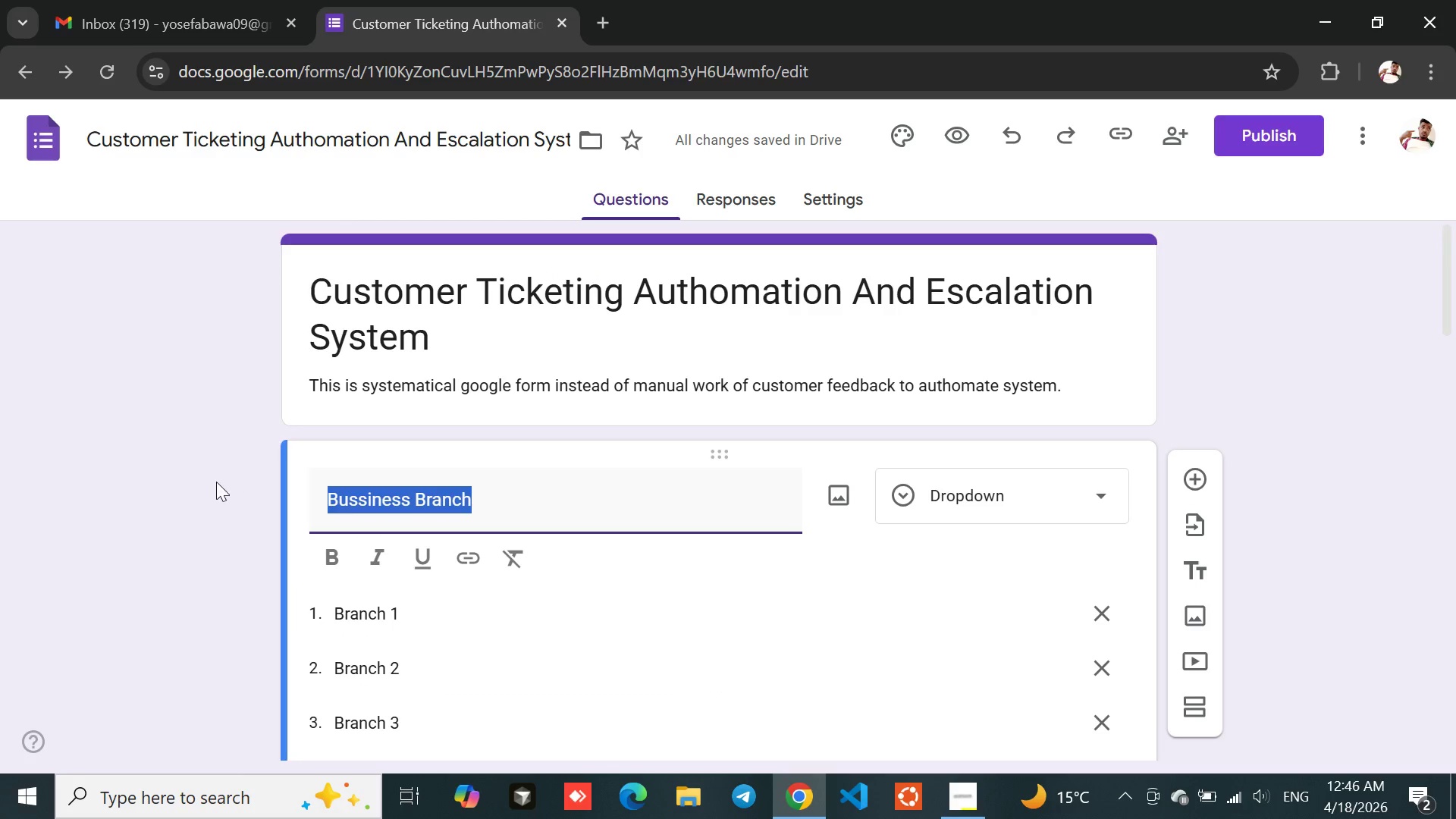 
left_click([215, 484])
 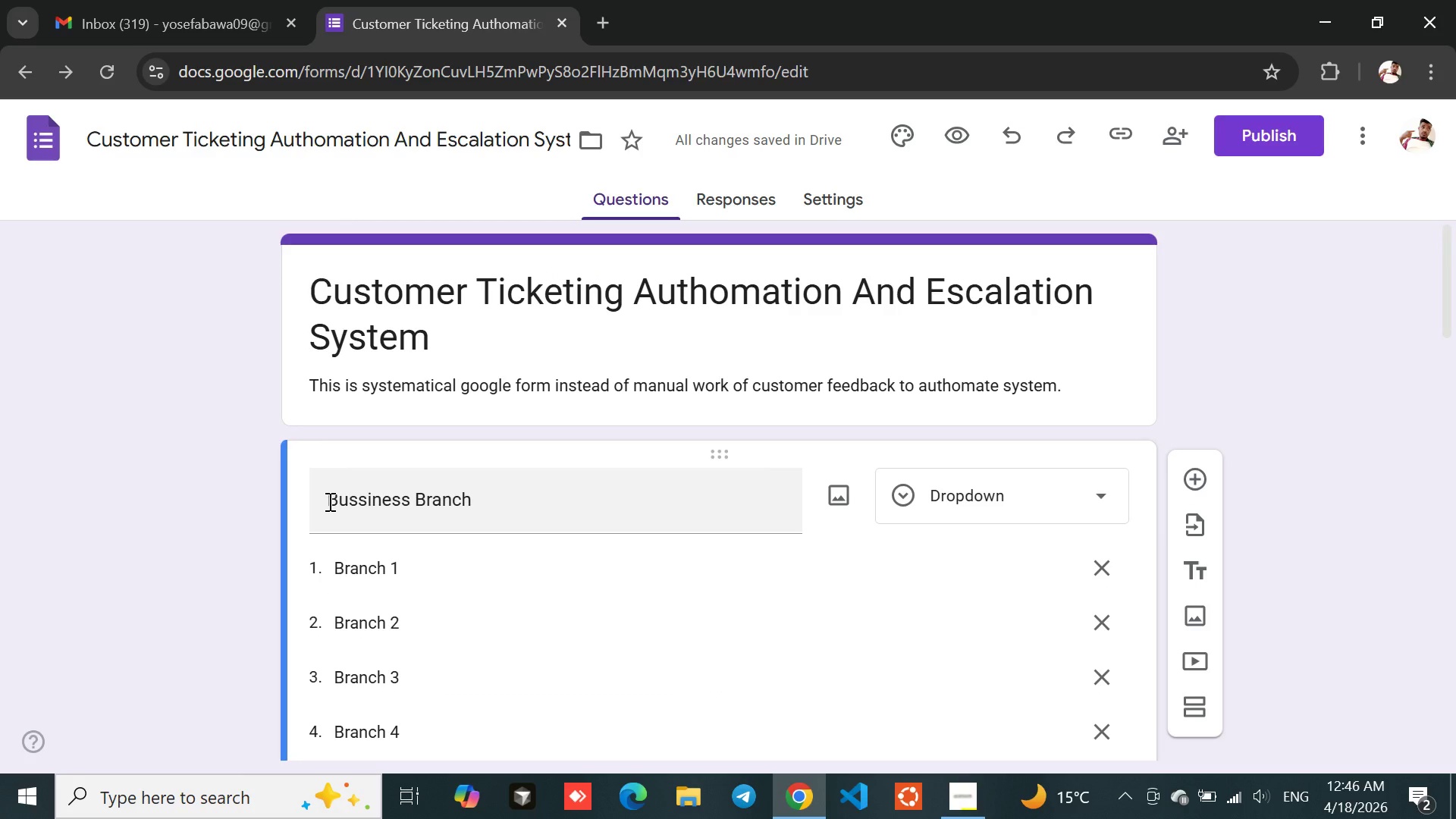 
left_click([328, 501])
 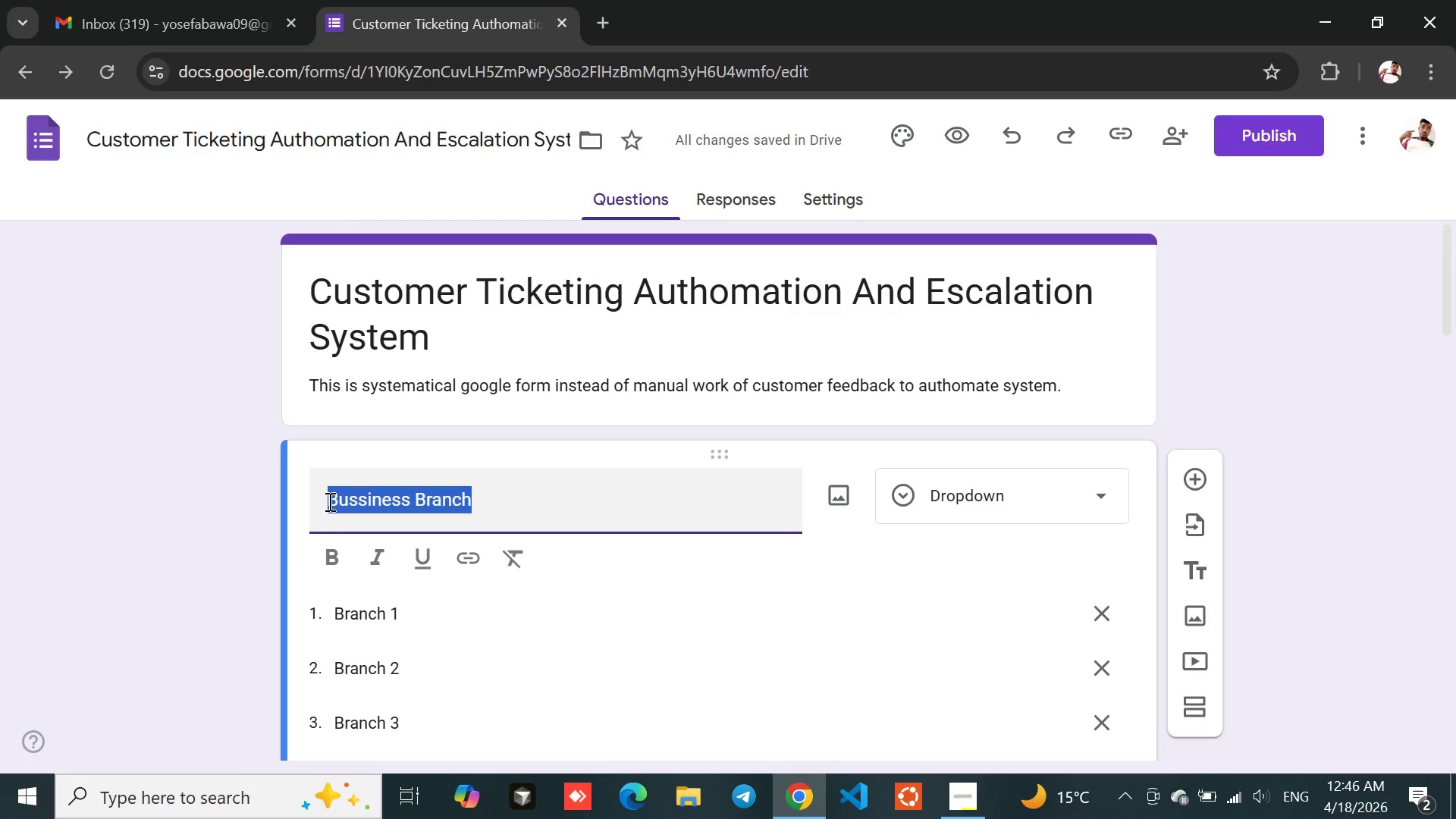 
left_click([328, 501])
 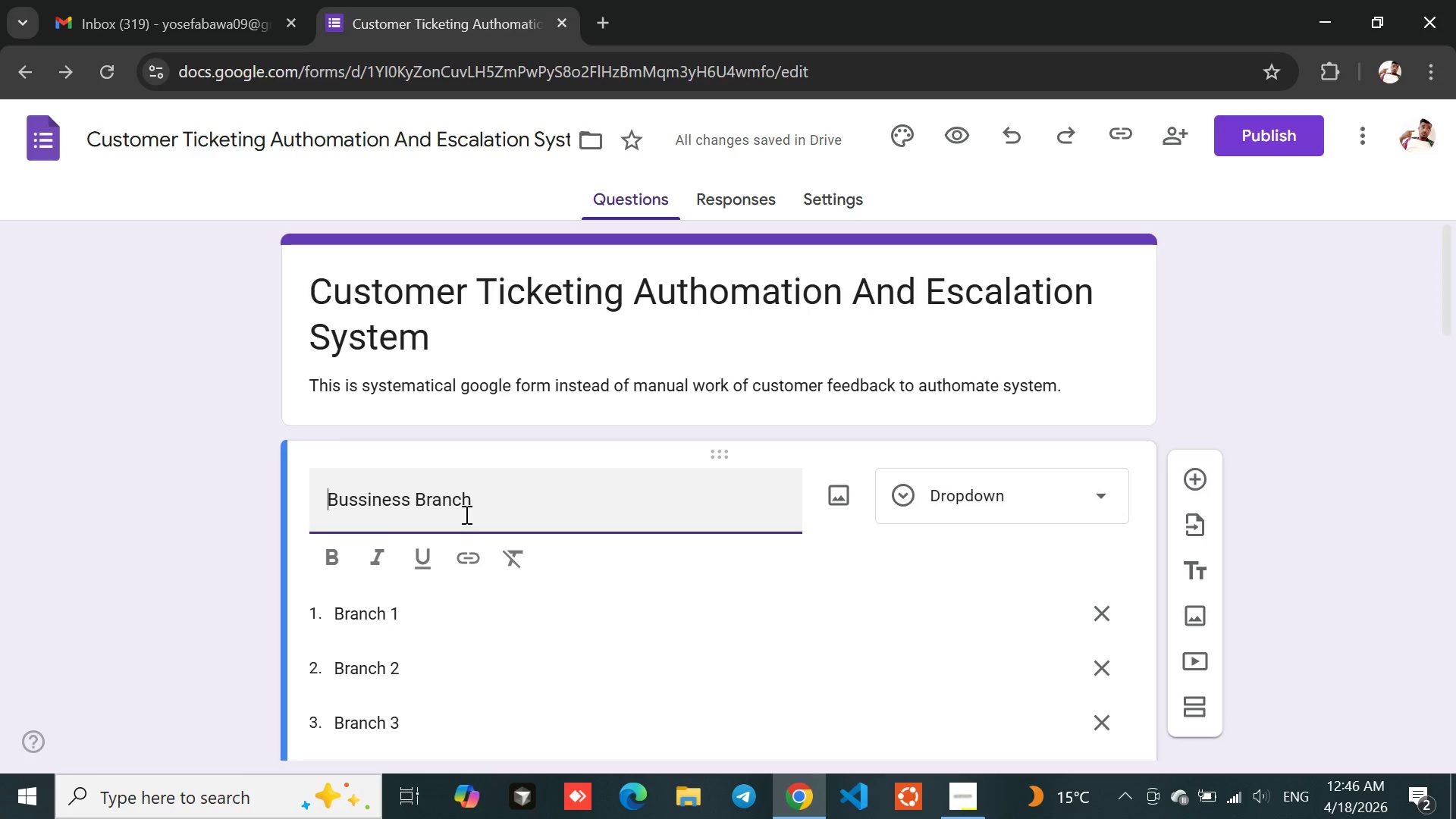 
mouse_move([476, 506])
 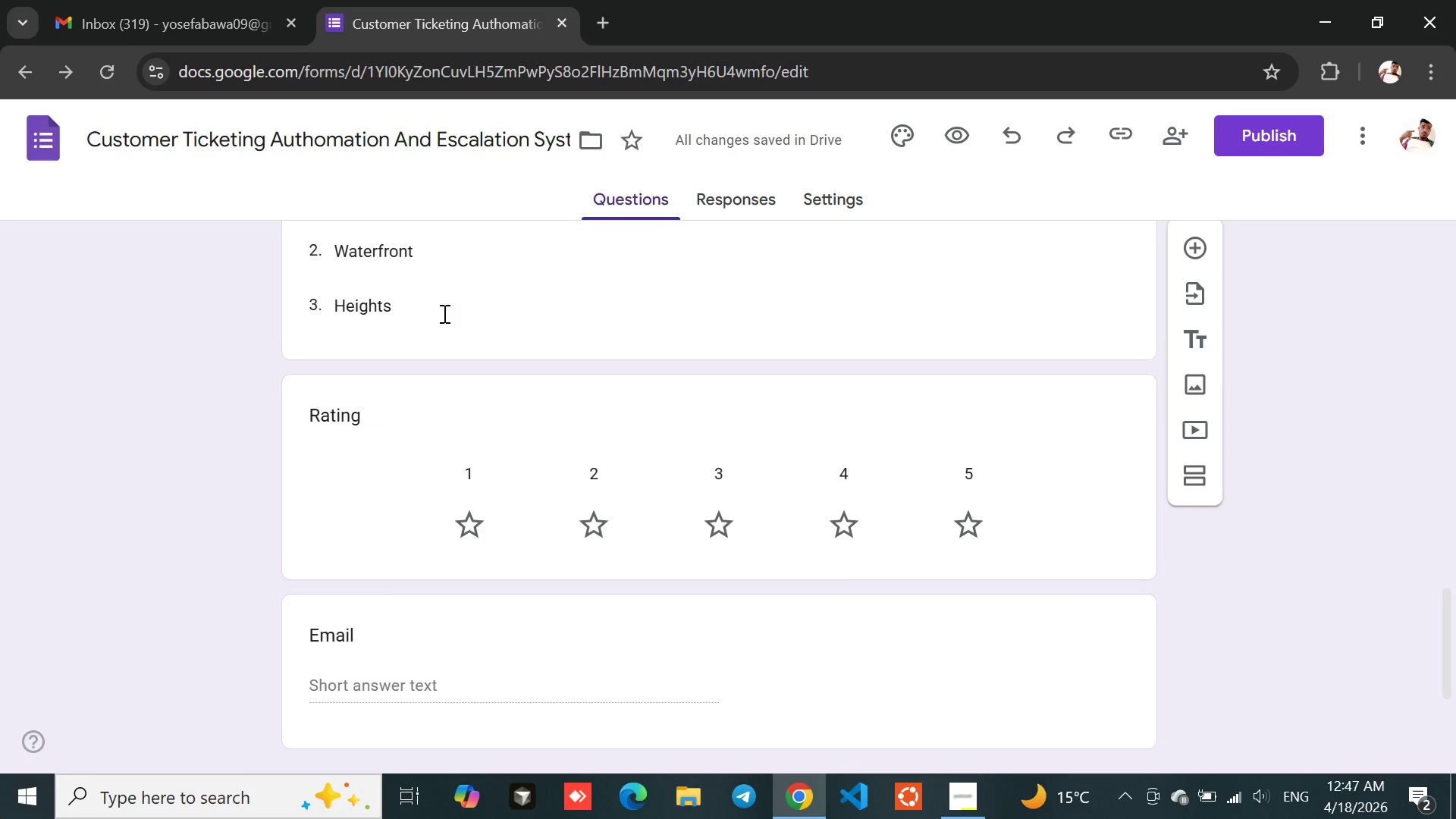 
wait(29.31)
 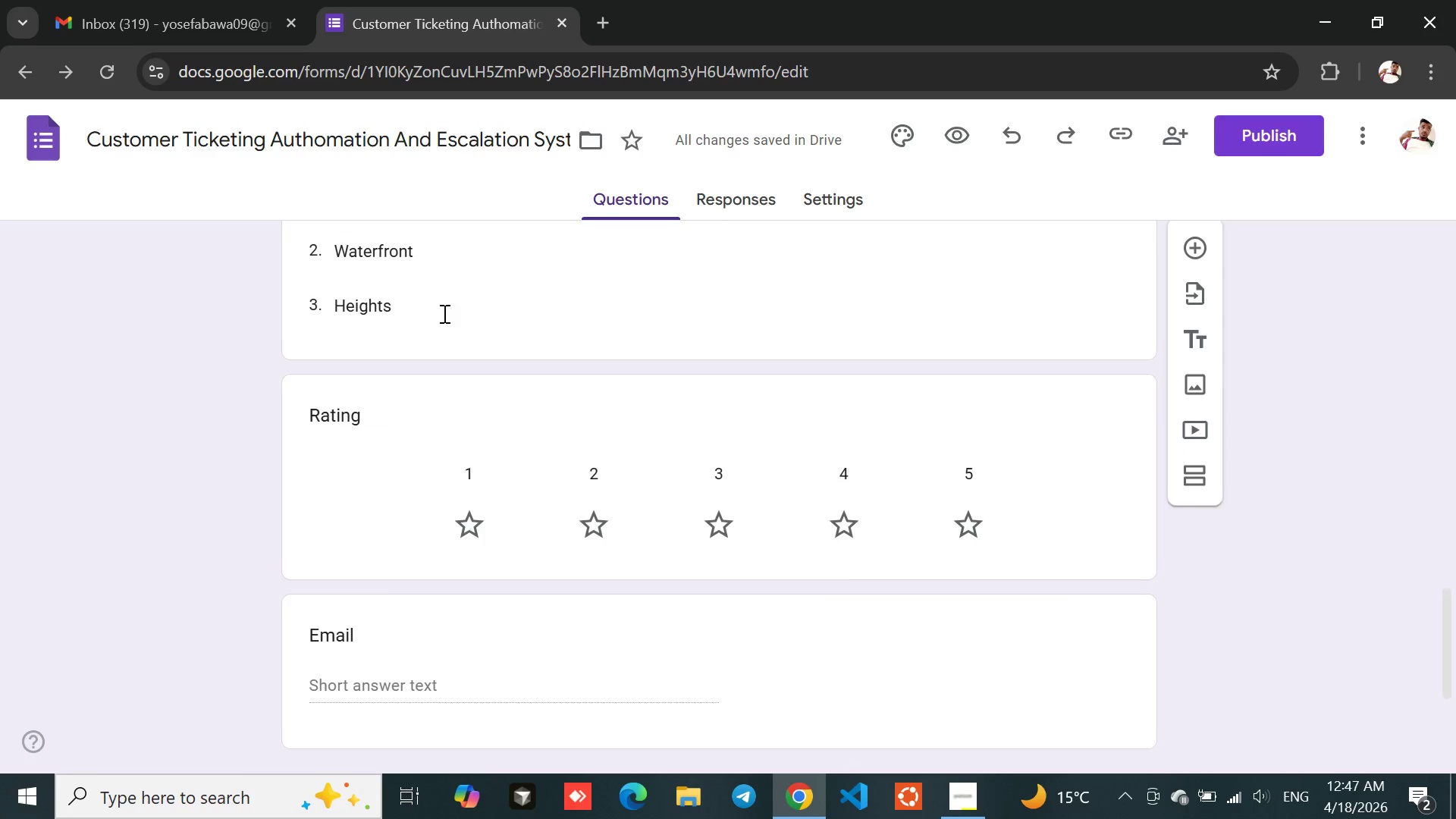 
left_click([720, 193])
 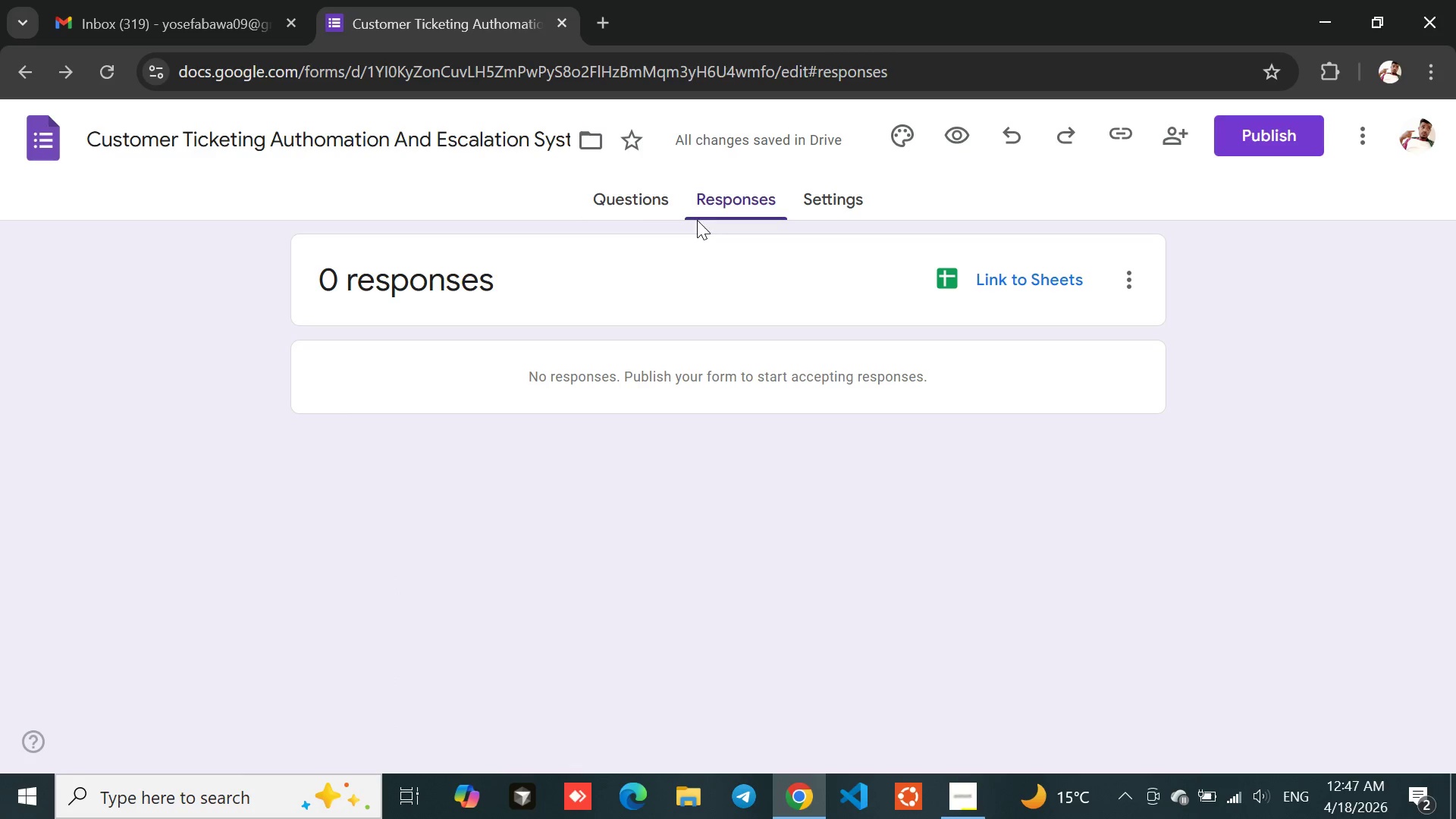 
left_click([651, 191])
 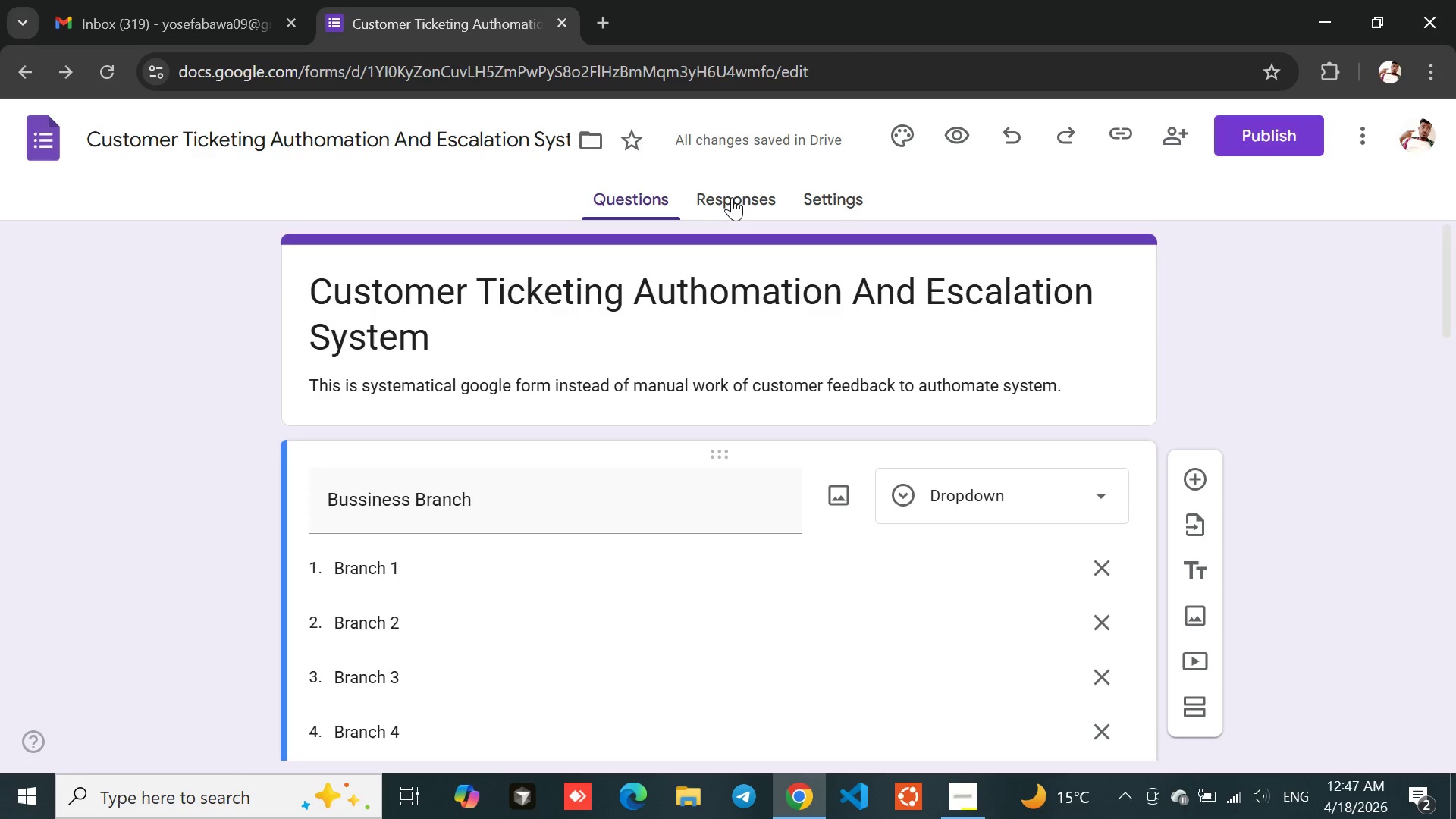 
left_click([735, 195])
 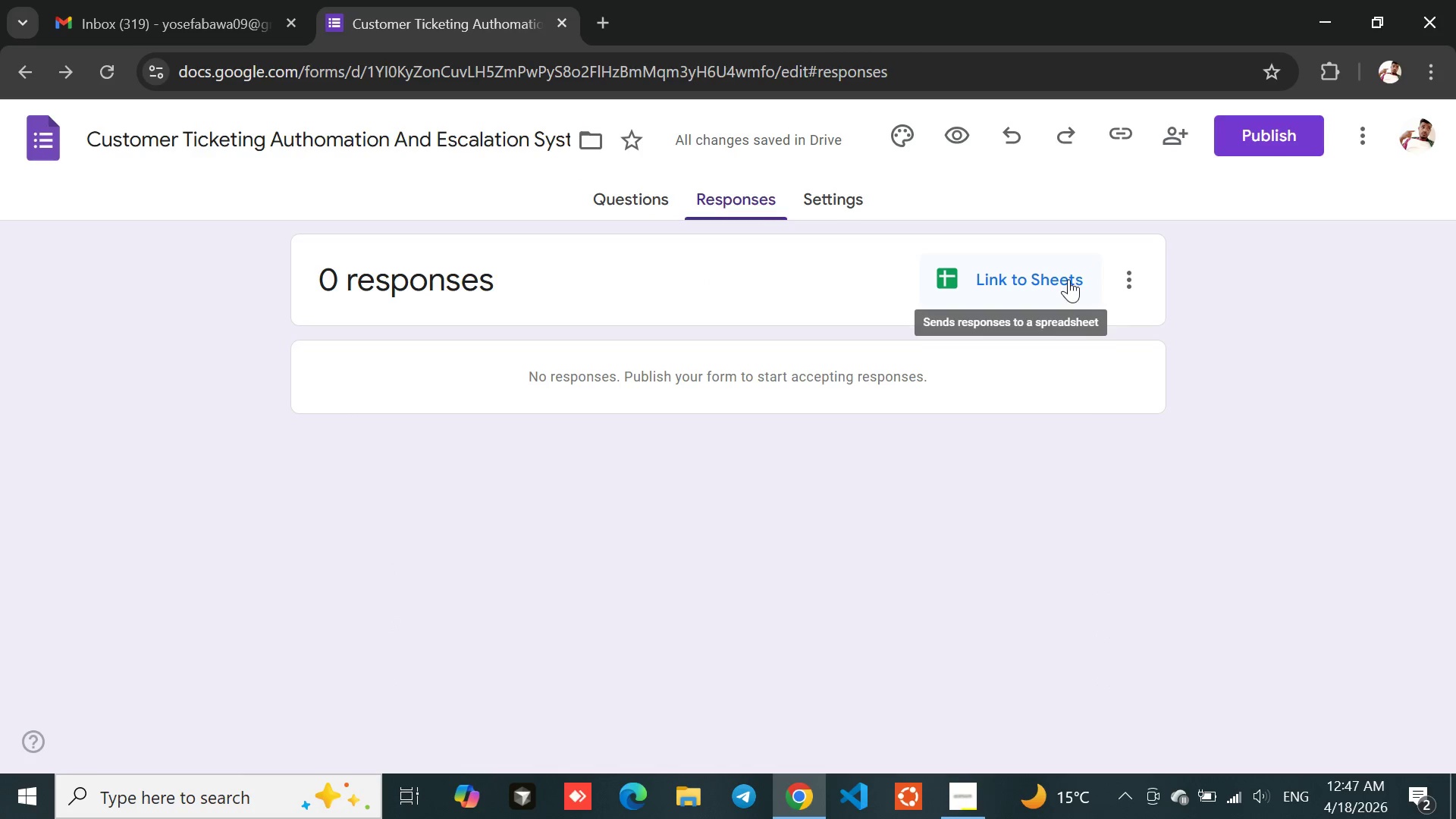 
left_click([1120, 279])
 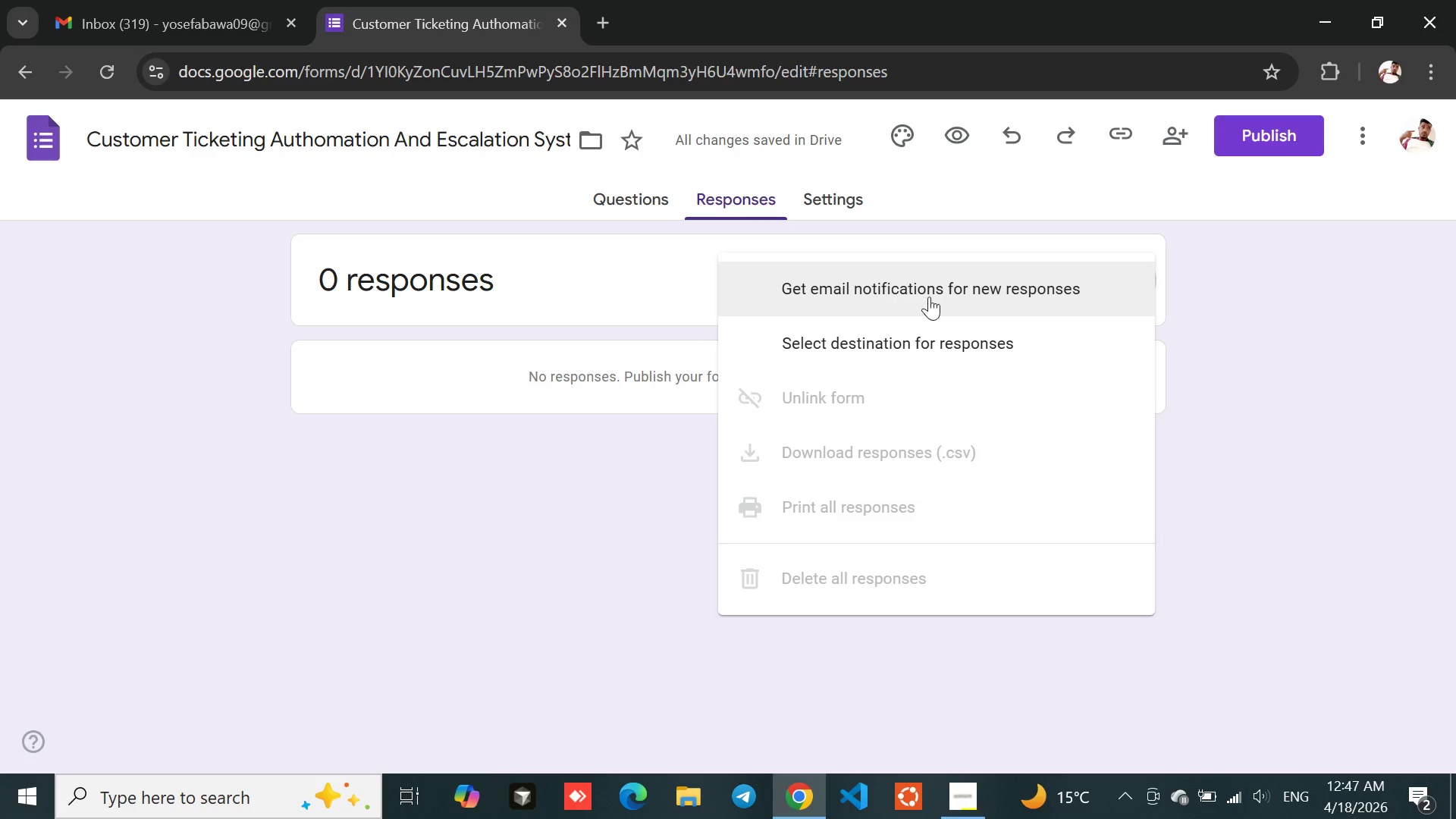 
left_click([1234, 300])
 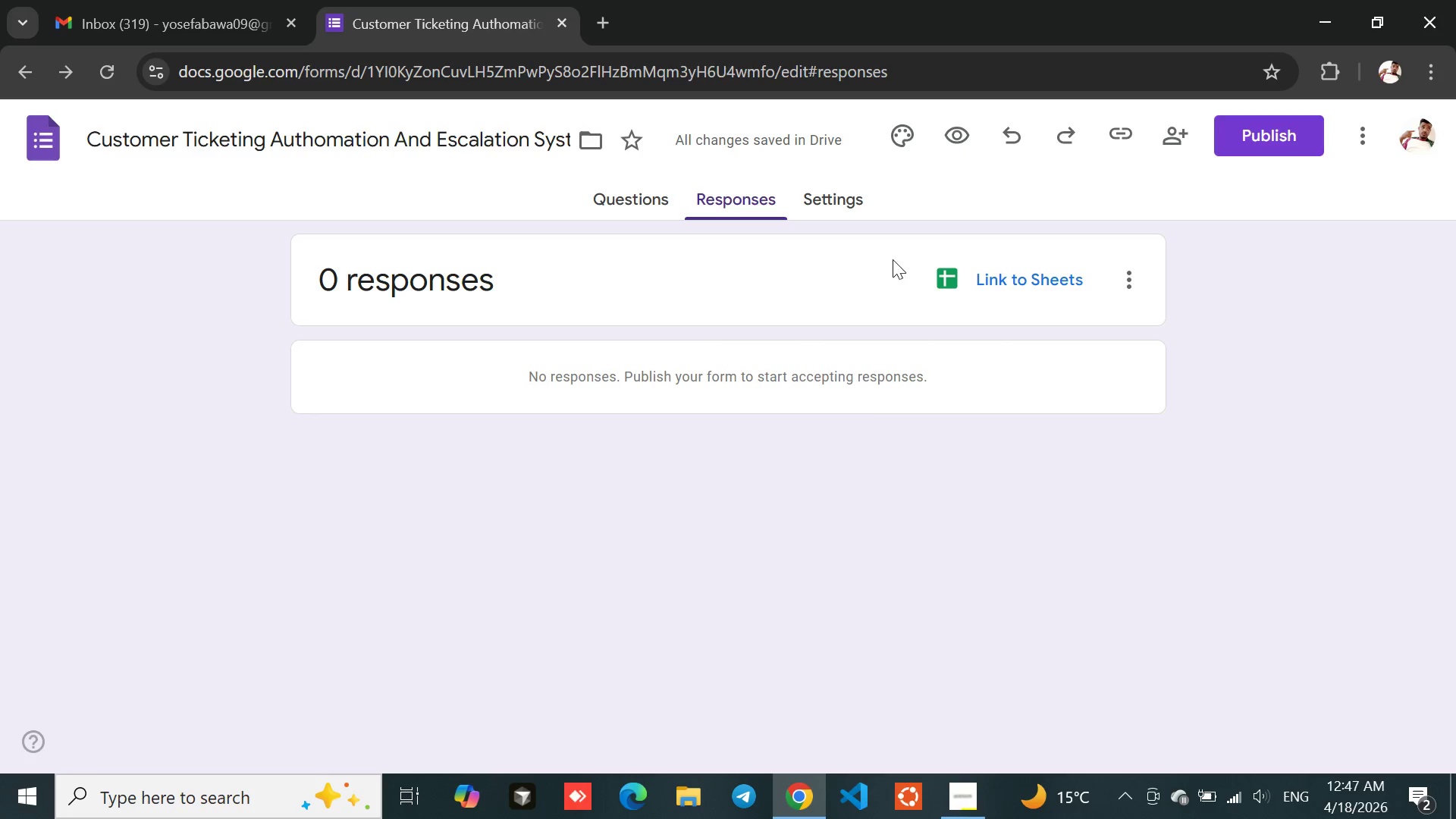 
left_click([990, 276])
 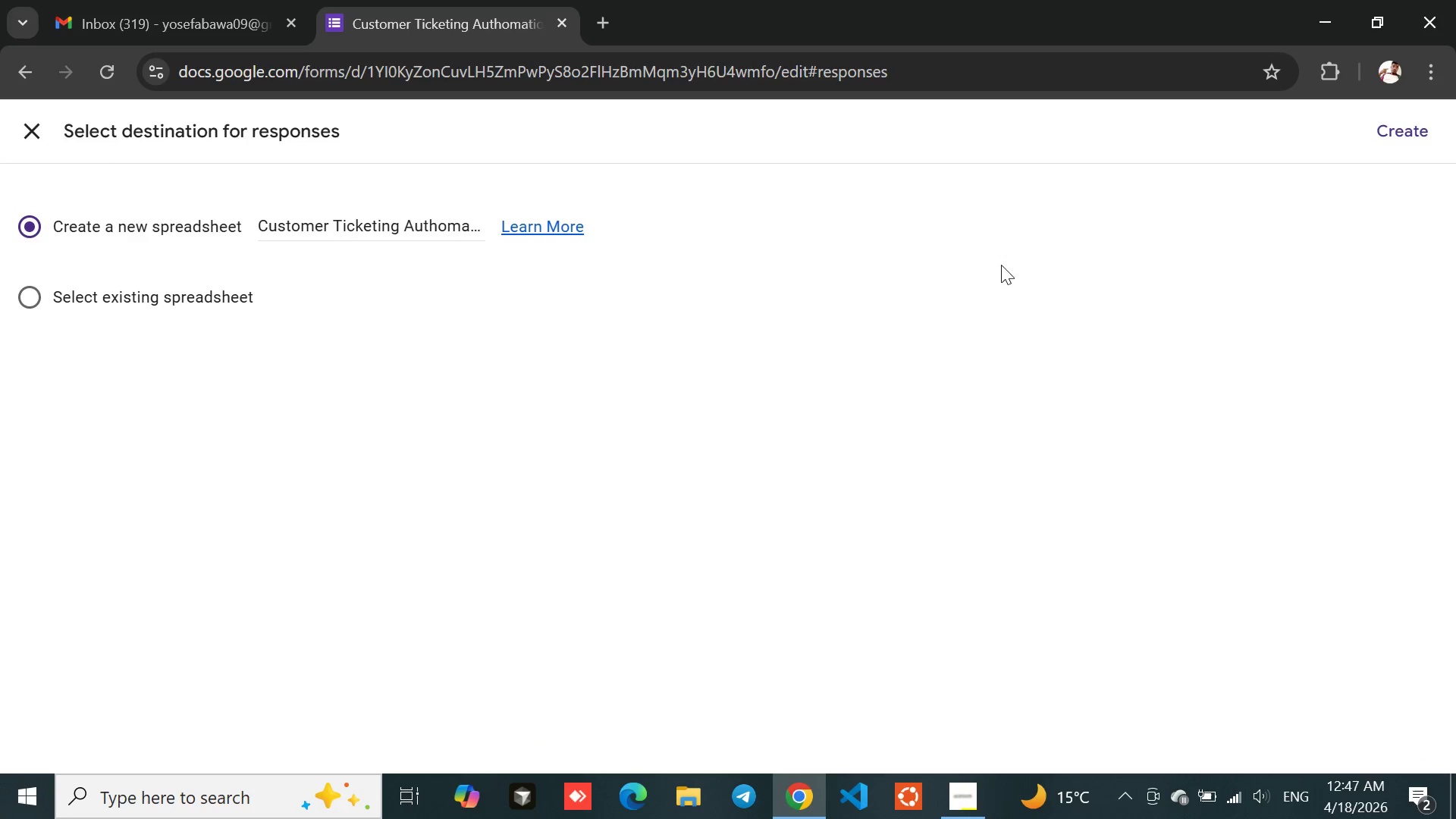 
left_click([1392, 133])
 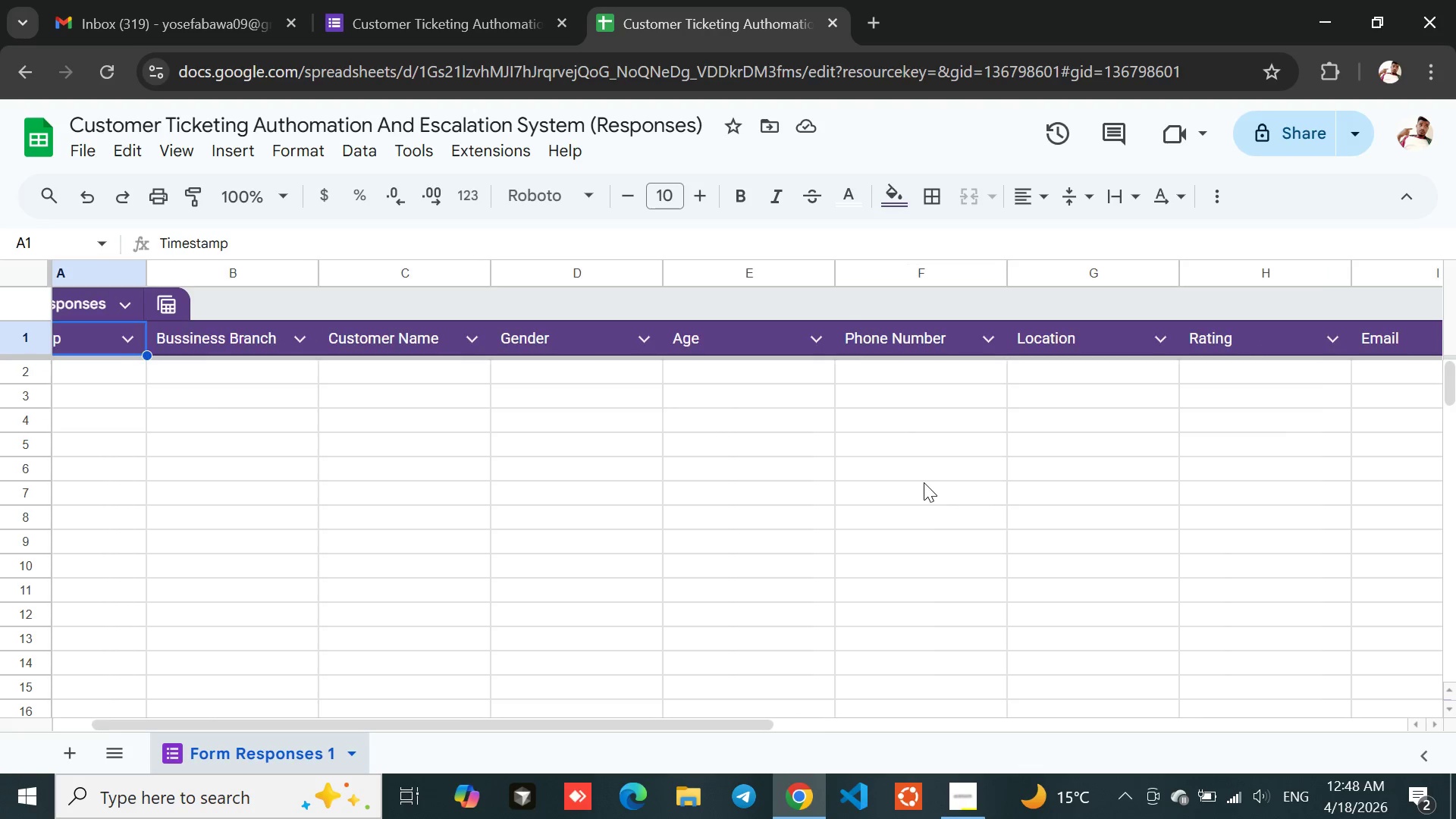 
wait(43.27)
 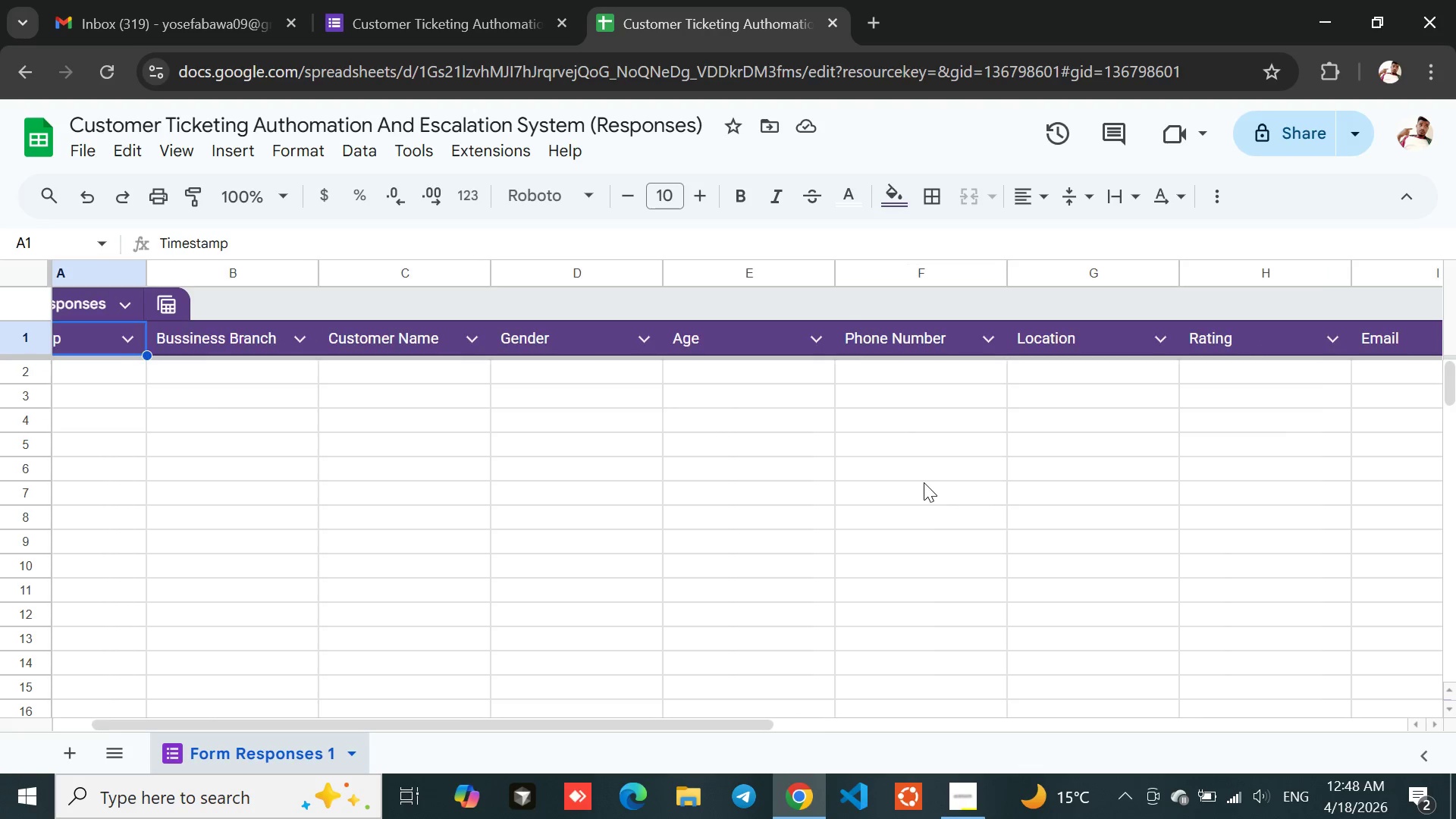 
left_click([124, 334])
 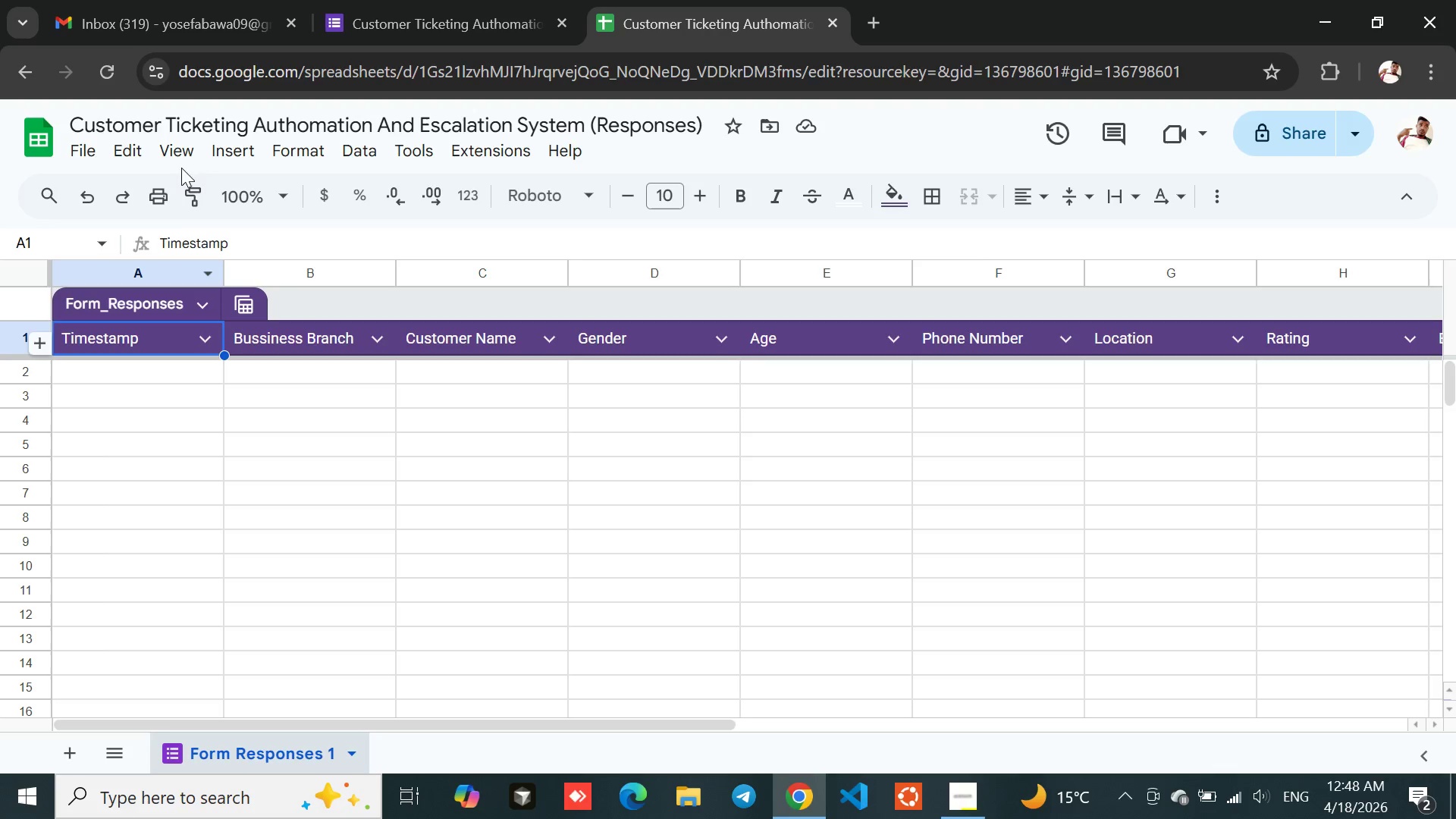 
left_click([231, 149])
 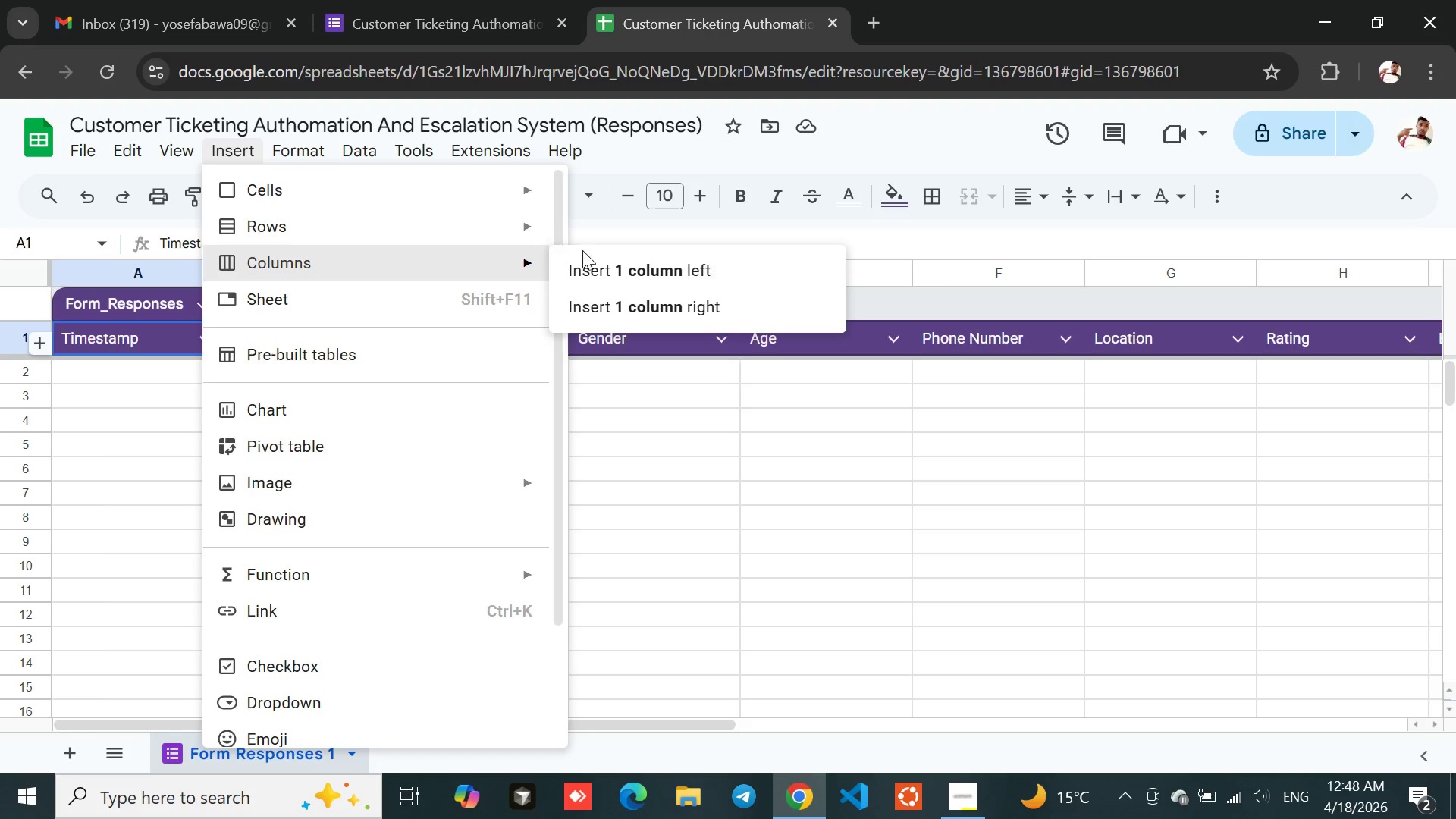 
left_click([686, 271])
 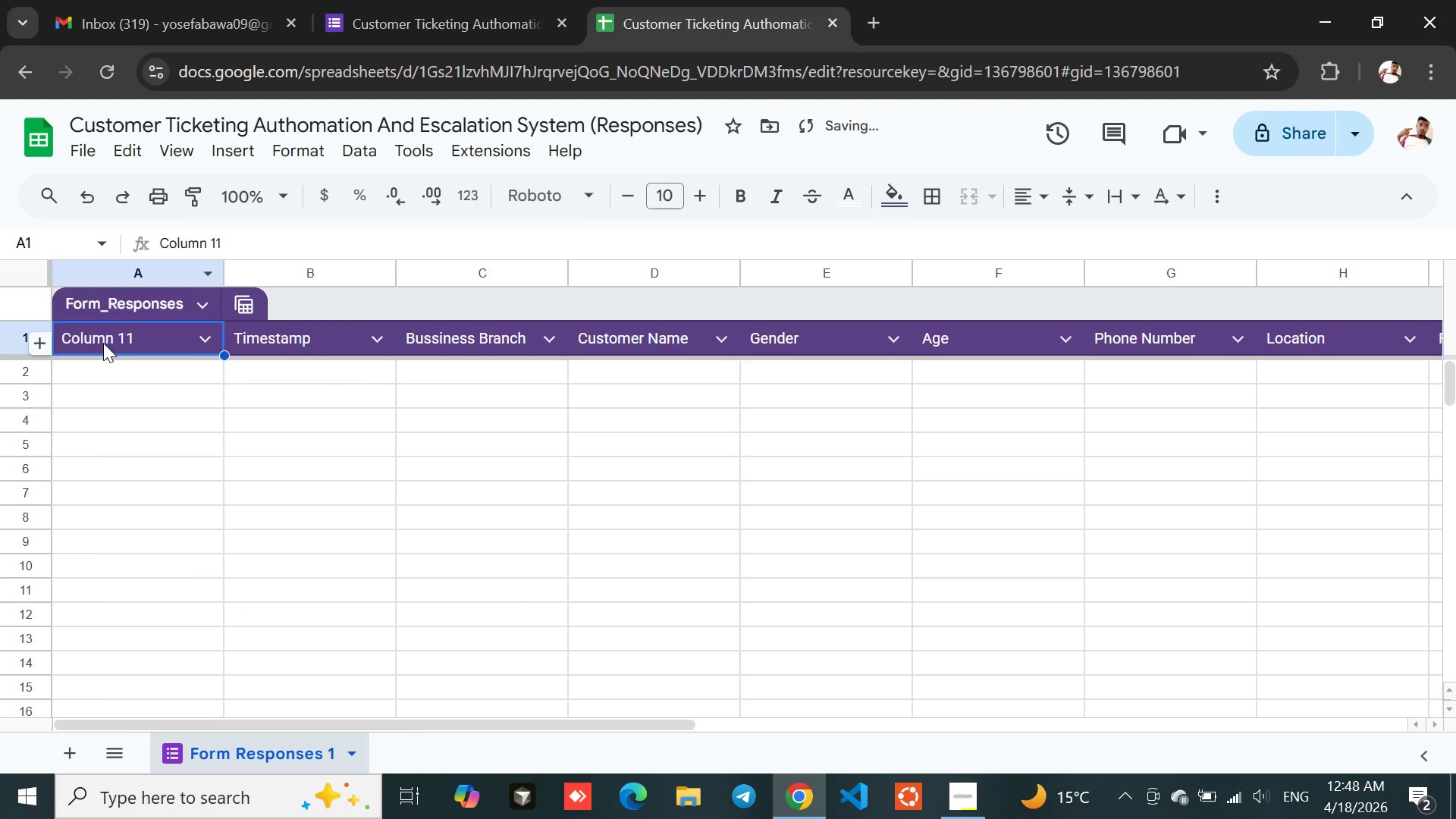 
double_click([102, 343])
 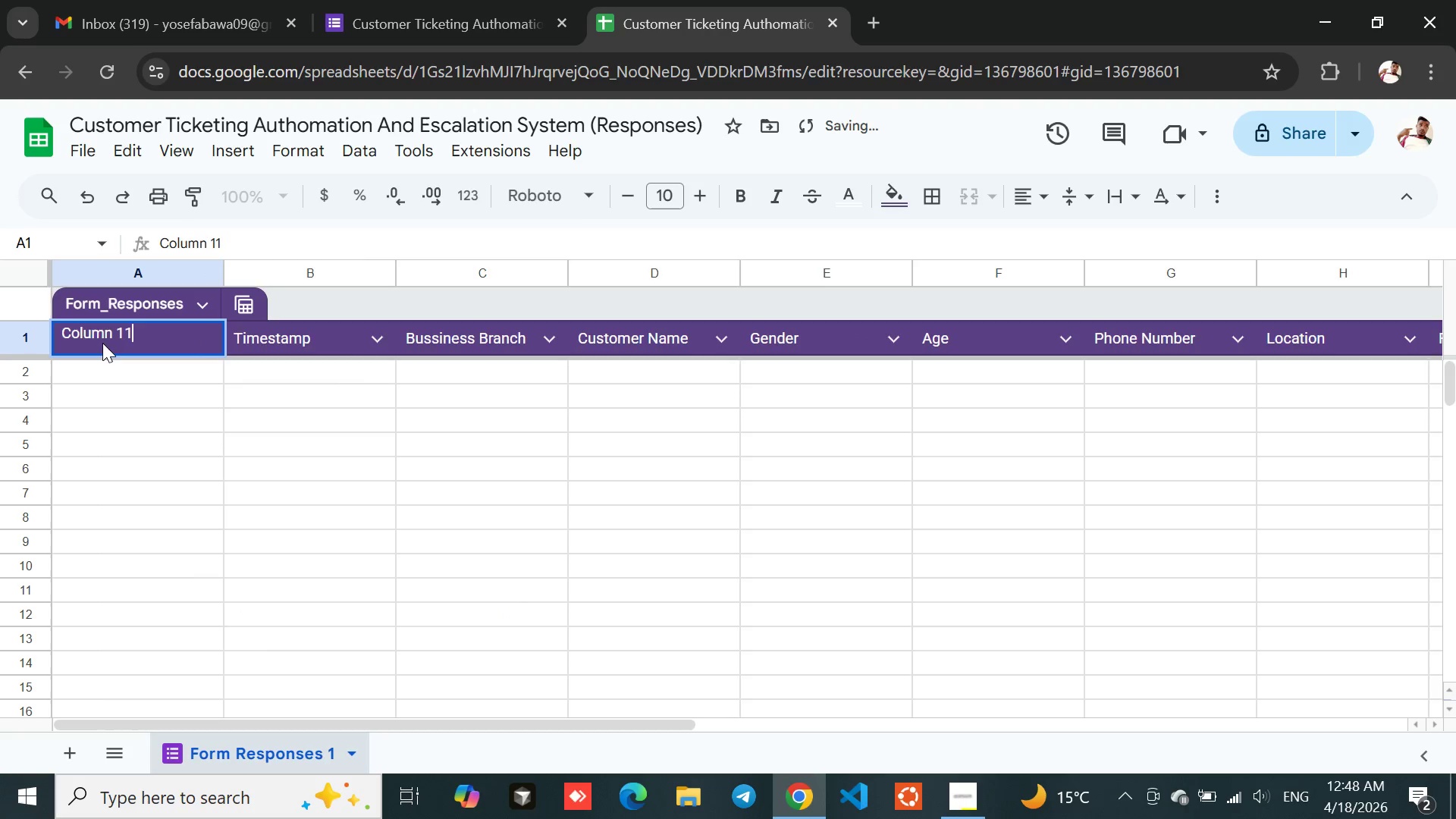 
left_click([102, 343])
 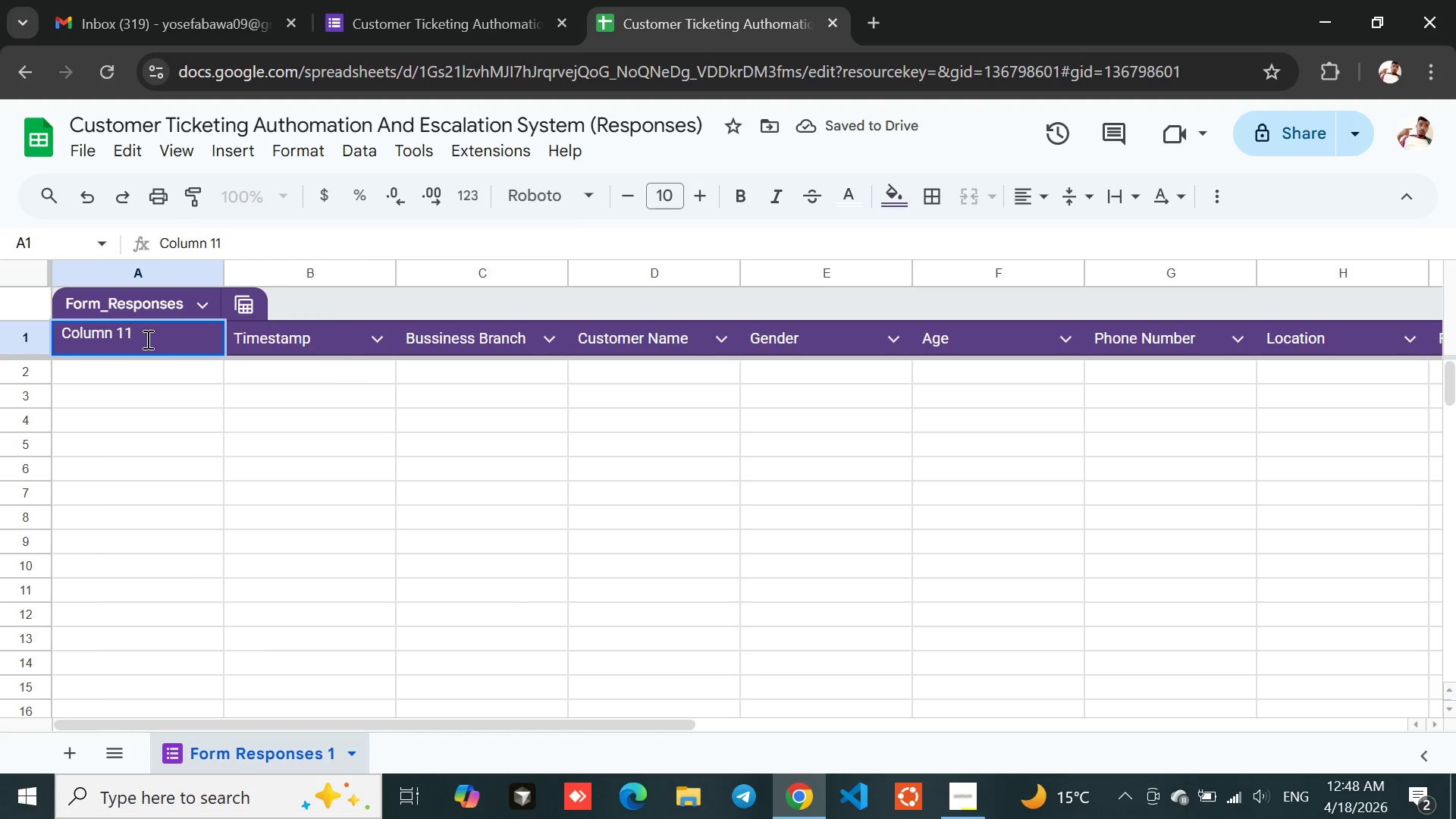 
left_click([156, 337])
 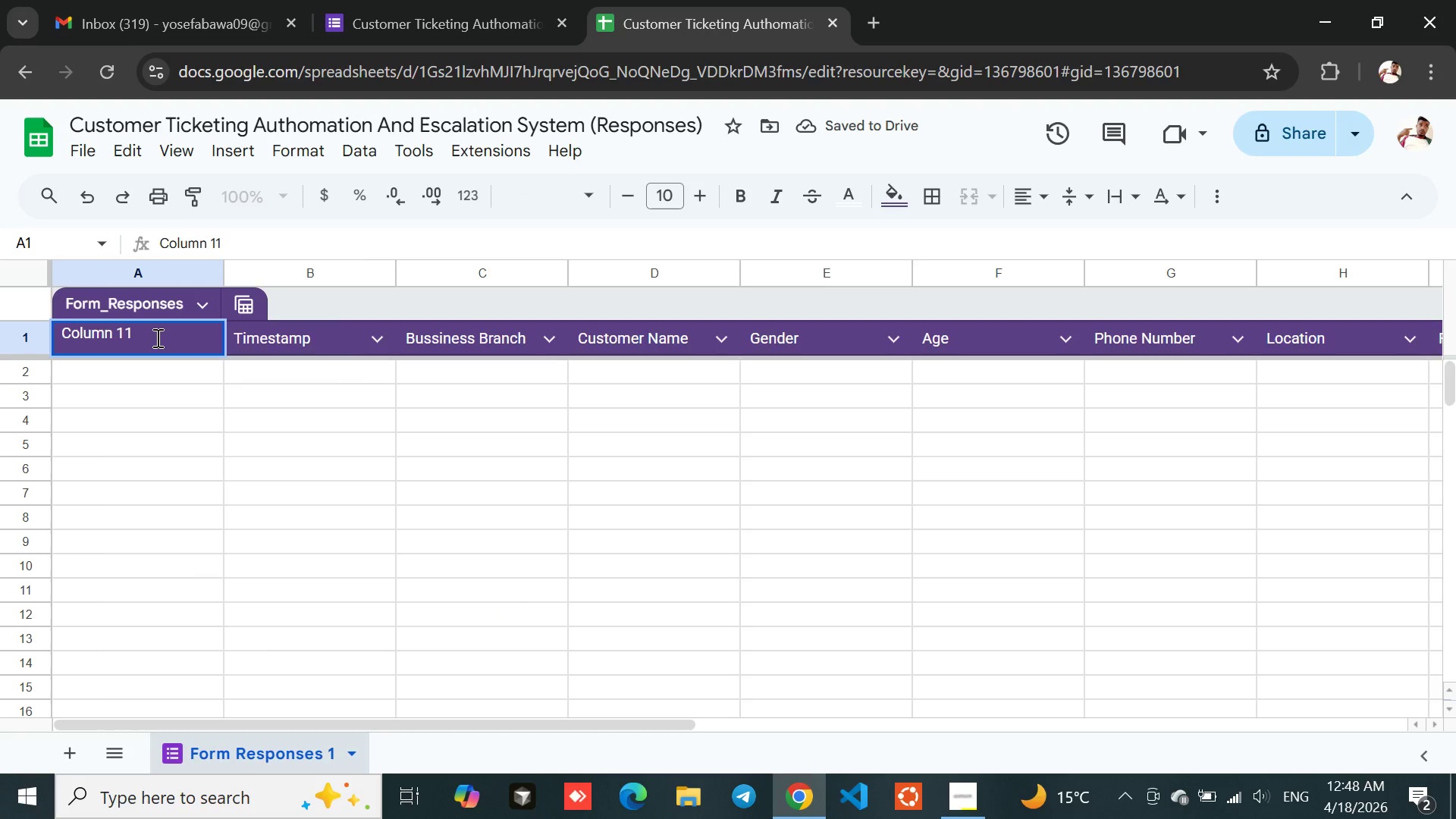 
key(Backspace)
key(Backspace)
key(Backspace)
key(Backspace)
key(Backspace)
key(Backspace)
key(Backspace)
key(Backspace)
key(Backspace)
type(Ticket ID)
 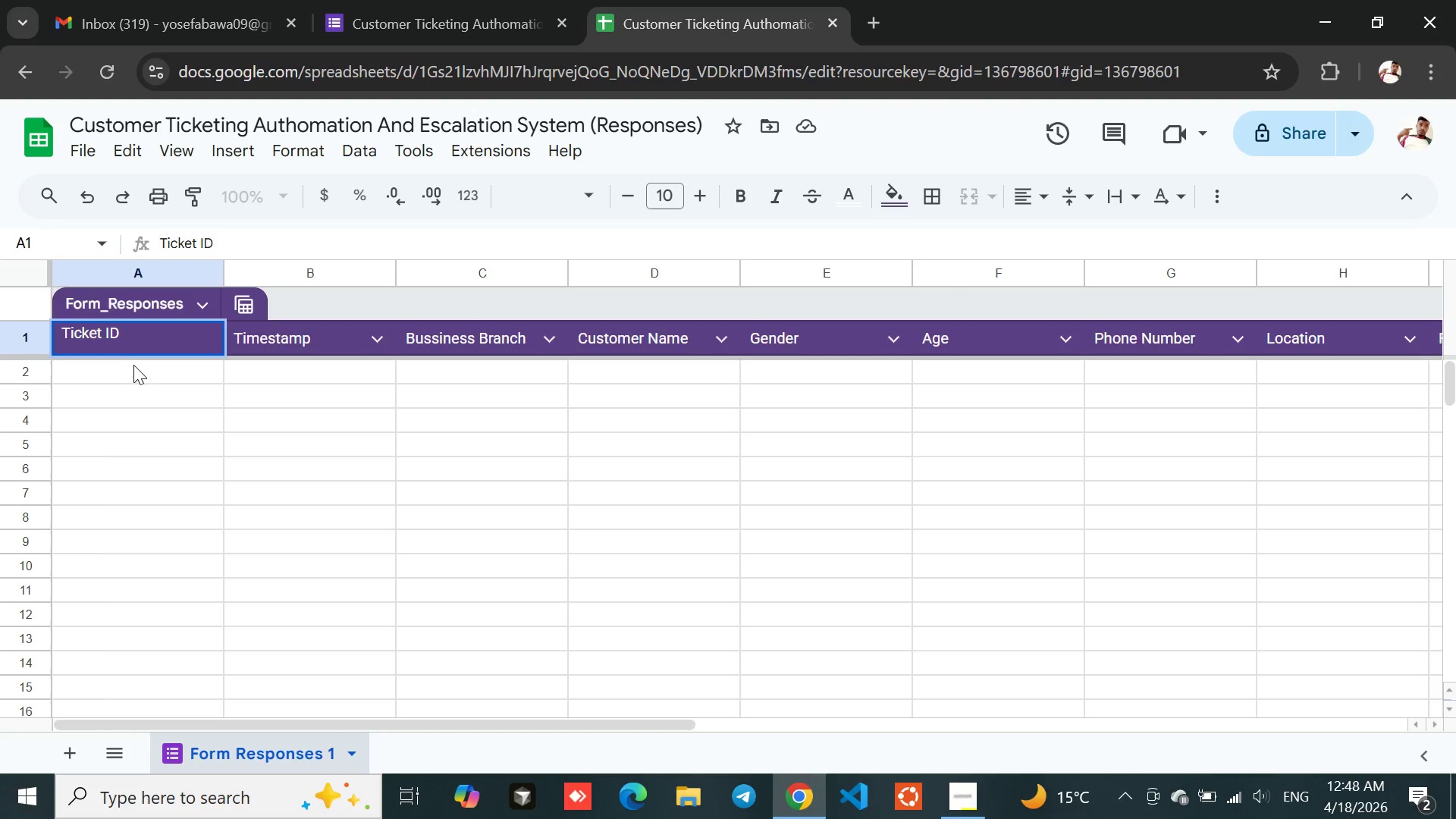 
left_click([129, 369])
 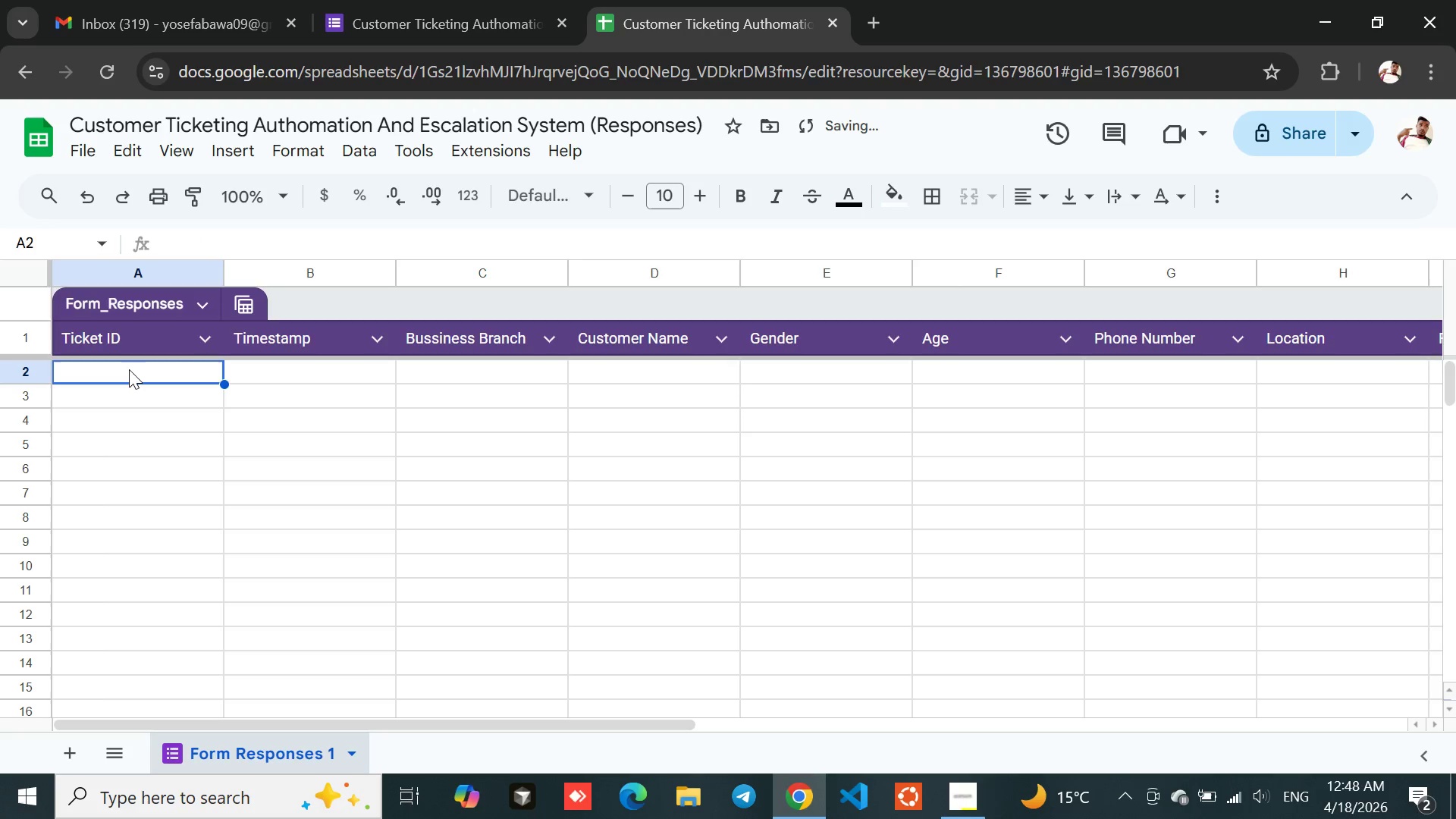 
double_click([129, 369])
 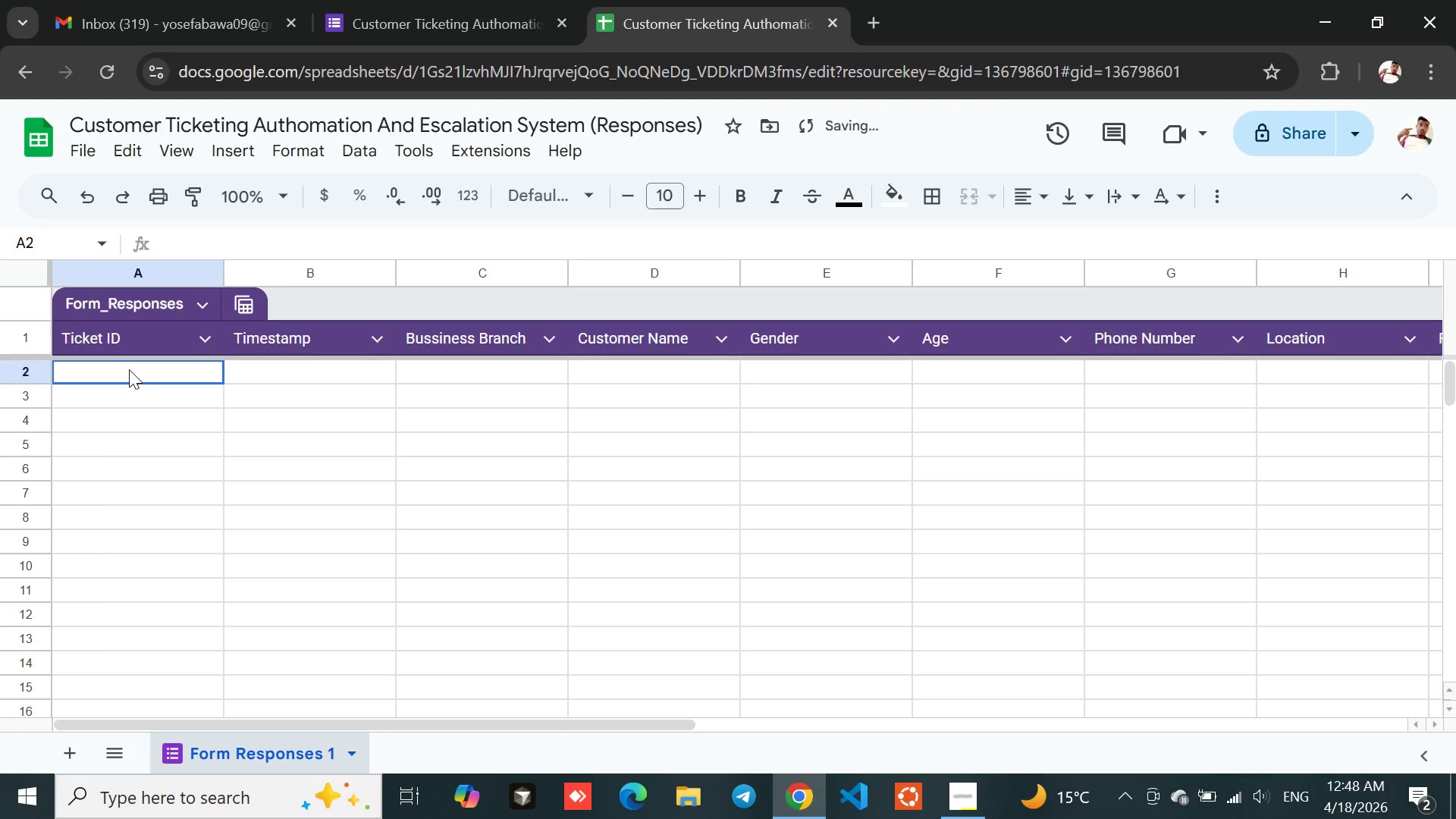 
triple_click([129, 369])
 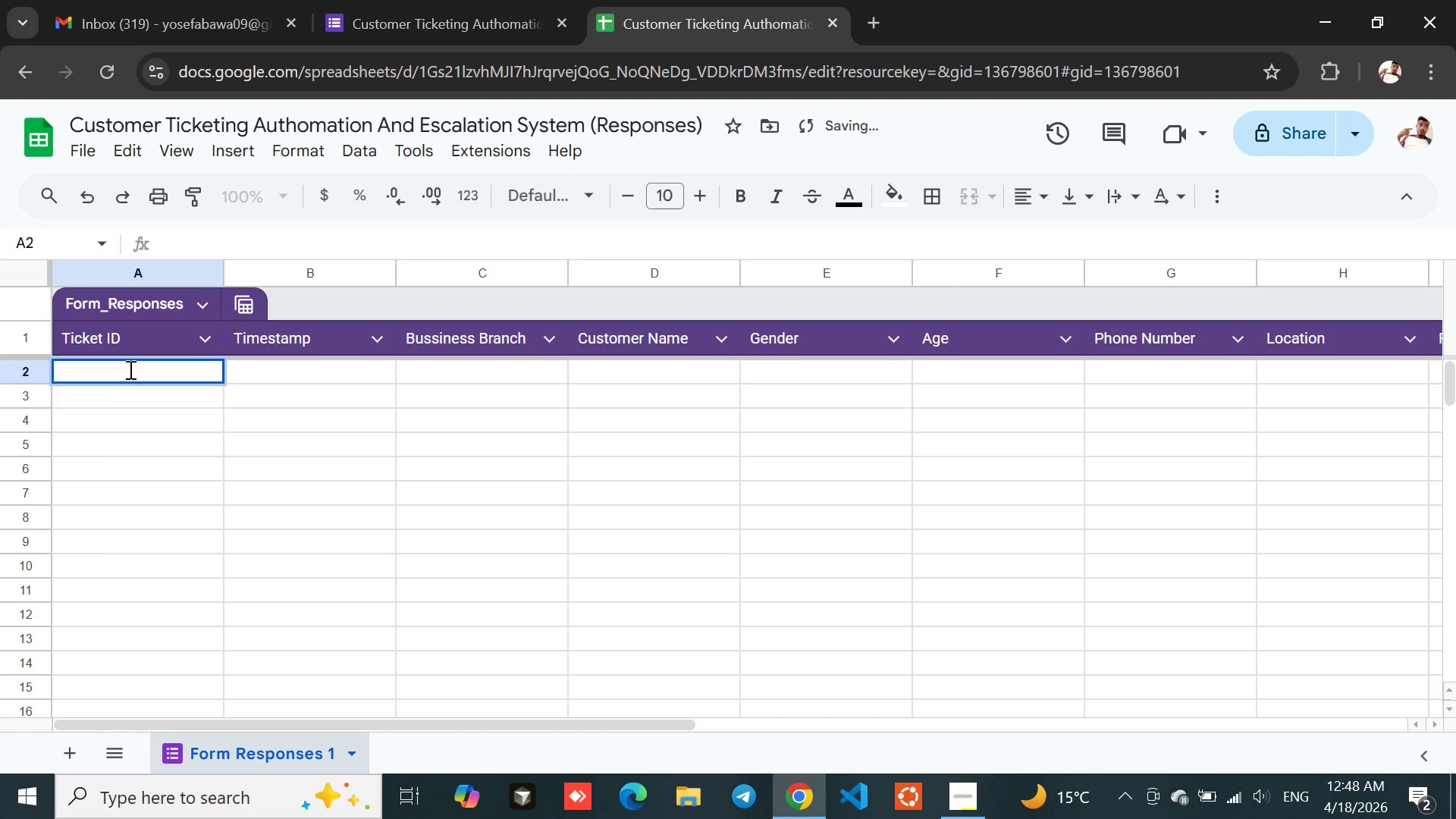 
triple_click([129, 369])
 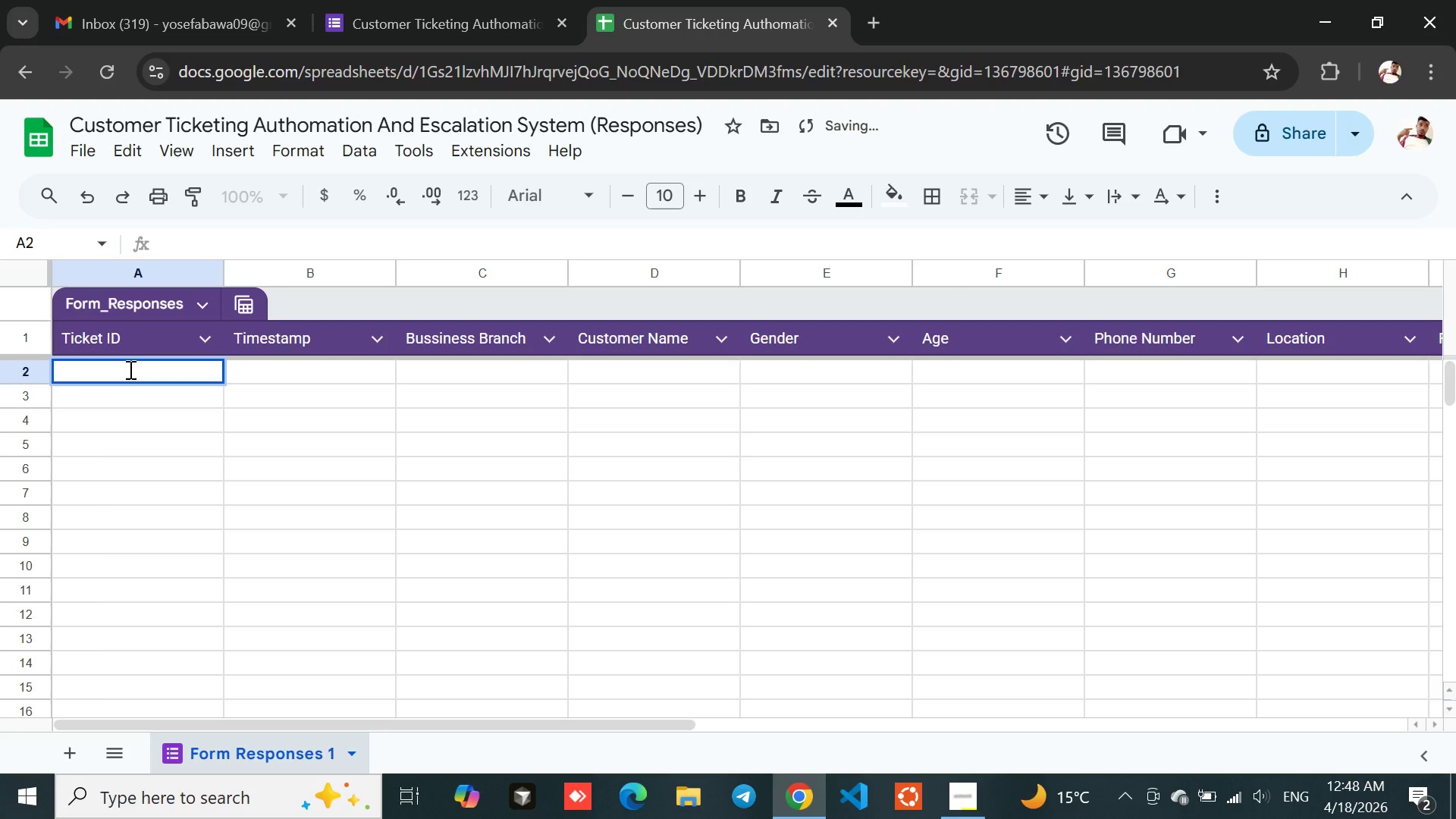 
left_click([129, 369])
 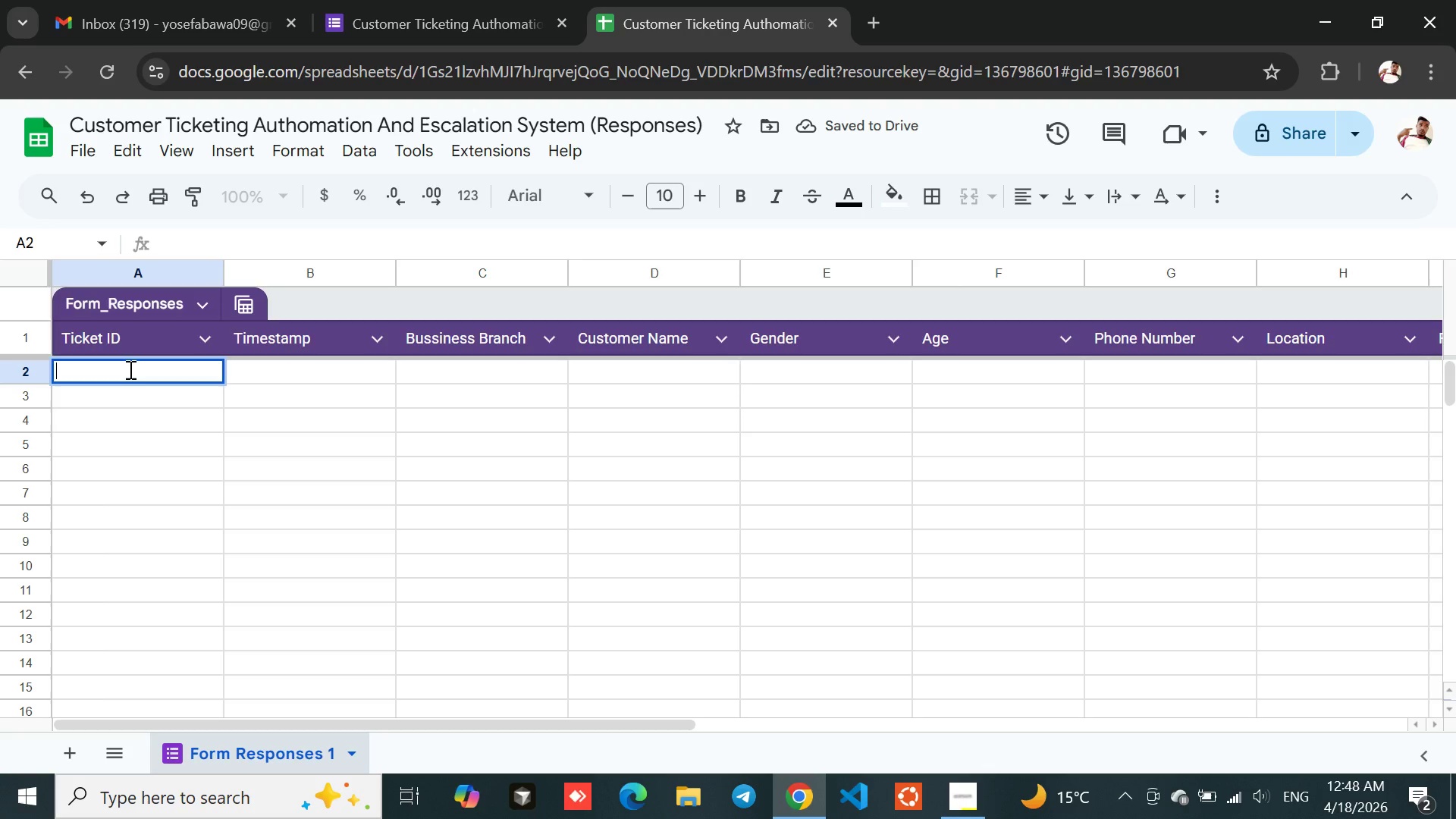 
left_click([129, 369])
 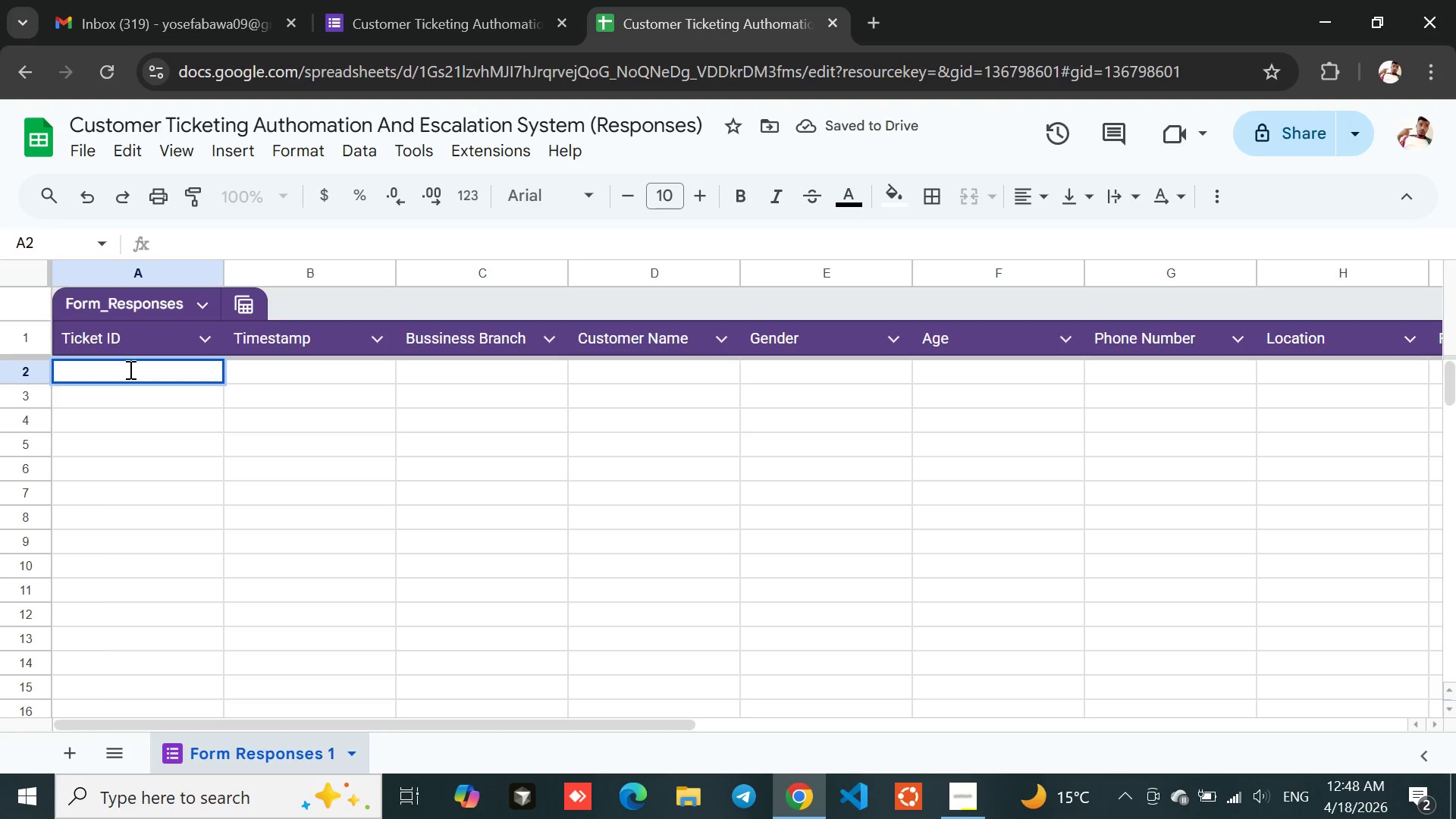 
key(Equal)
 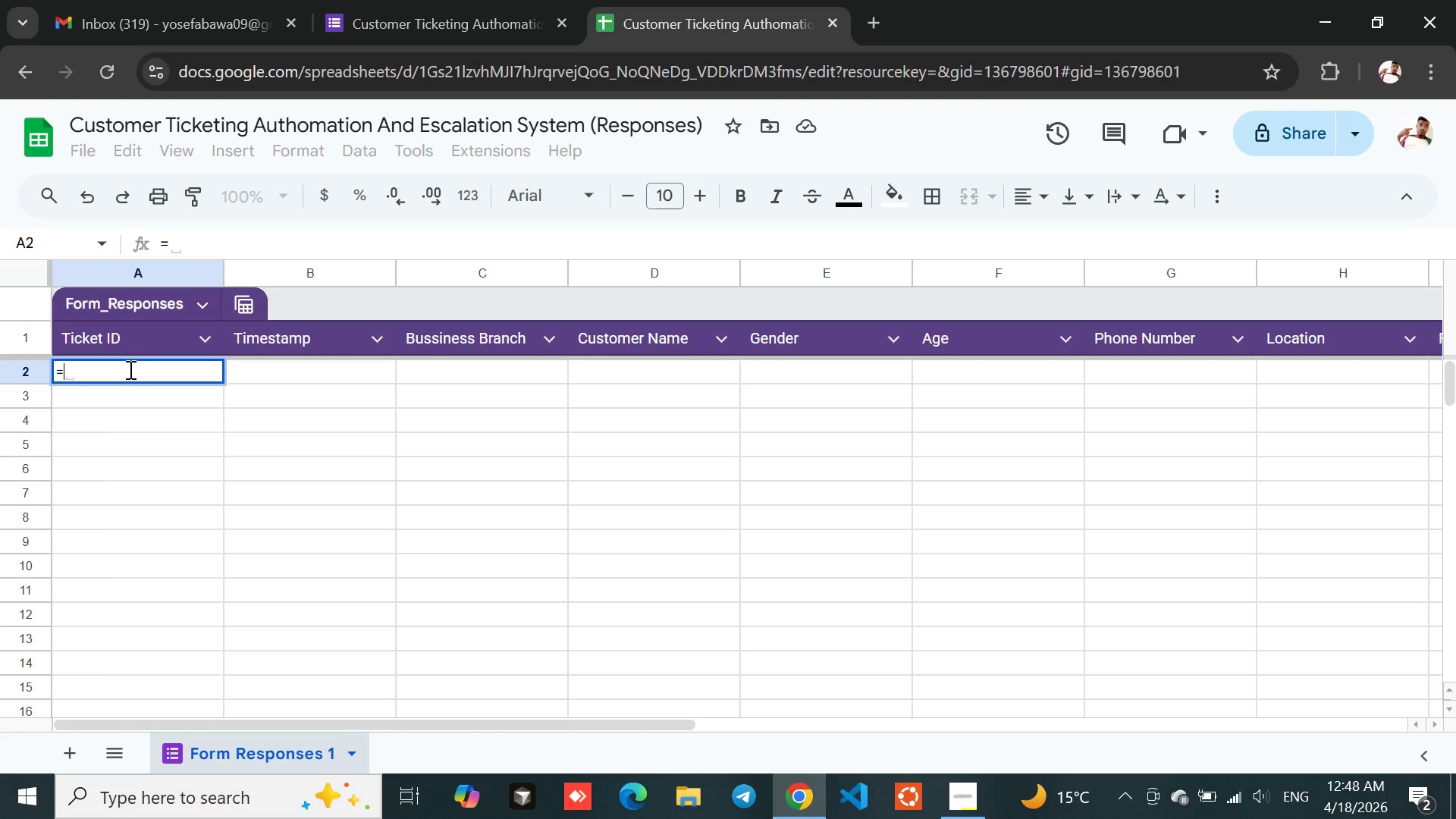 
wait(10.95)
 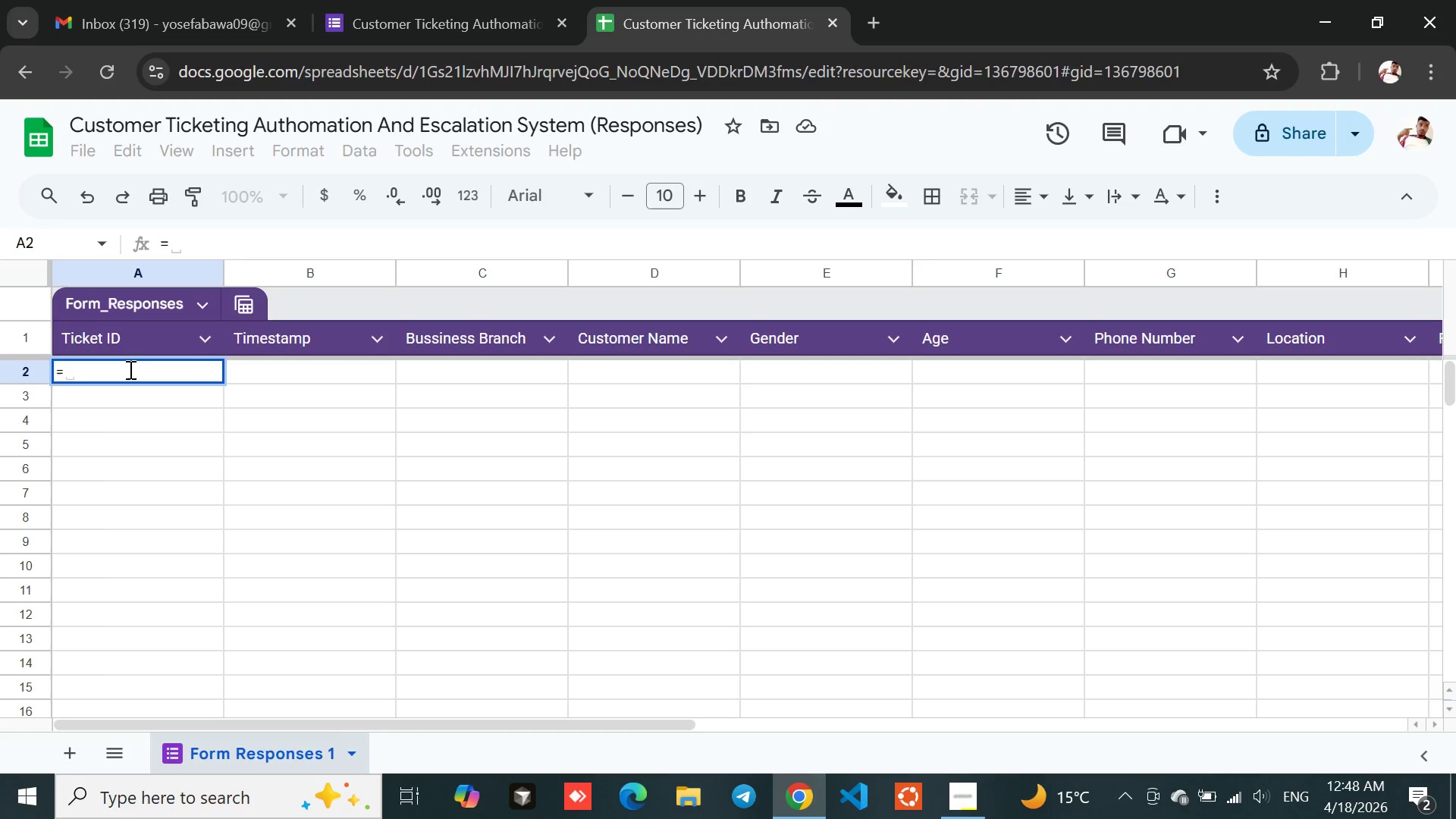 
key(Shift+Quote)
 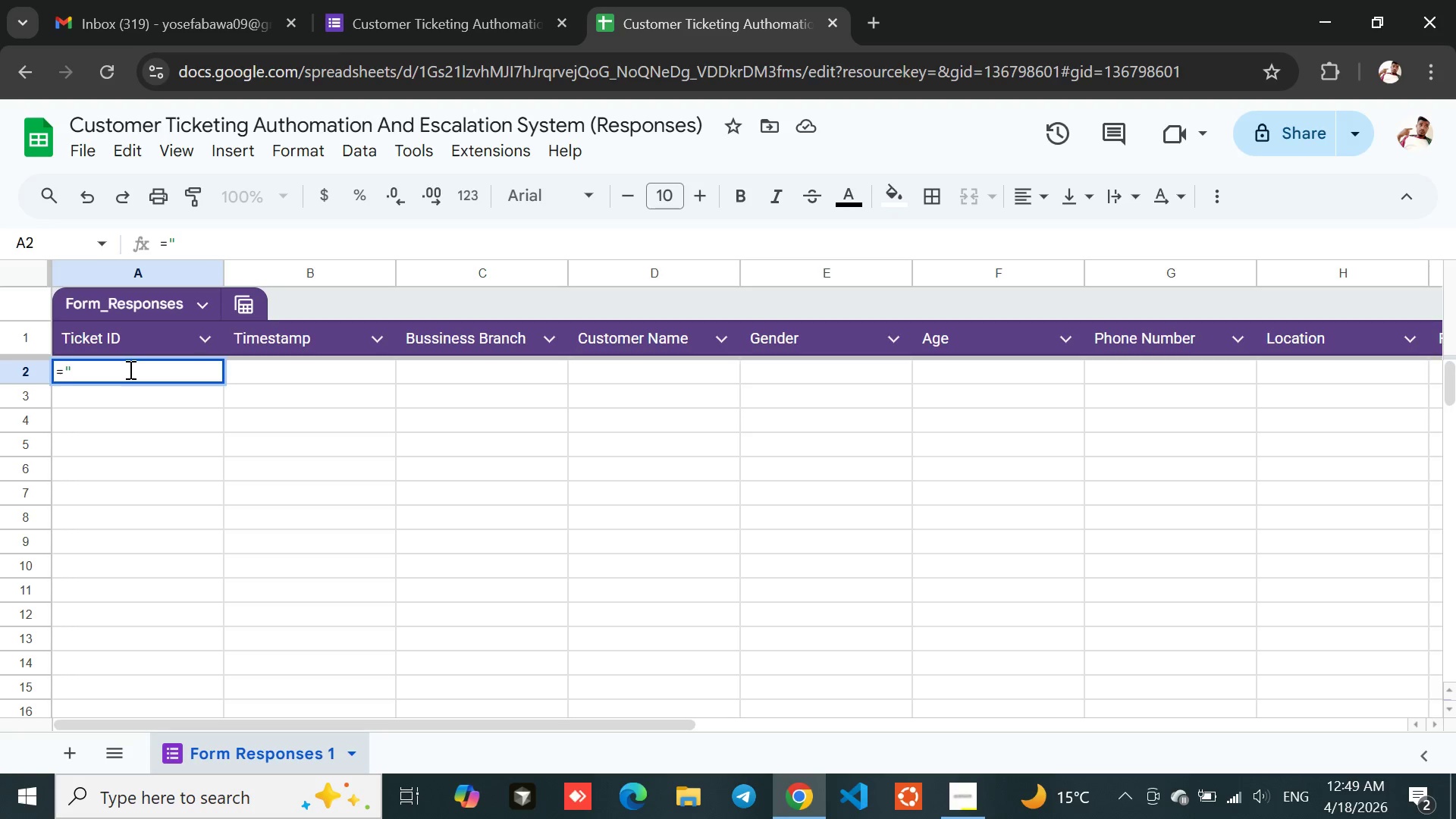 
key(Shift+R)
 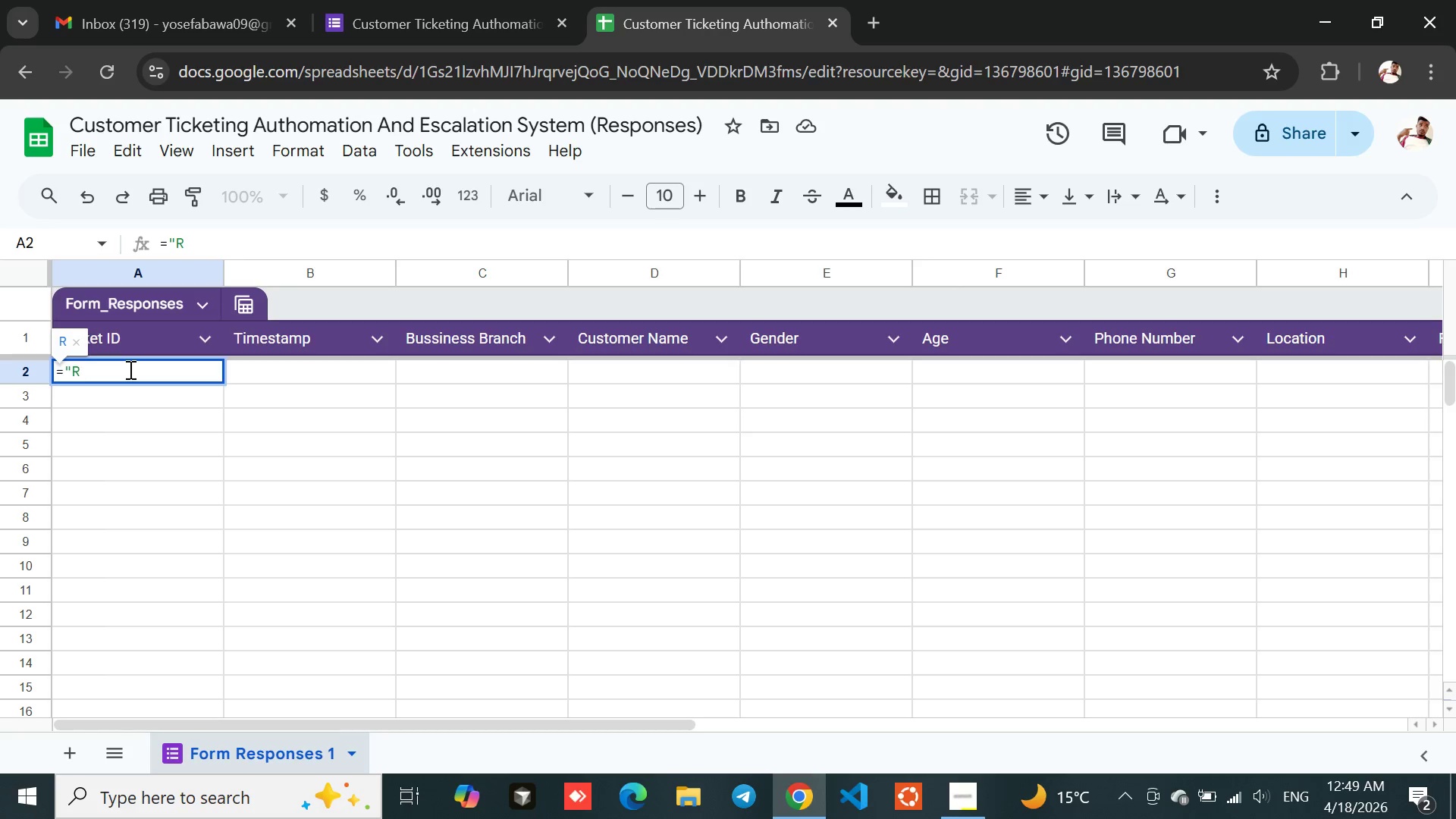 
type(BC)
 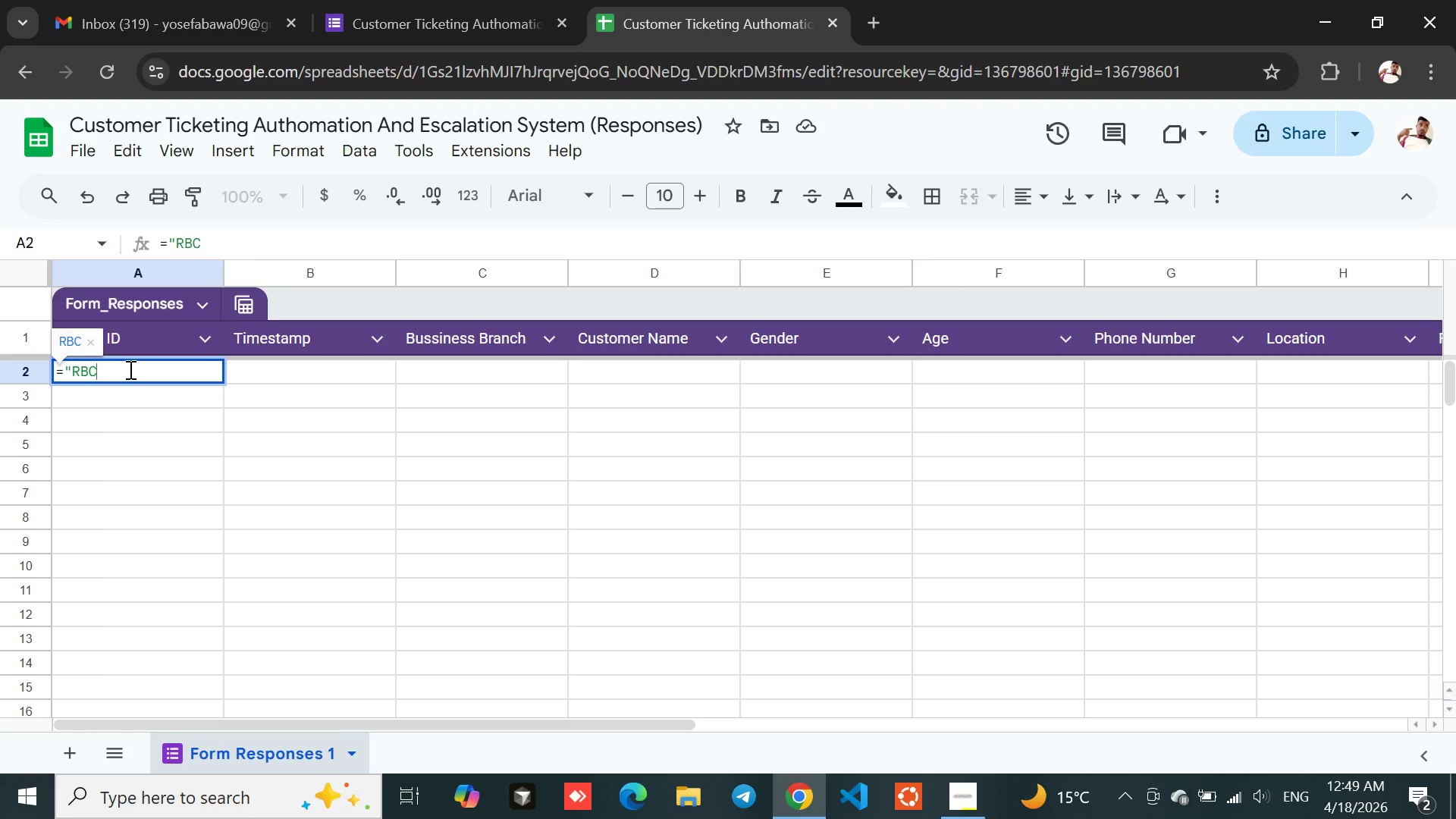 
key(Minus)
 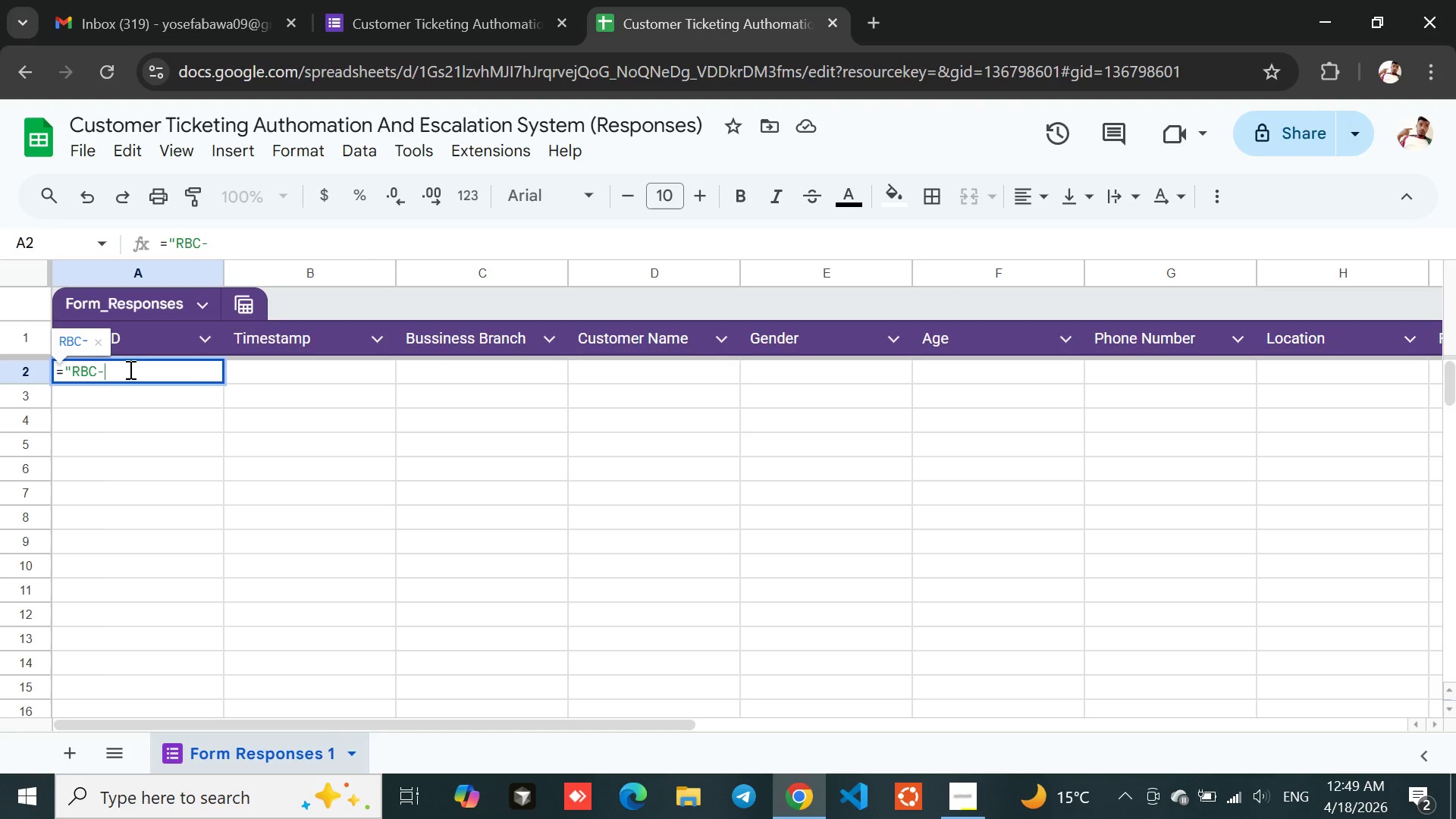 
key(Shift+Quote)
 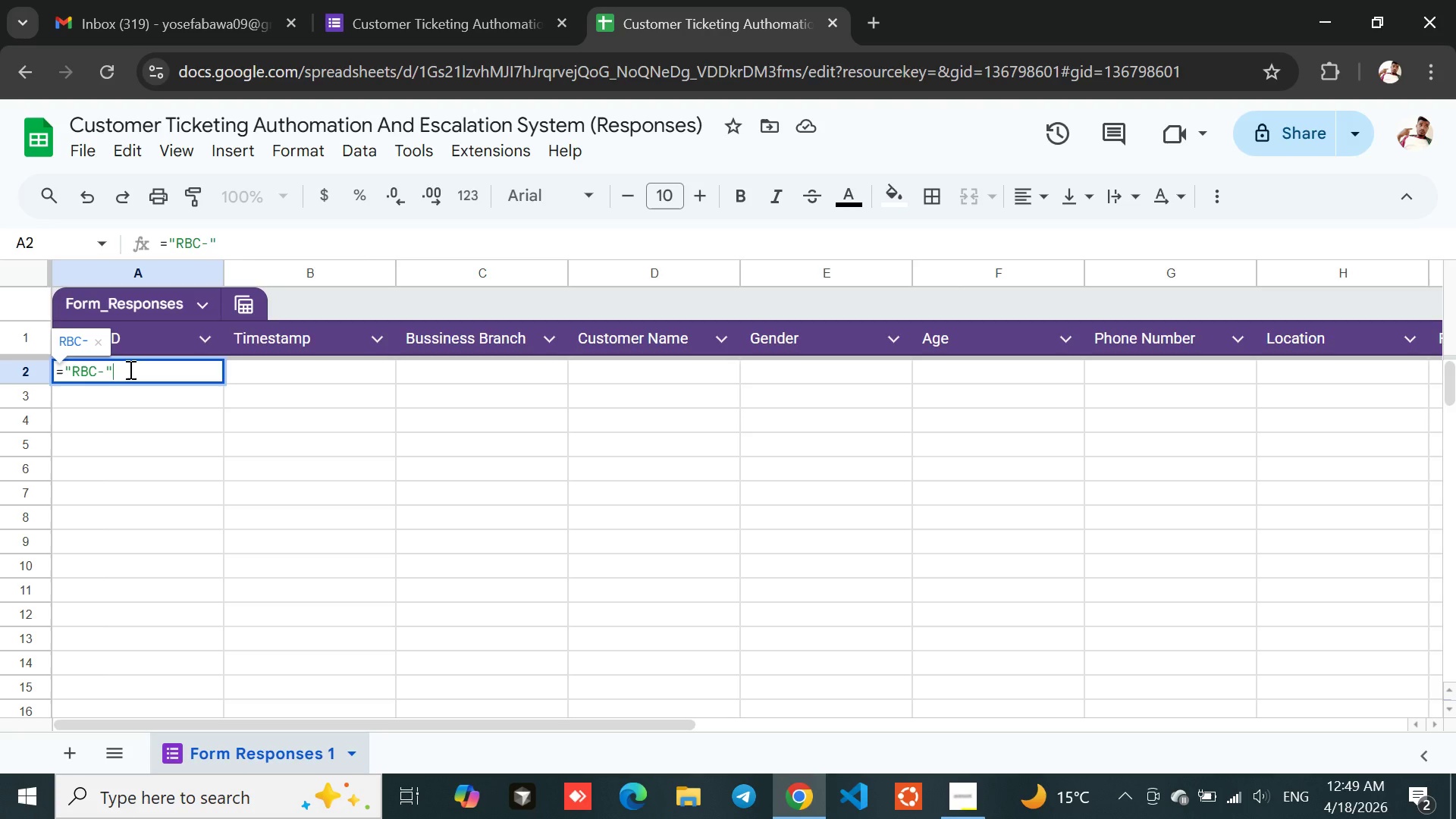 
wait(6.08)
 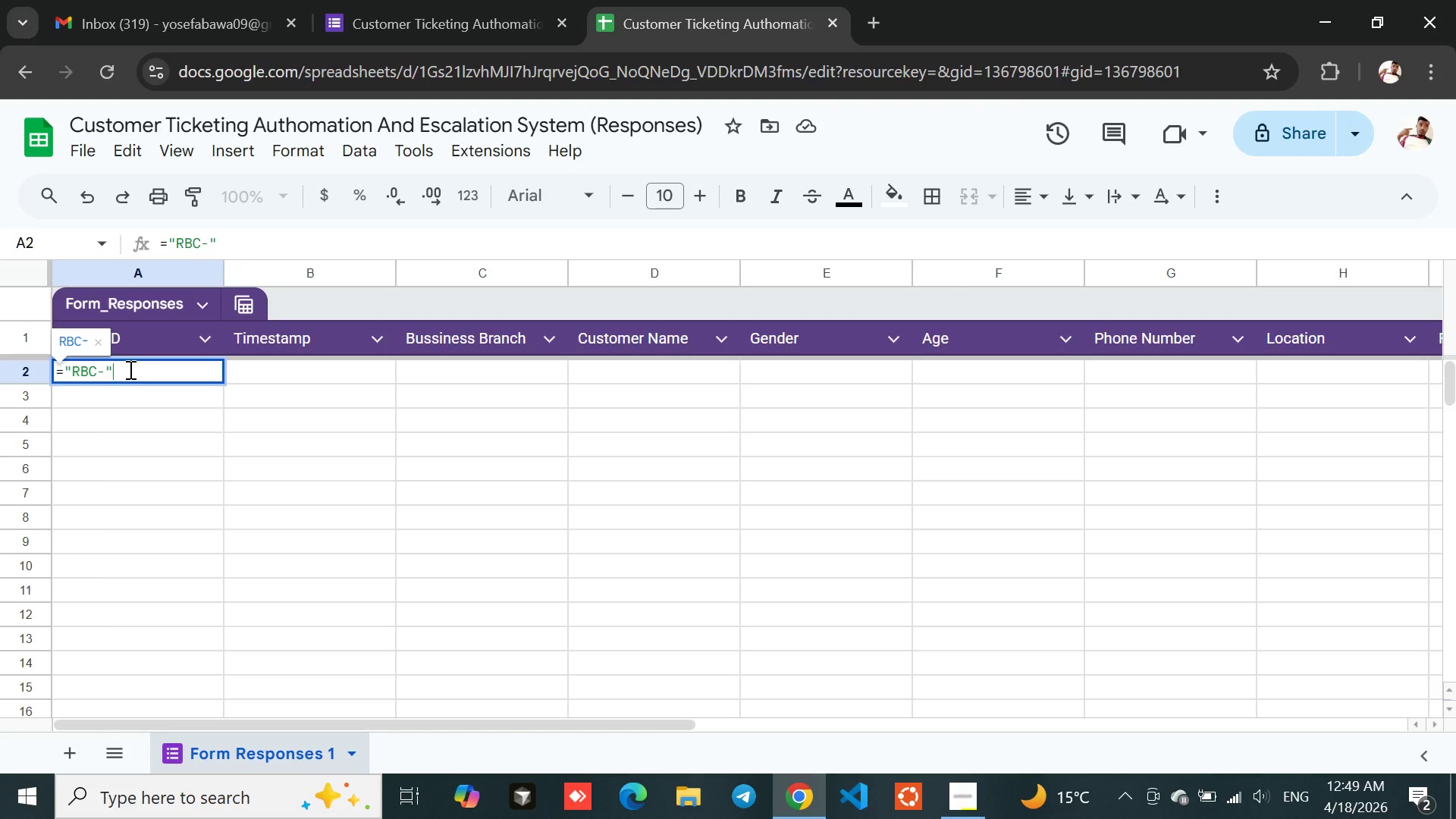 
type( & TEXT)
 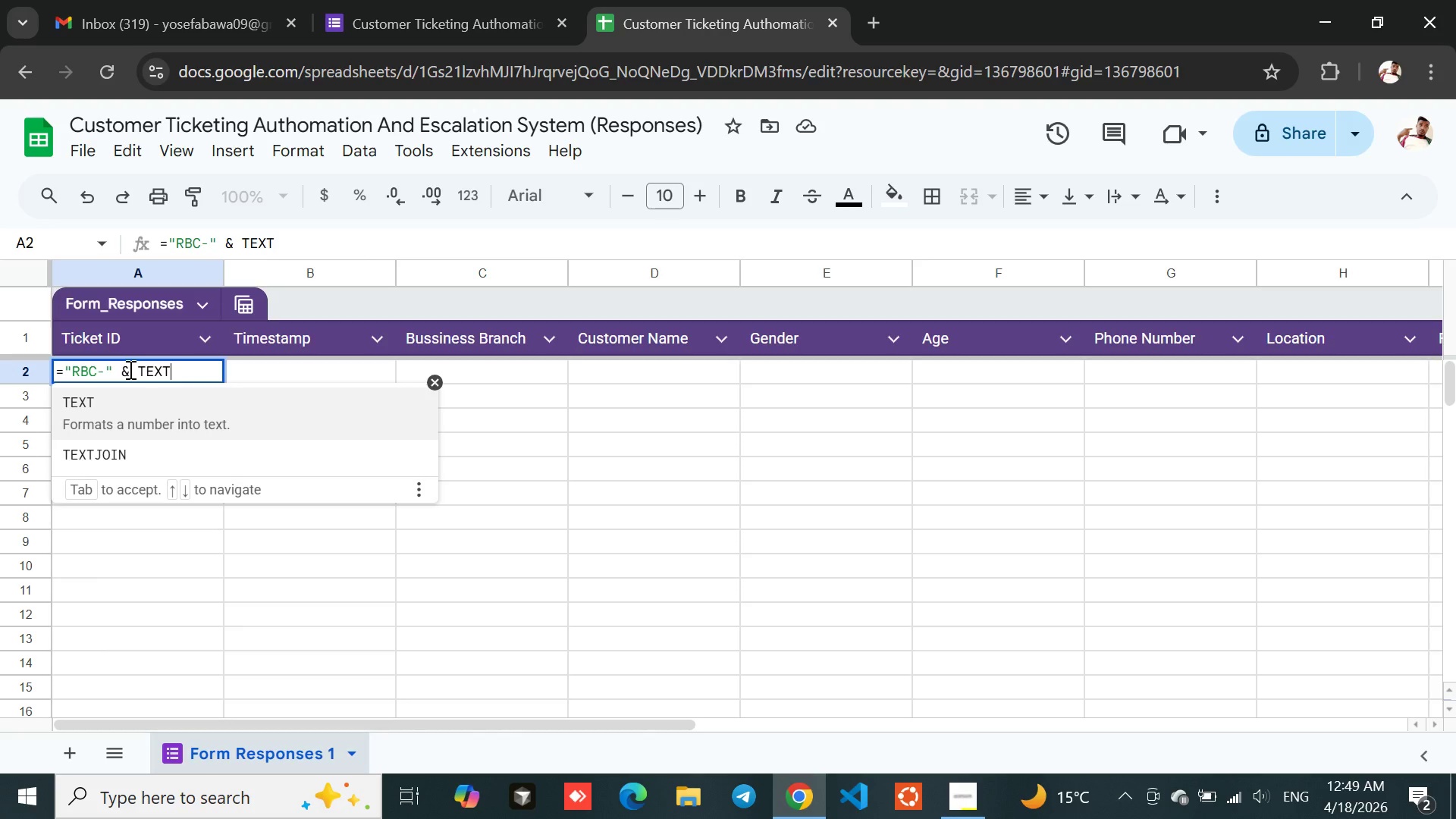 
type((ROW)
 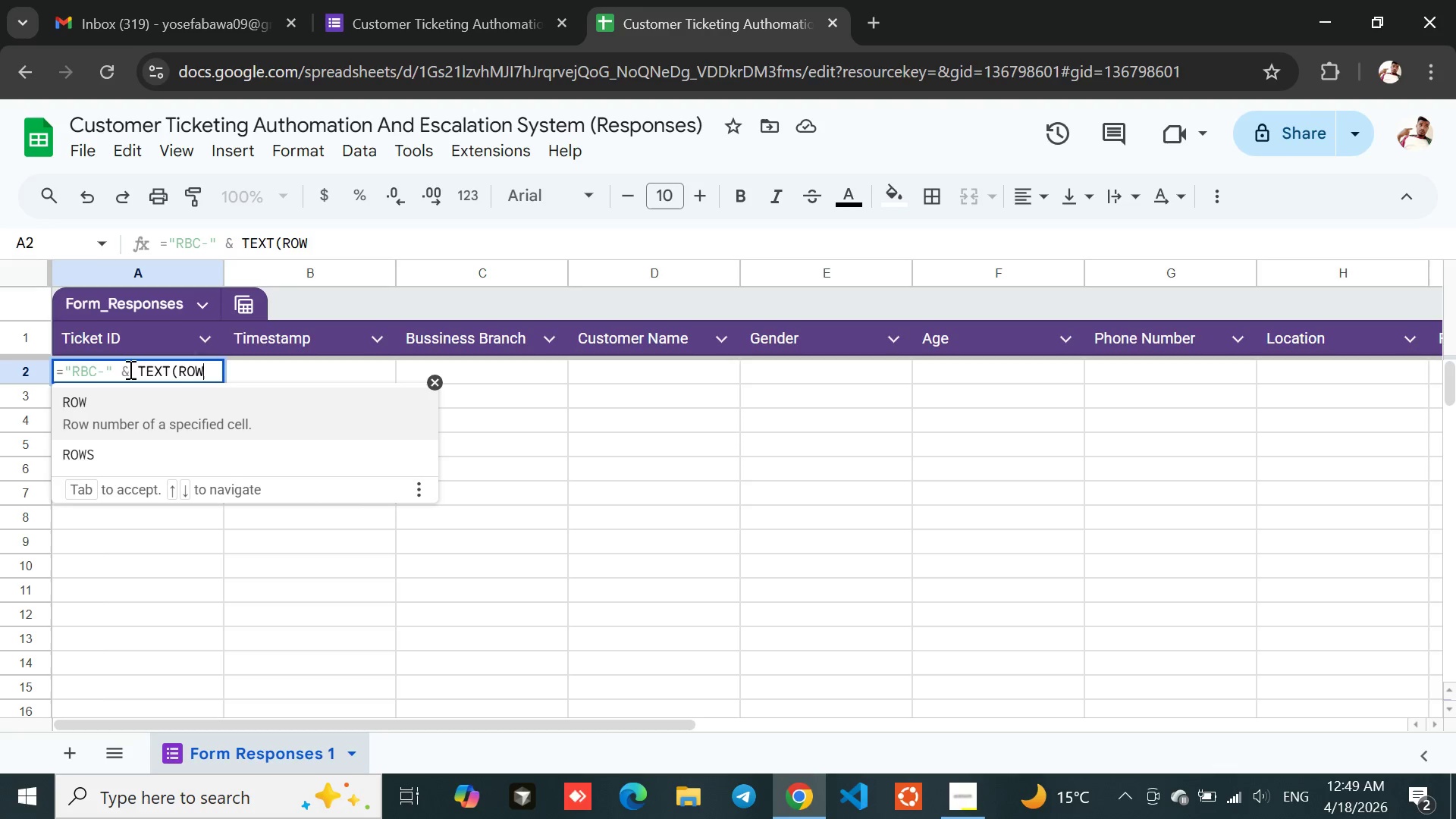 
type(())
 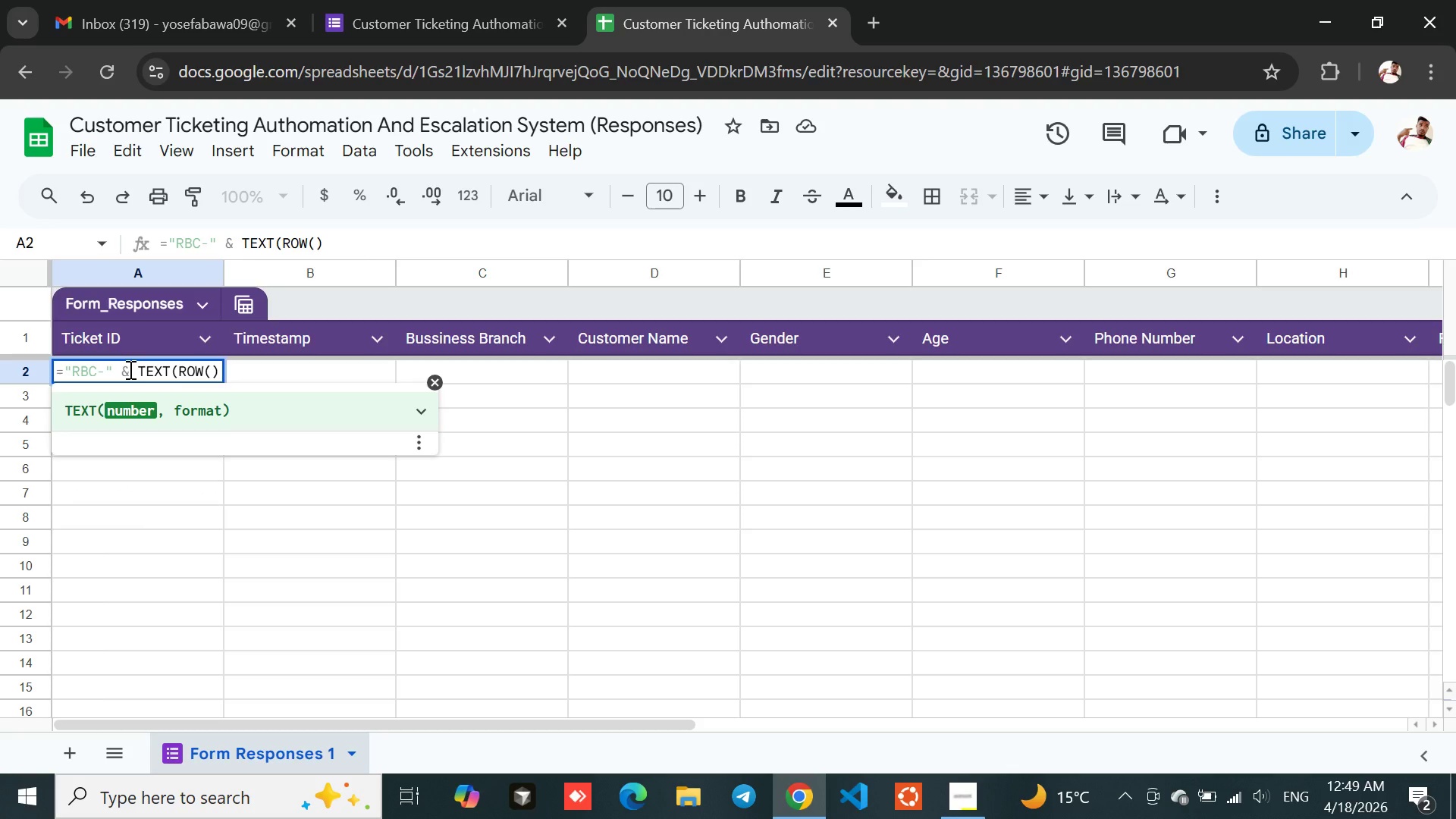 
key(Minus)
 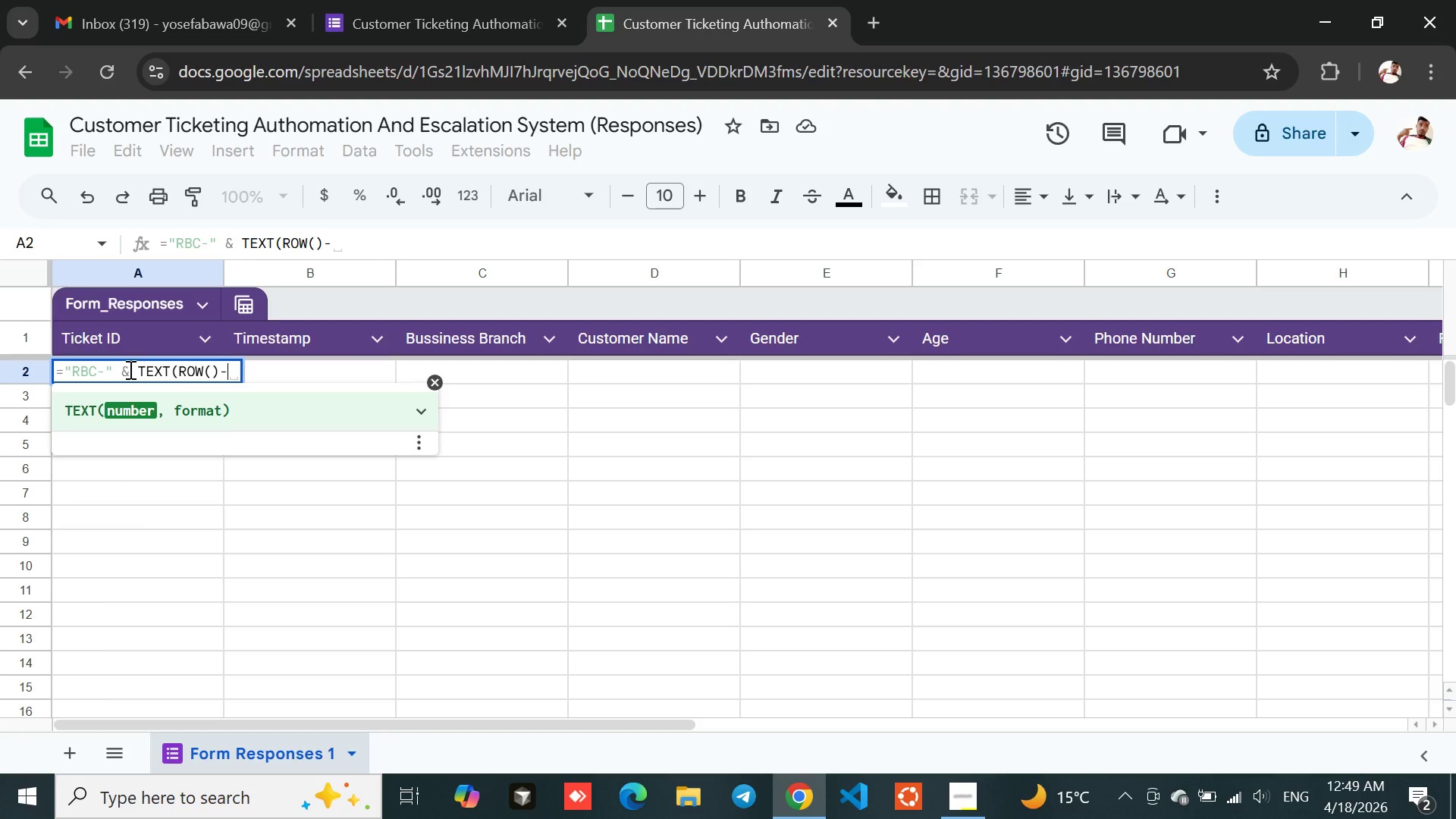 
key(1)
 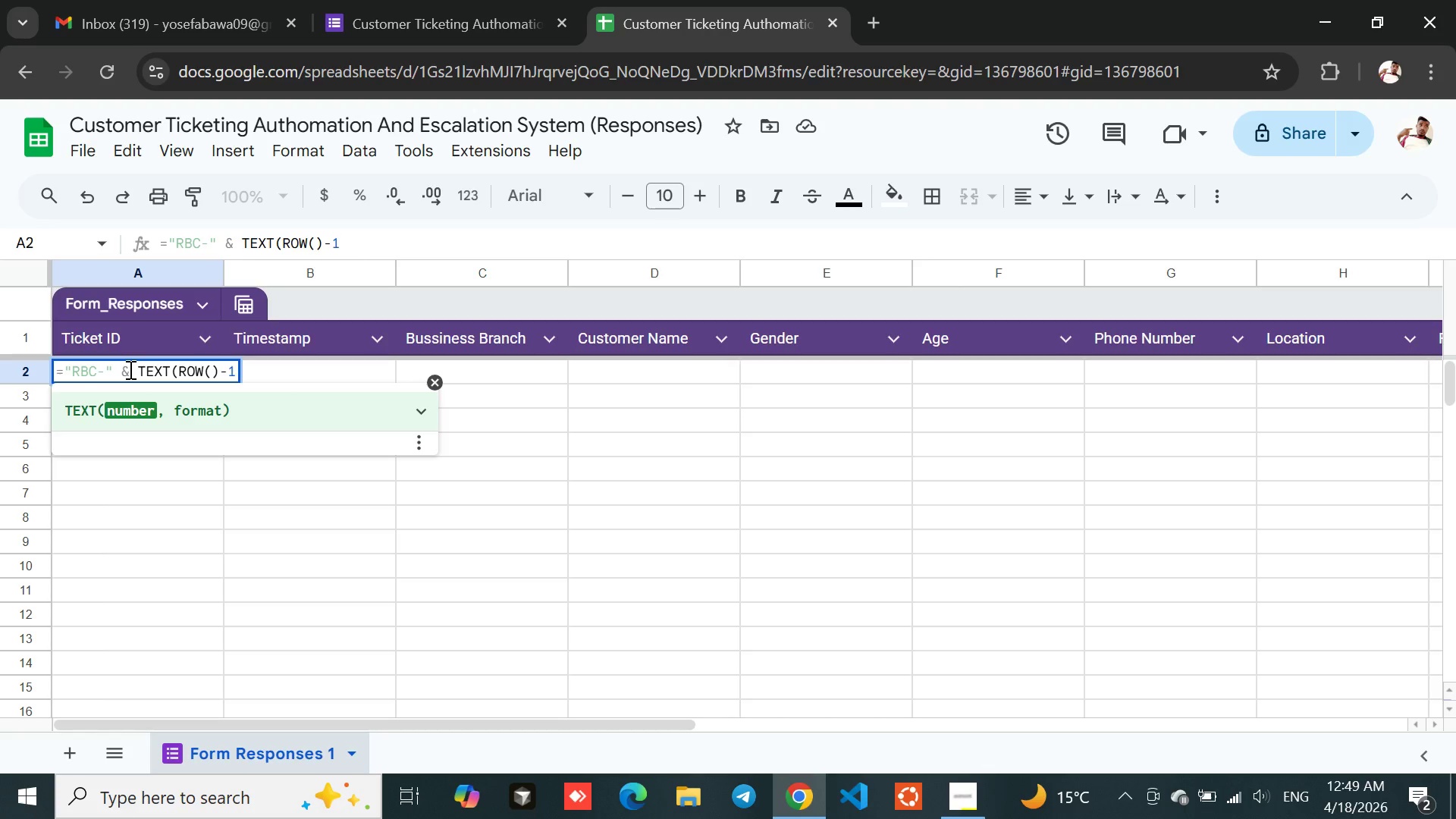 
key(Comma)
 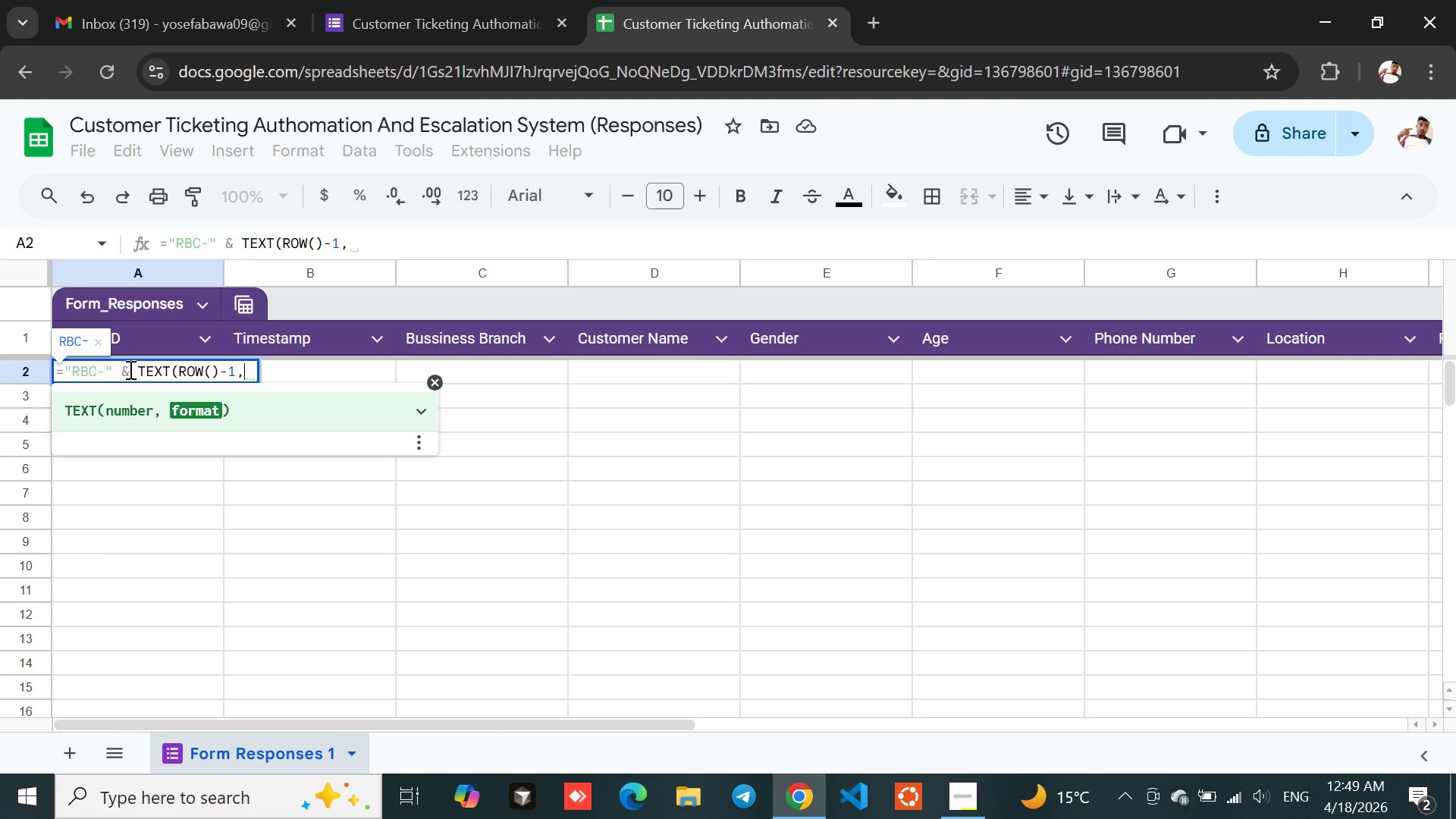 
key(Shift+ShiftLeft)
 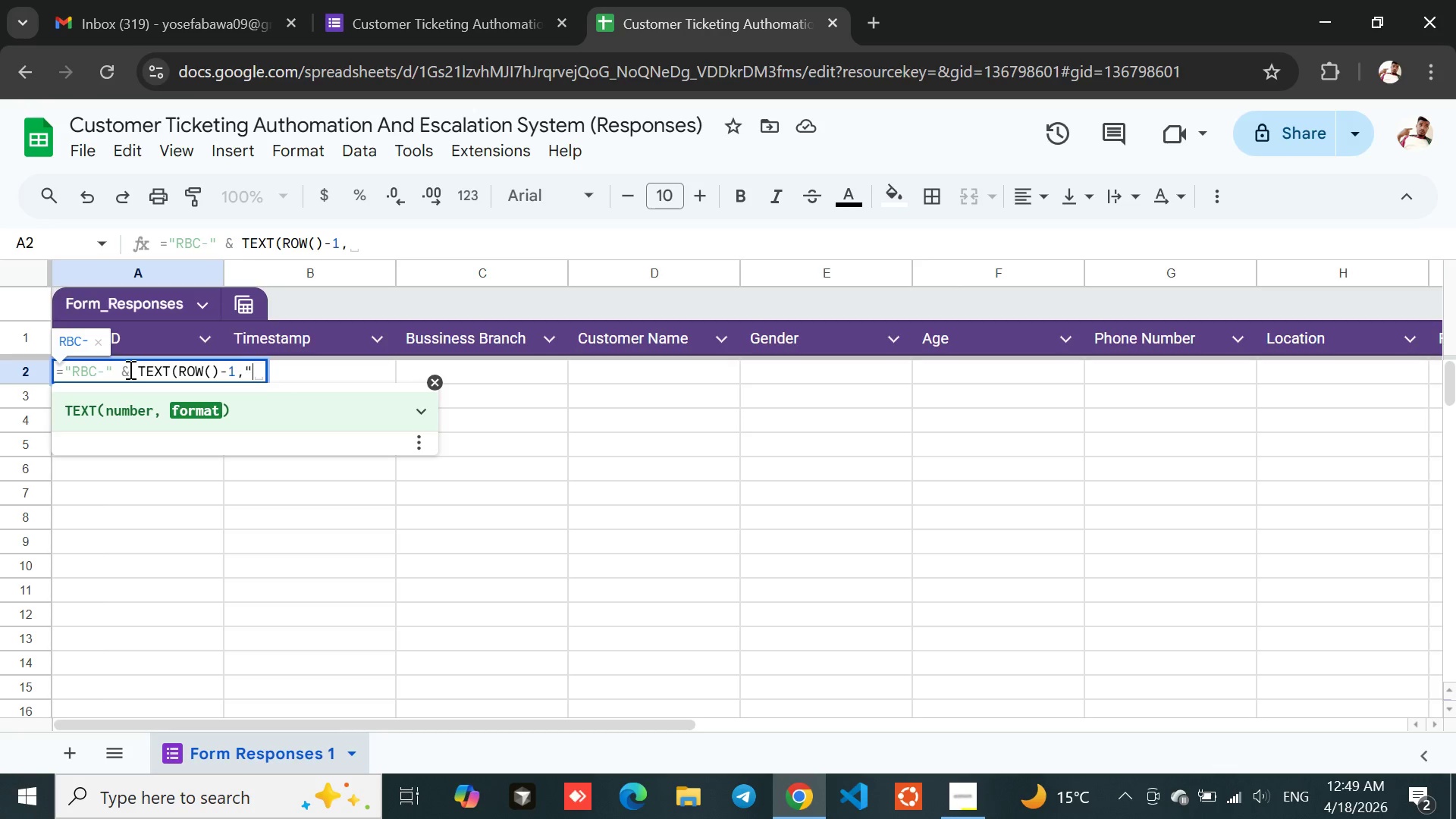 
key(Shift+Quote)
 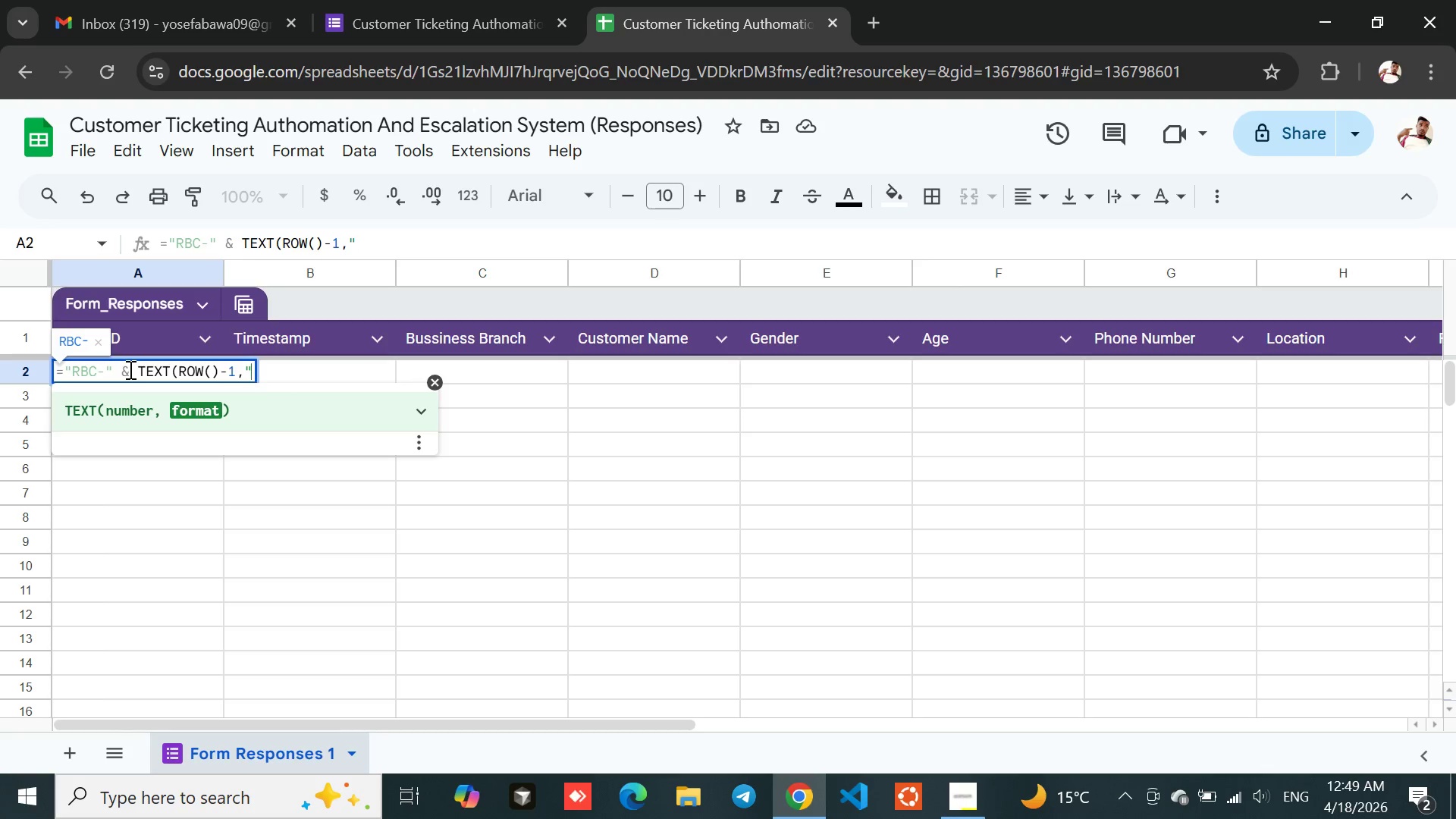 
type(0000")
 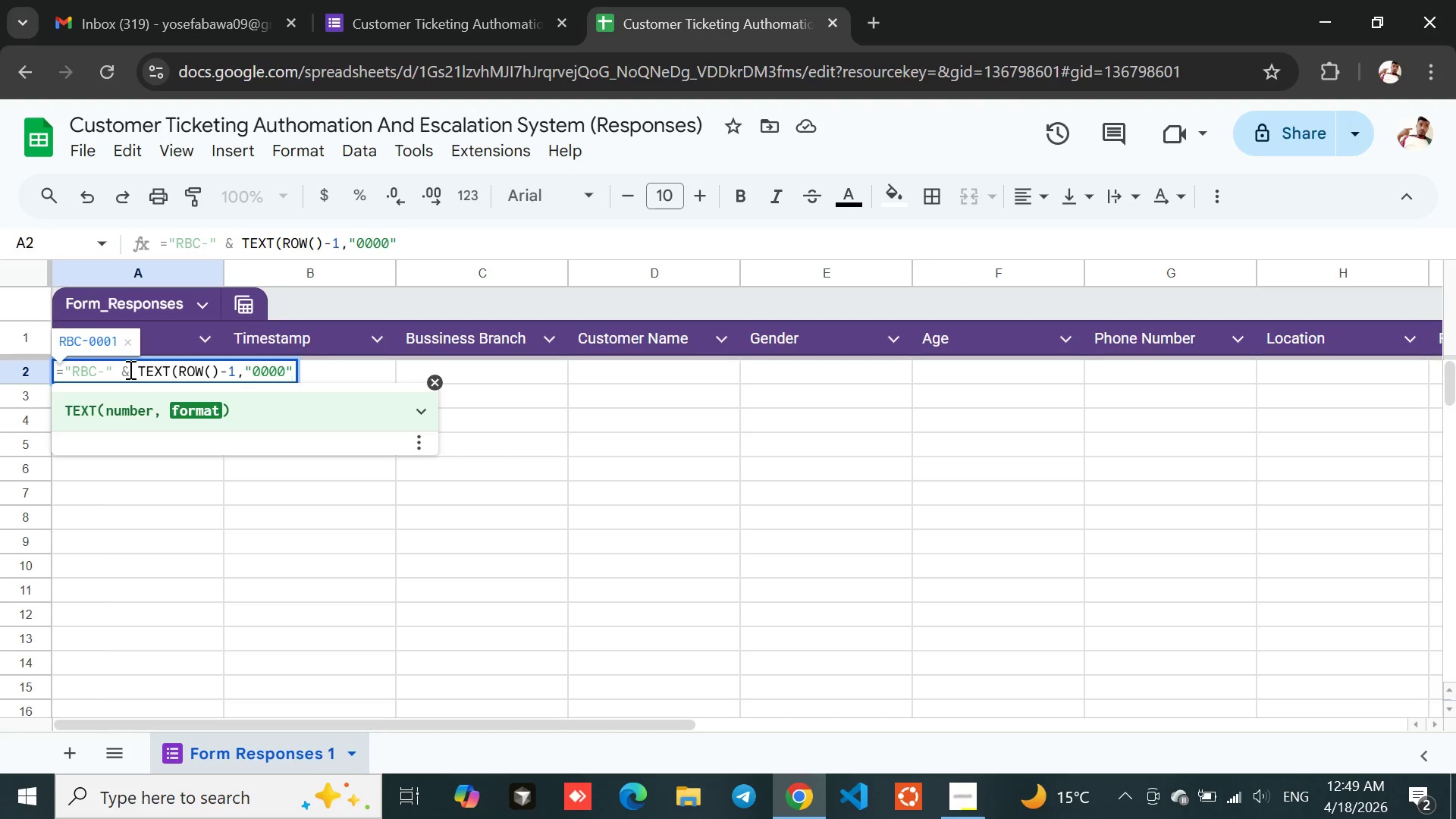 
key(Shift+0)
 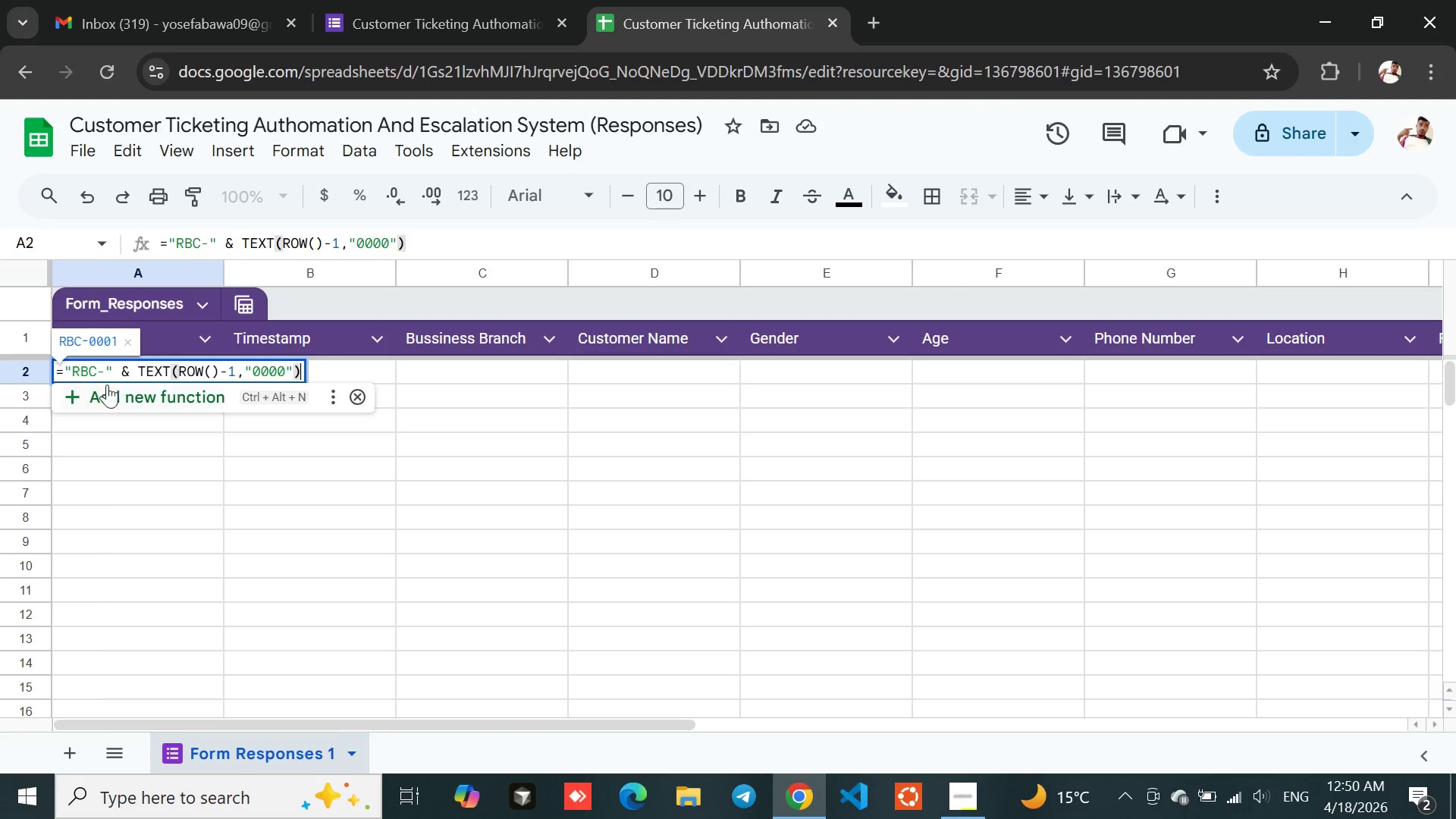 
left_click([155, 466])
 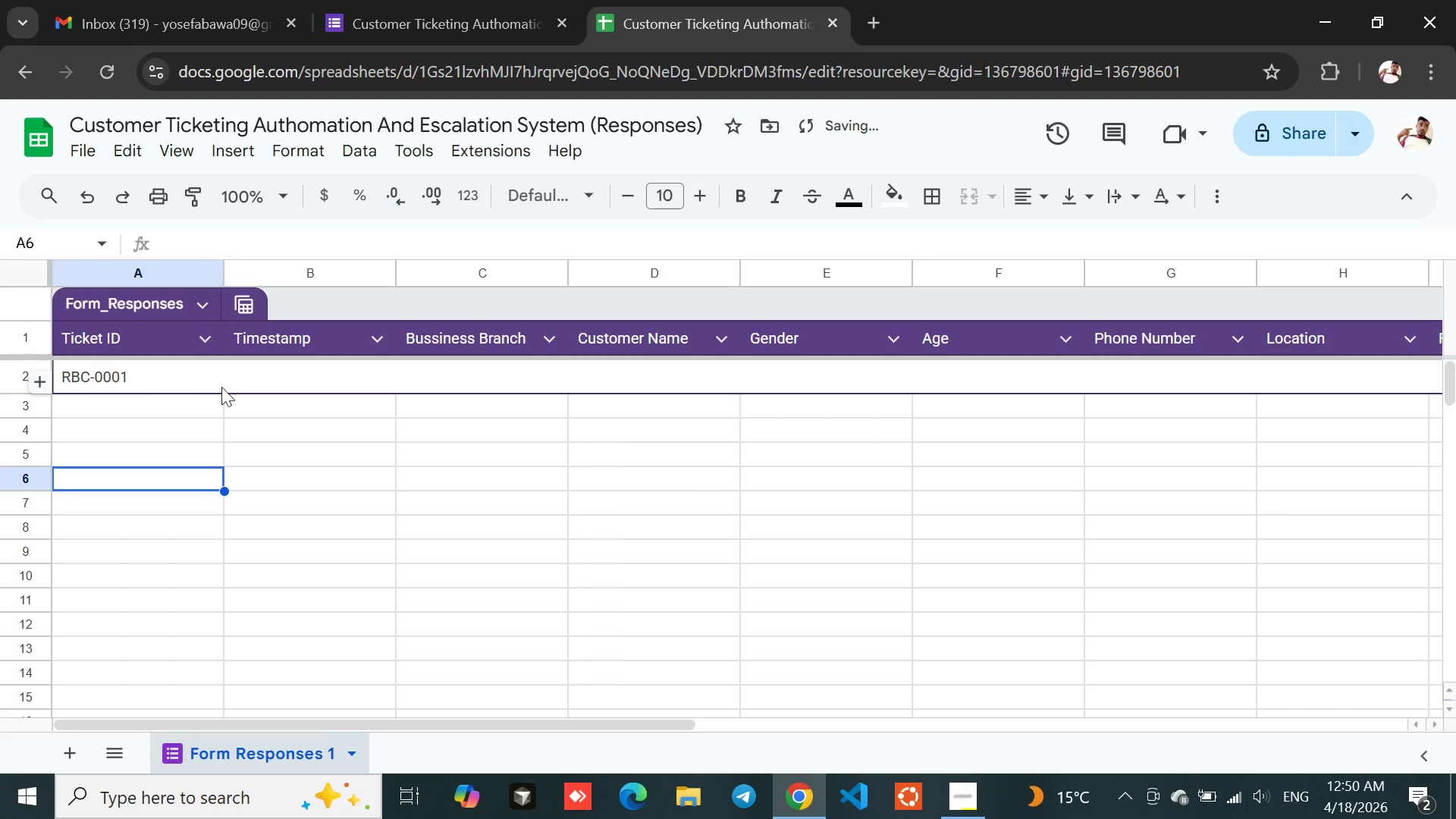 
left_click([256, 385])
 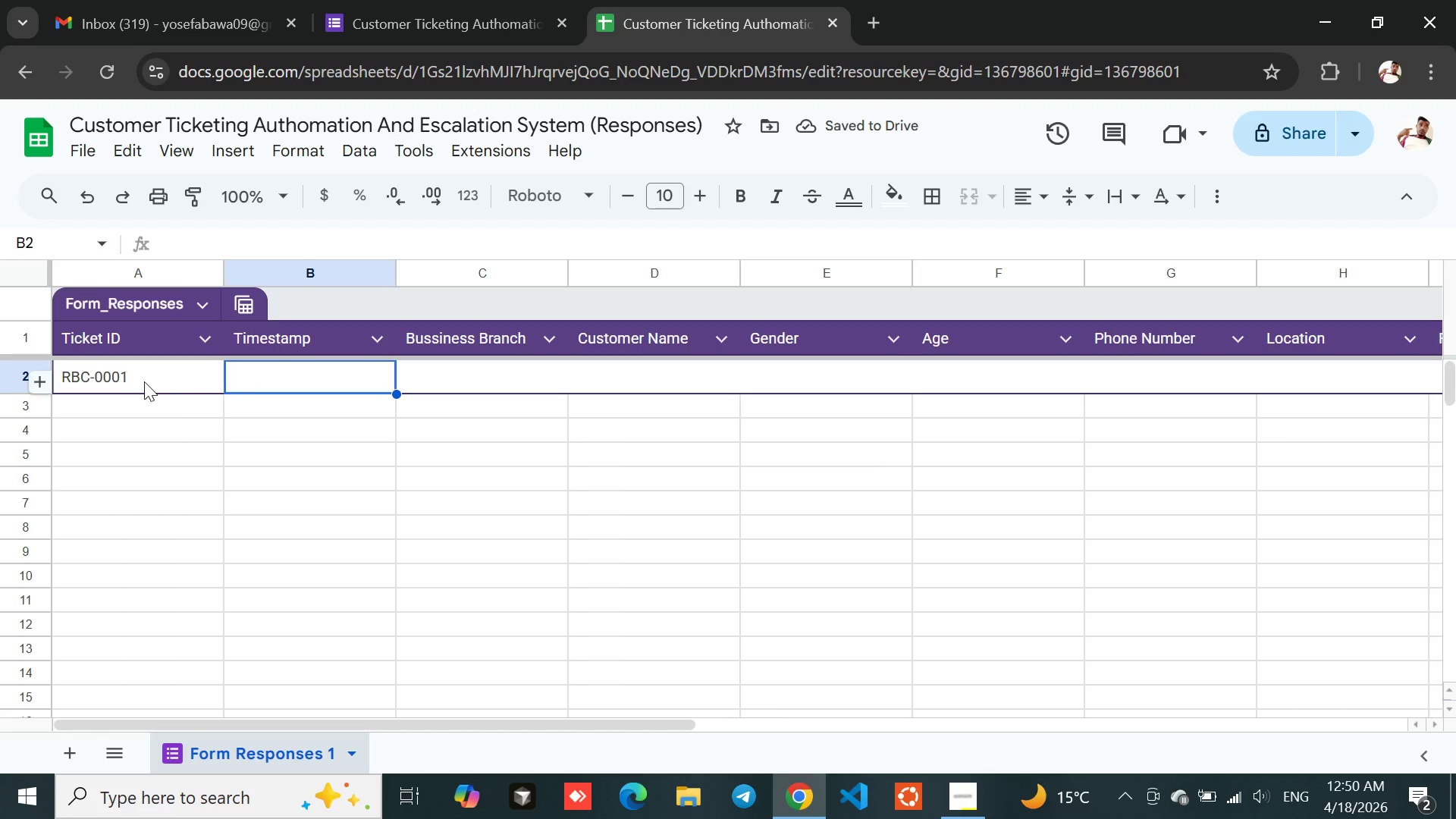 
left_click([83, 384])
 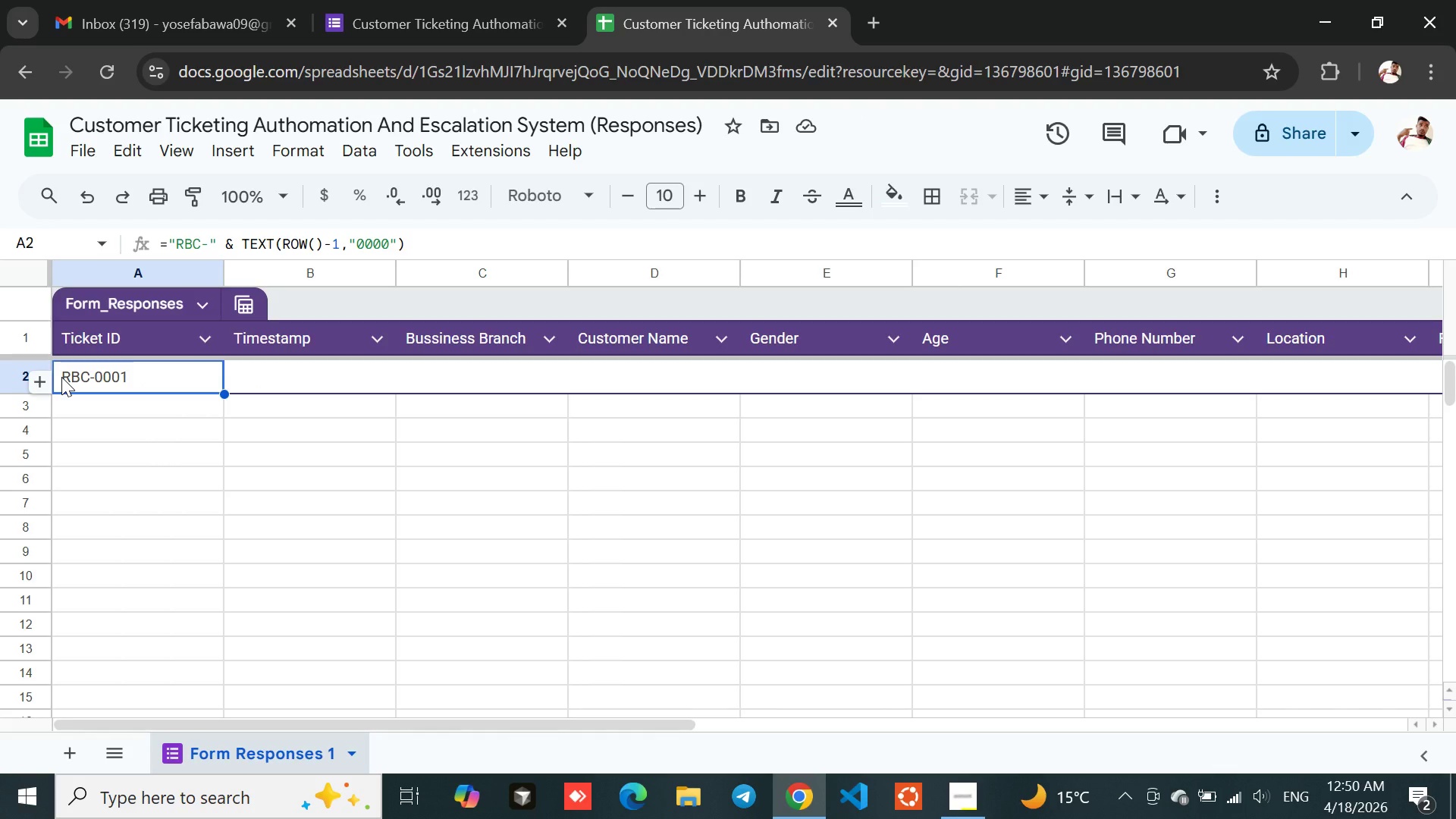 
wait(7.25)
 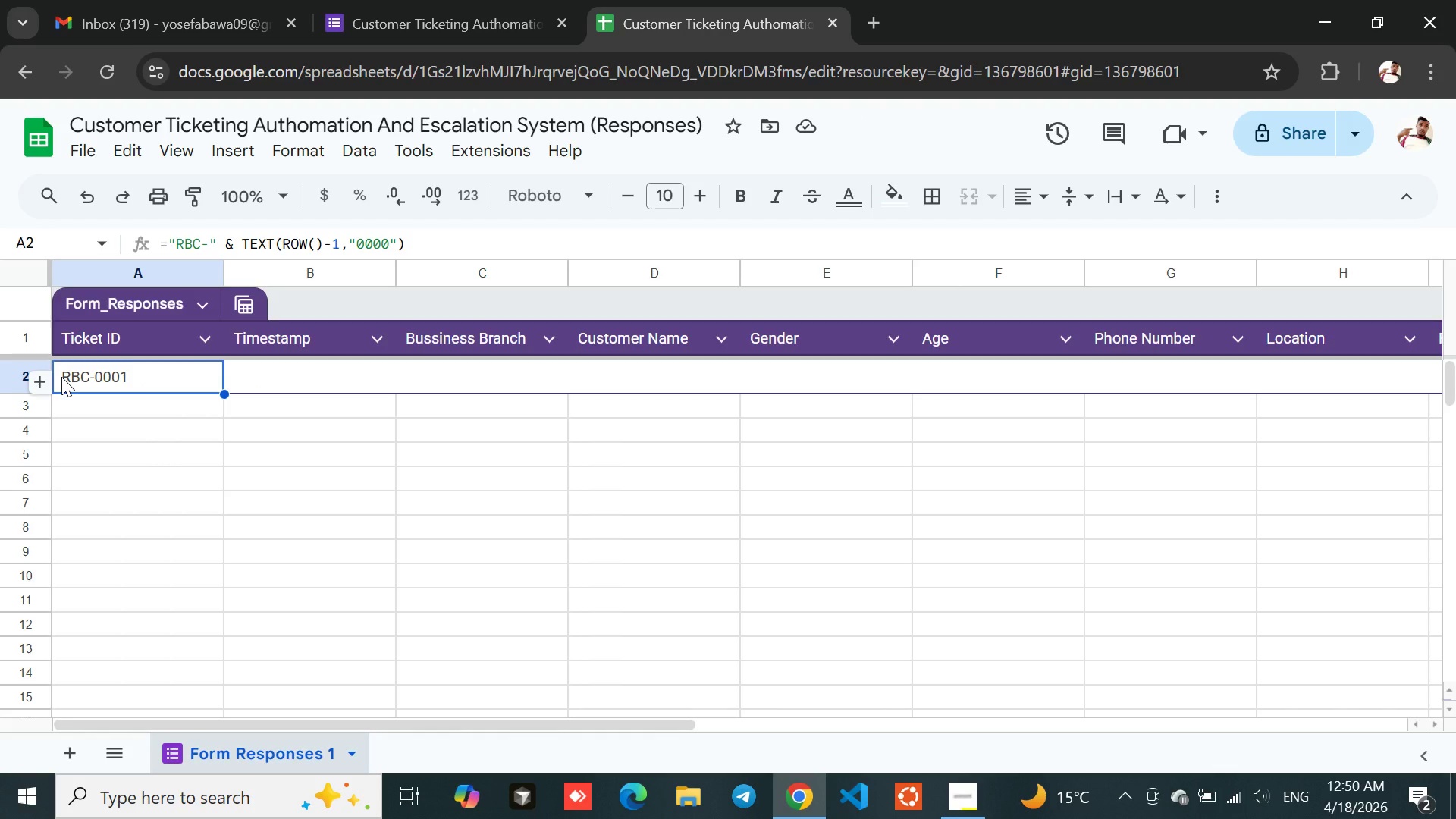 
left_click([282, 371])
 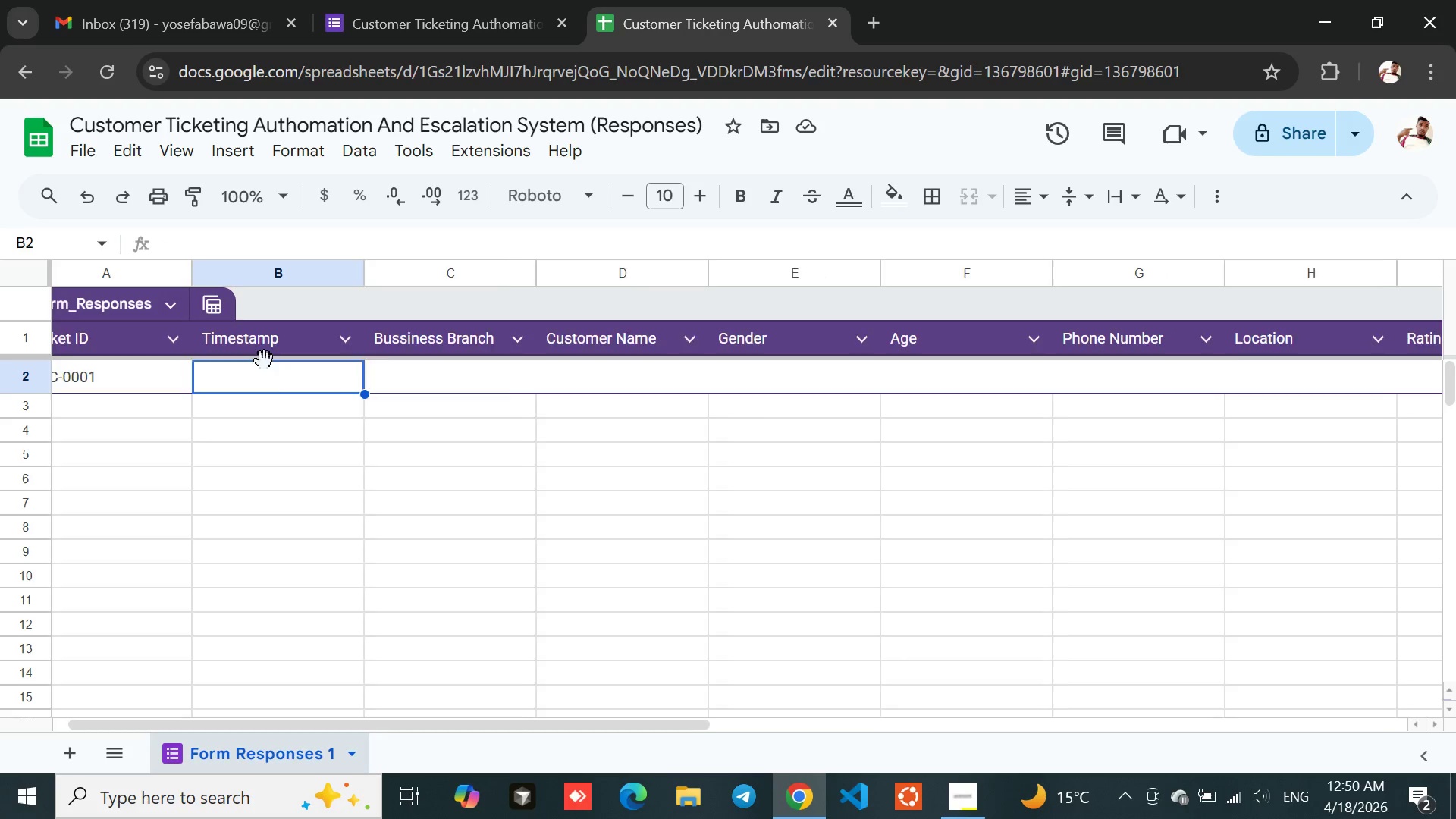 
left_click([392, 376])
 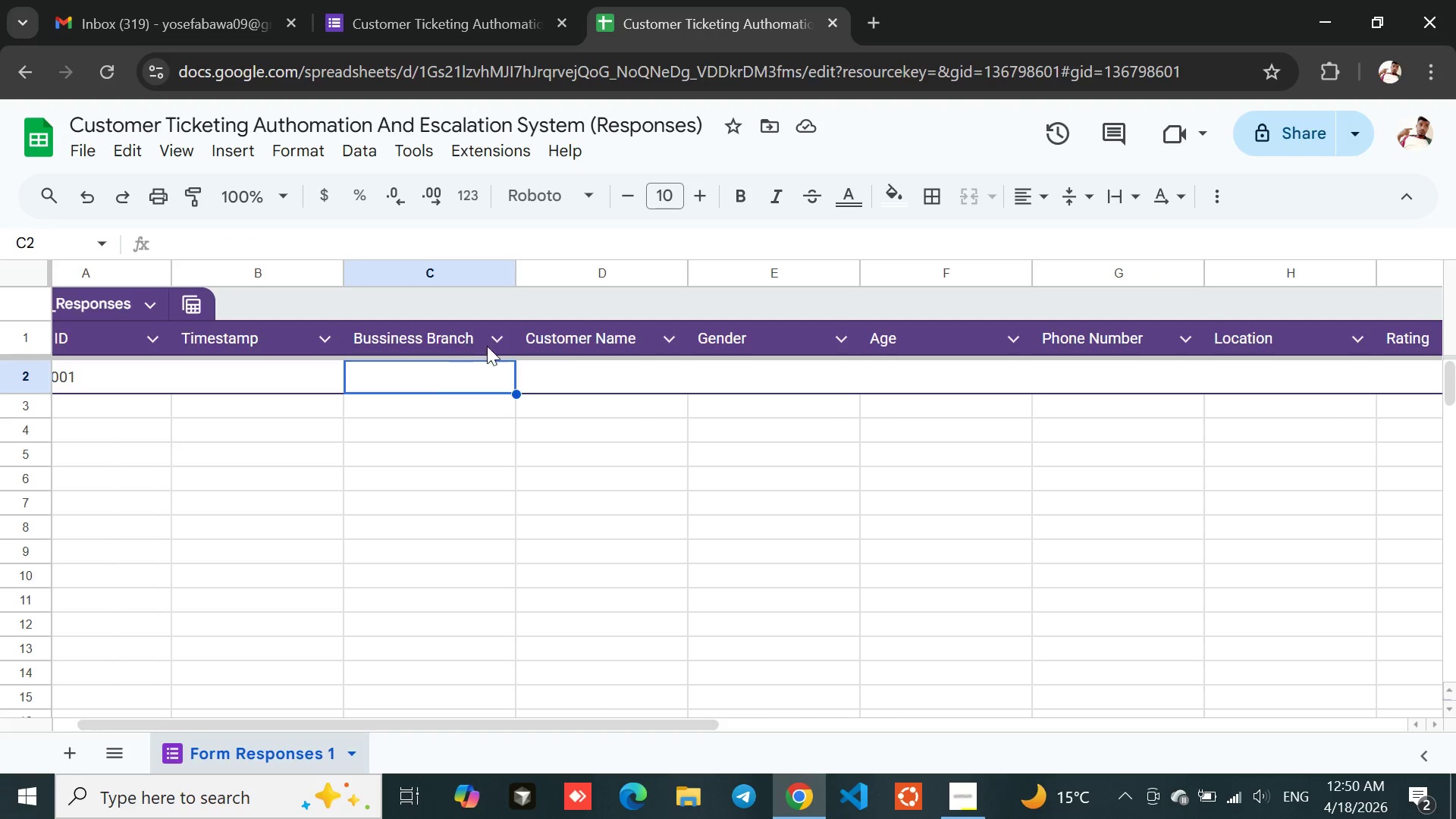 
left_click([602, 355])
 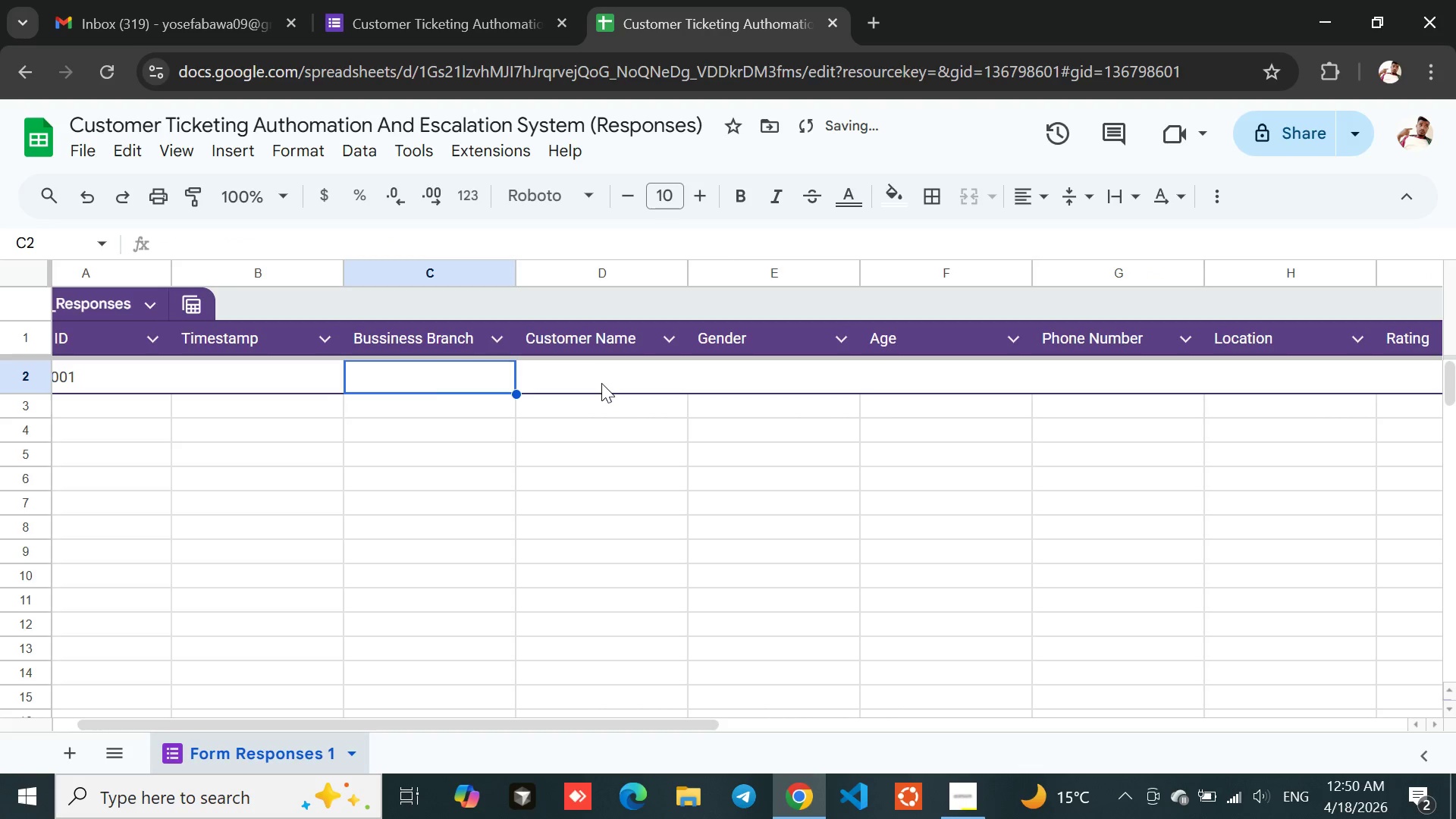 
left_click([601, 383])
 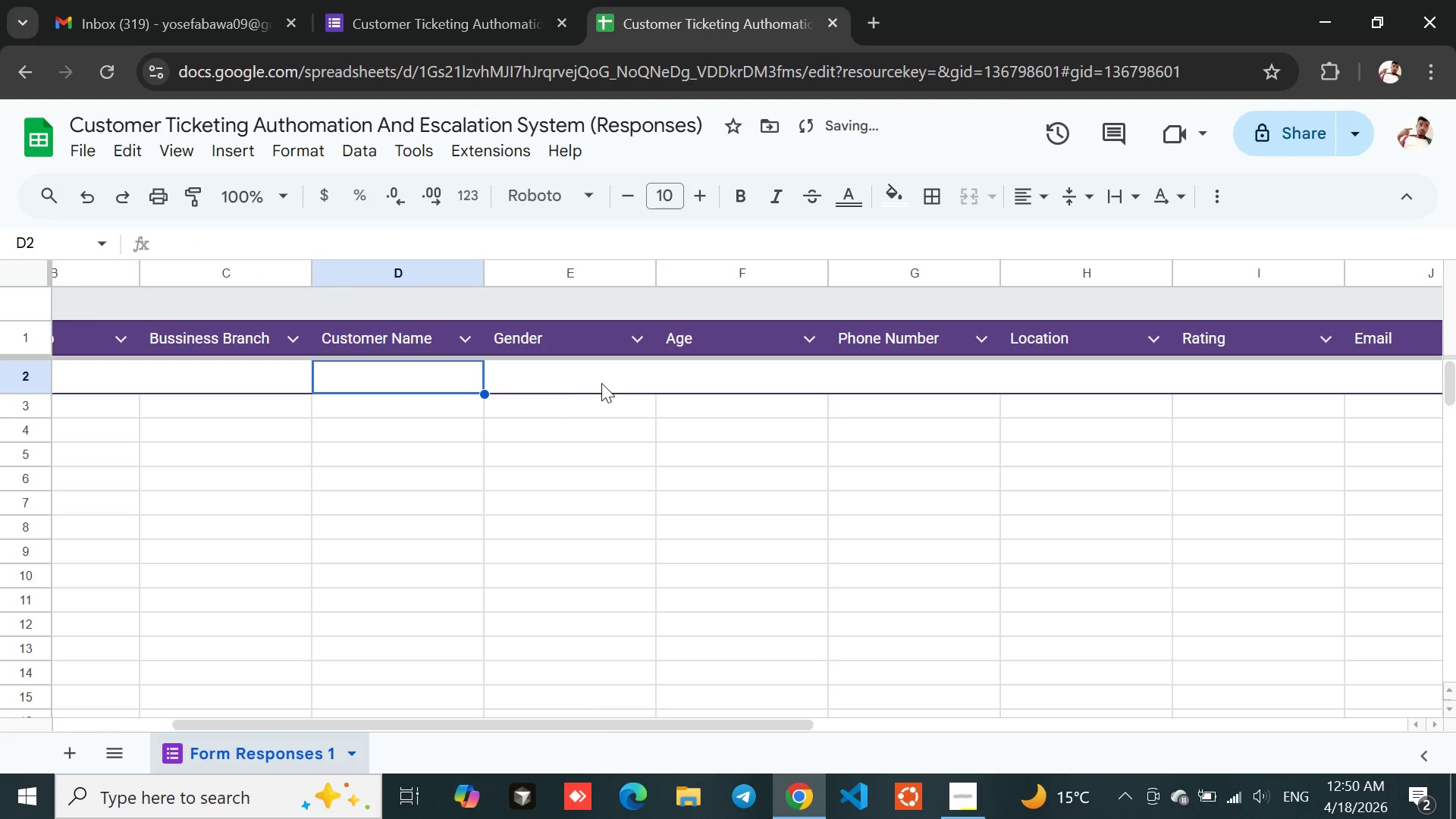 
left_click([554, 369])
 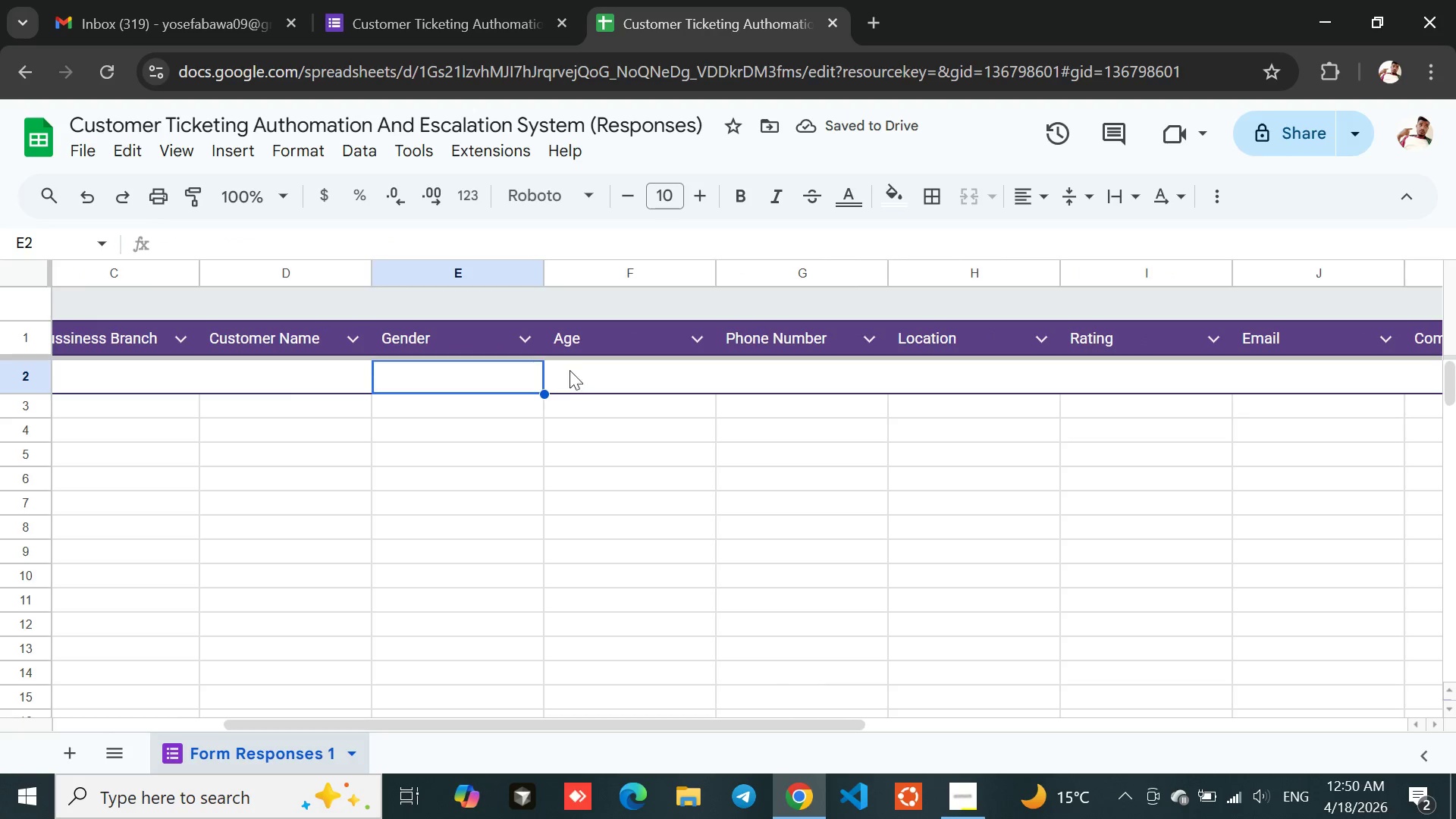 
left_click([588, 372])
 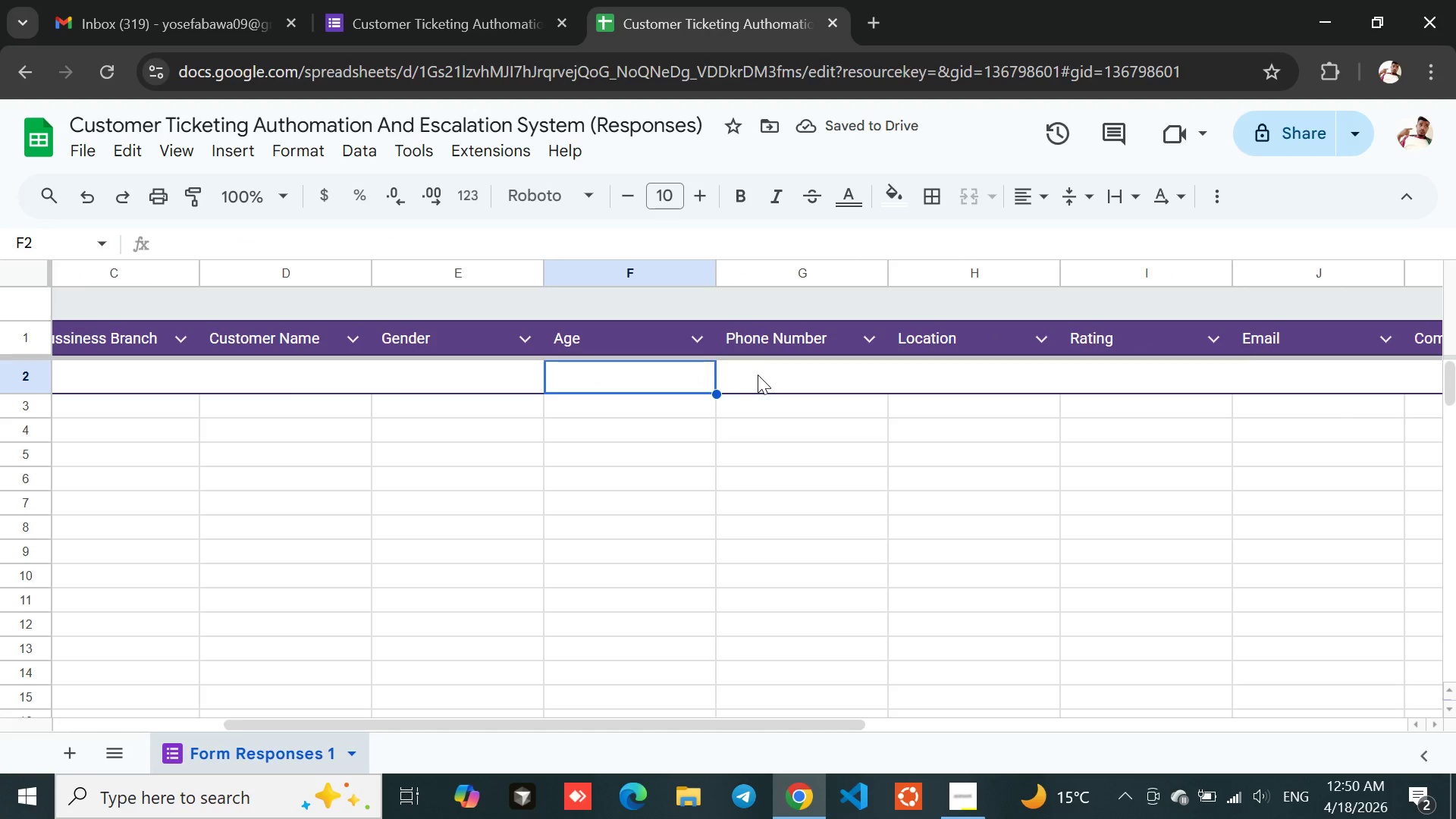 
left_click([782, 373])
 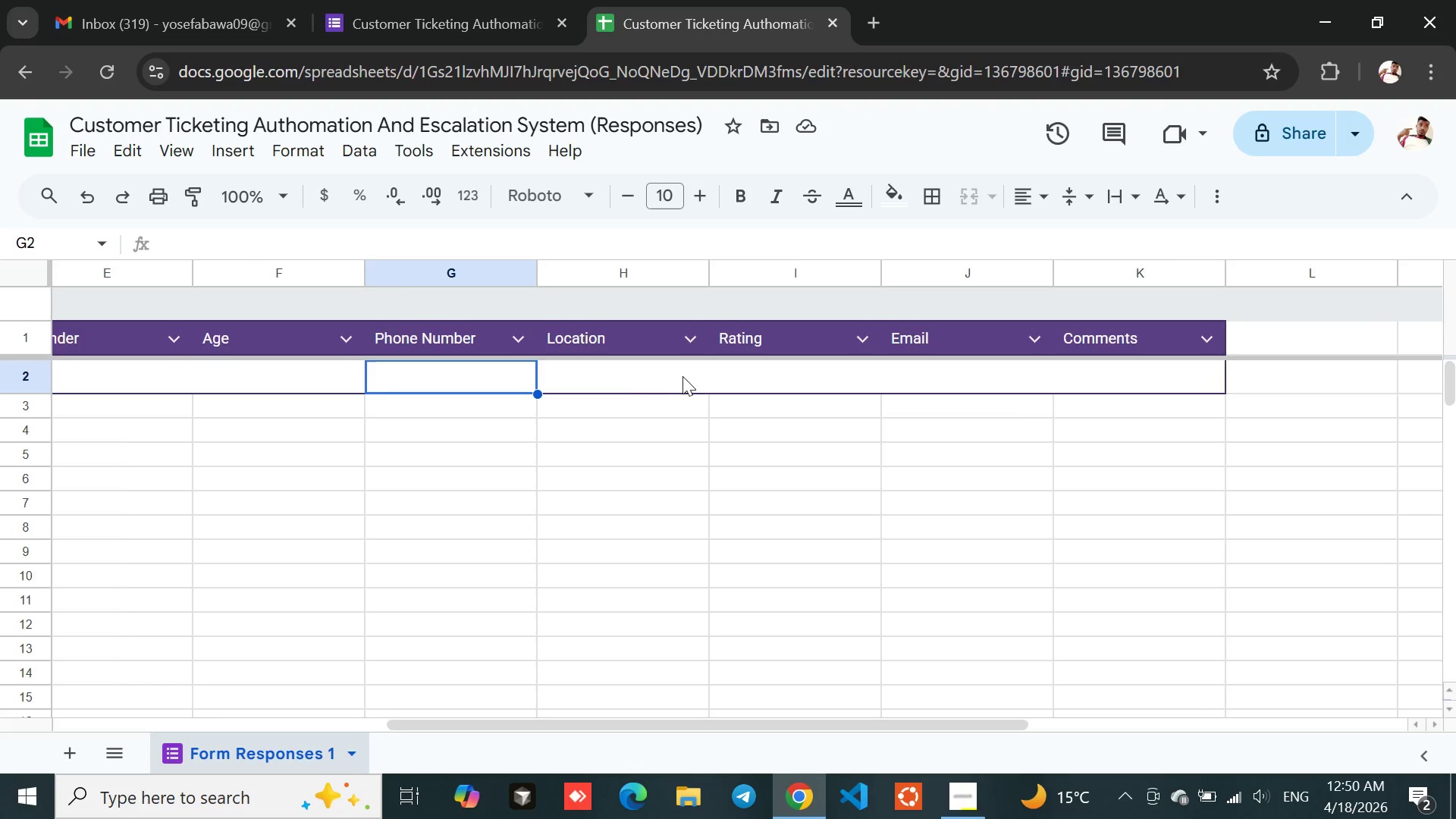 
left_click([619, 383])
 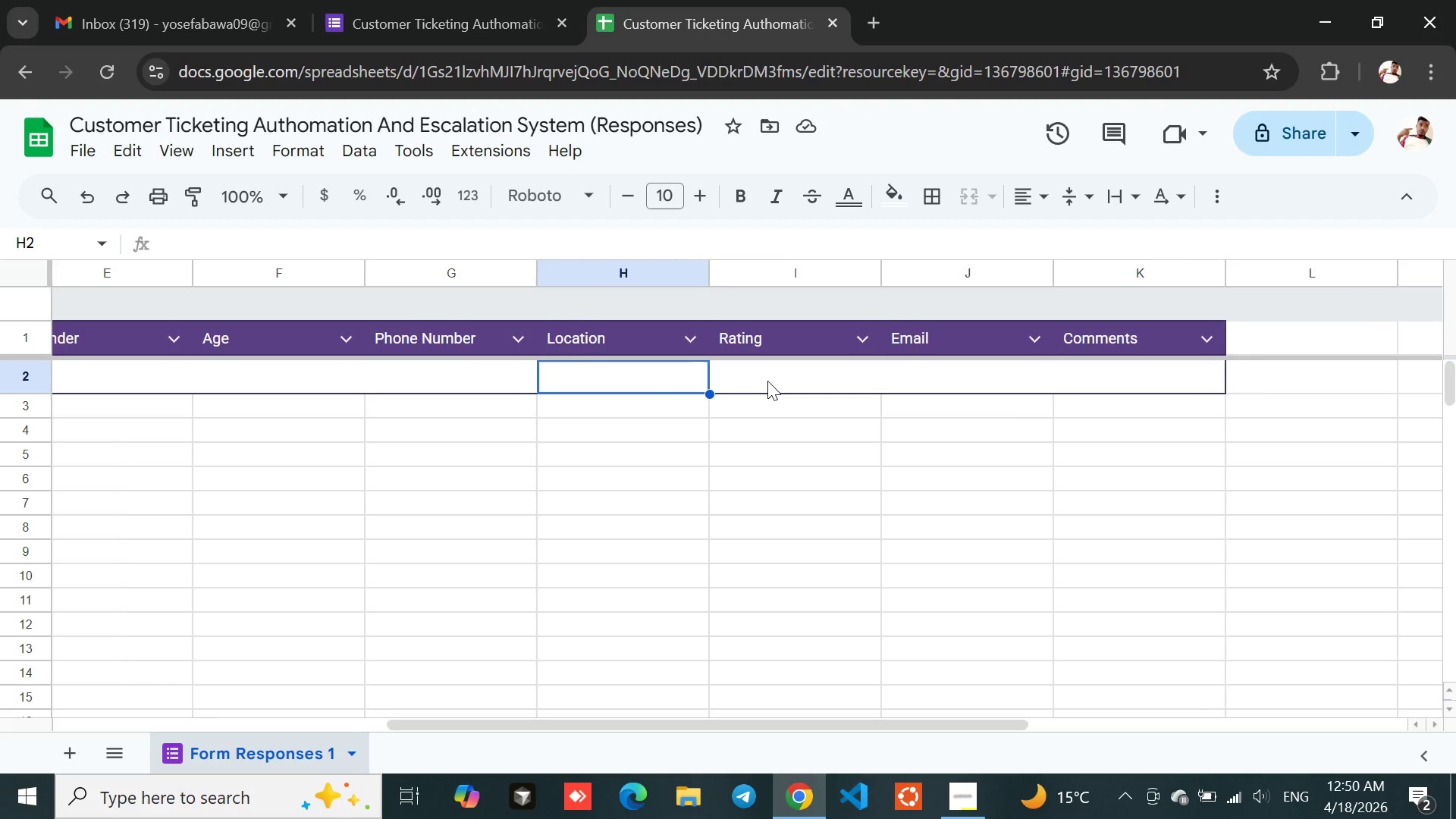 
left_click([767, 381])
 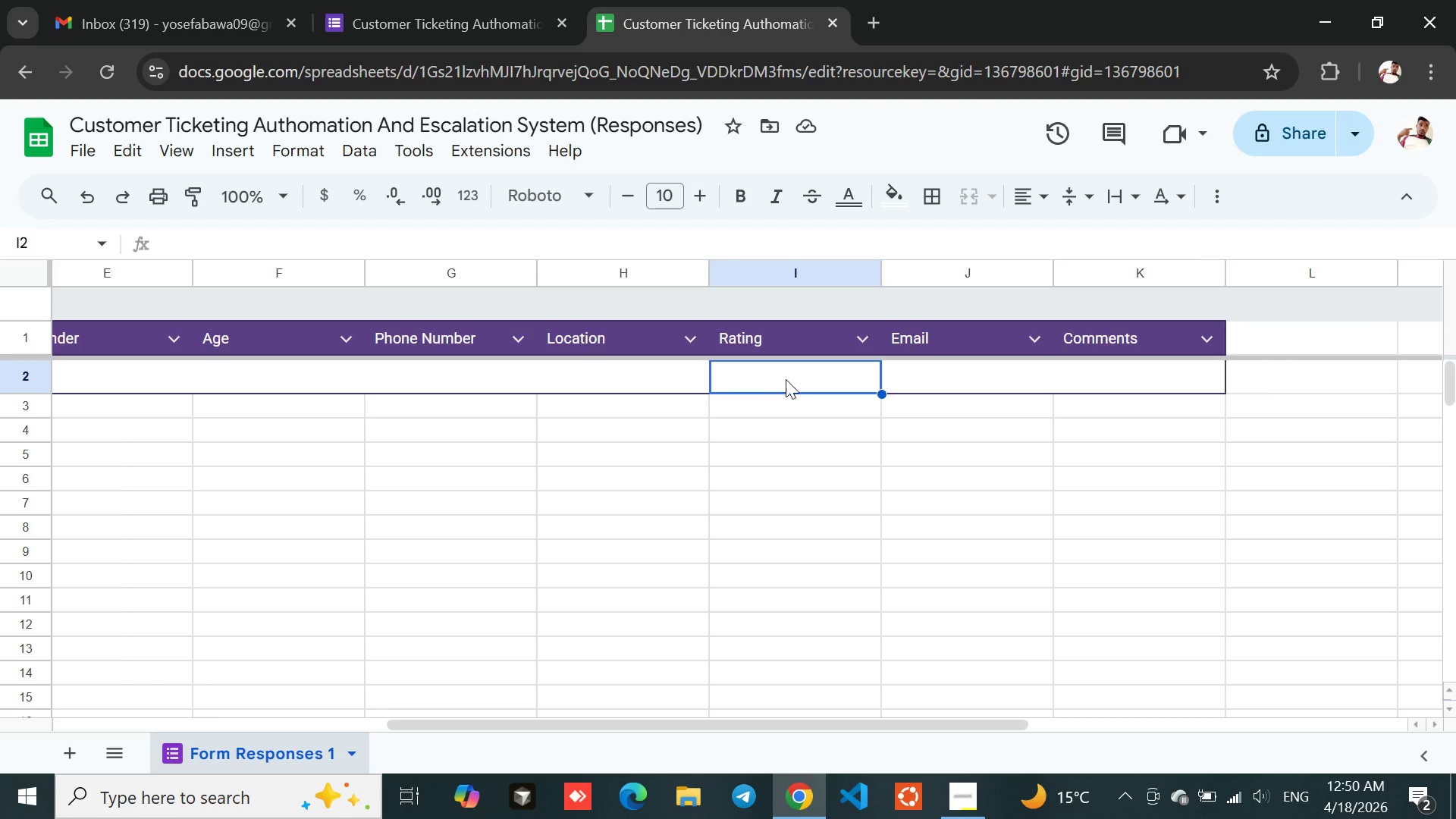 
left_click([949, 364])
 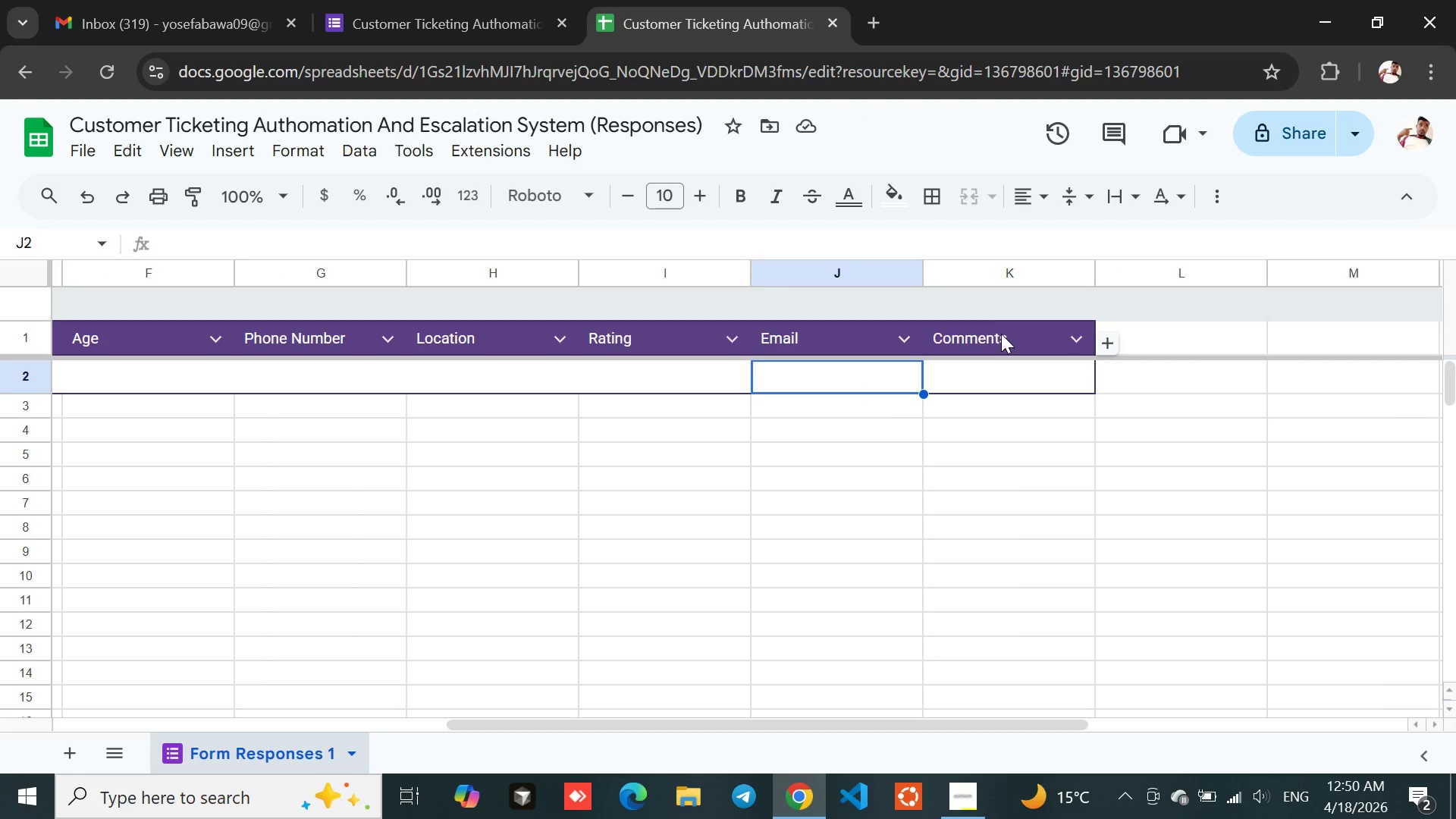 
left_click([992, 366])
 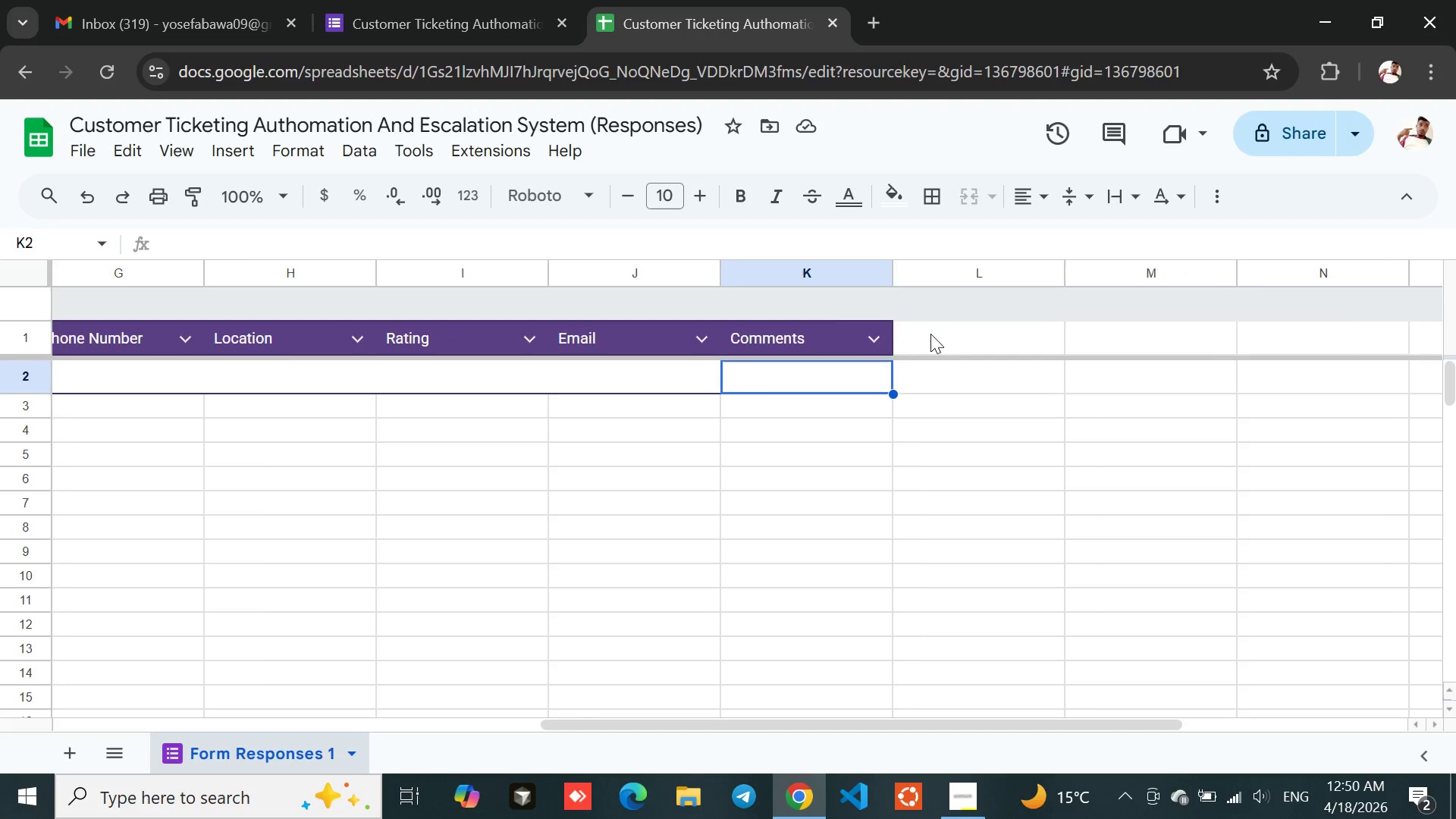 
left_click([795, 331])
 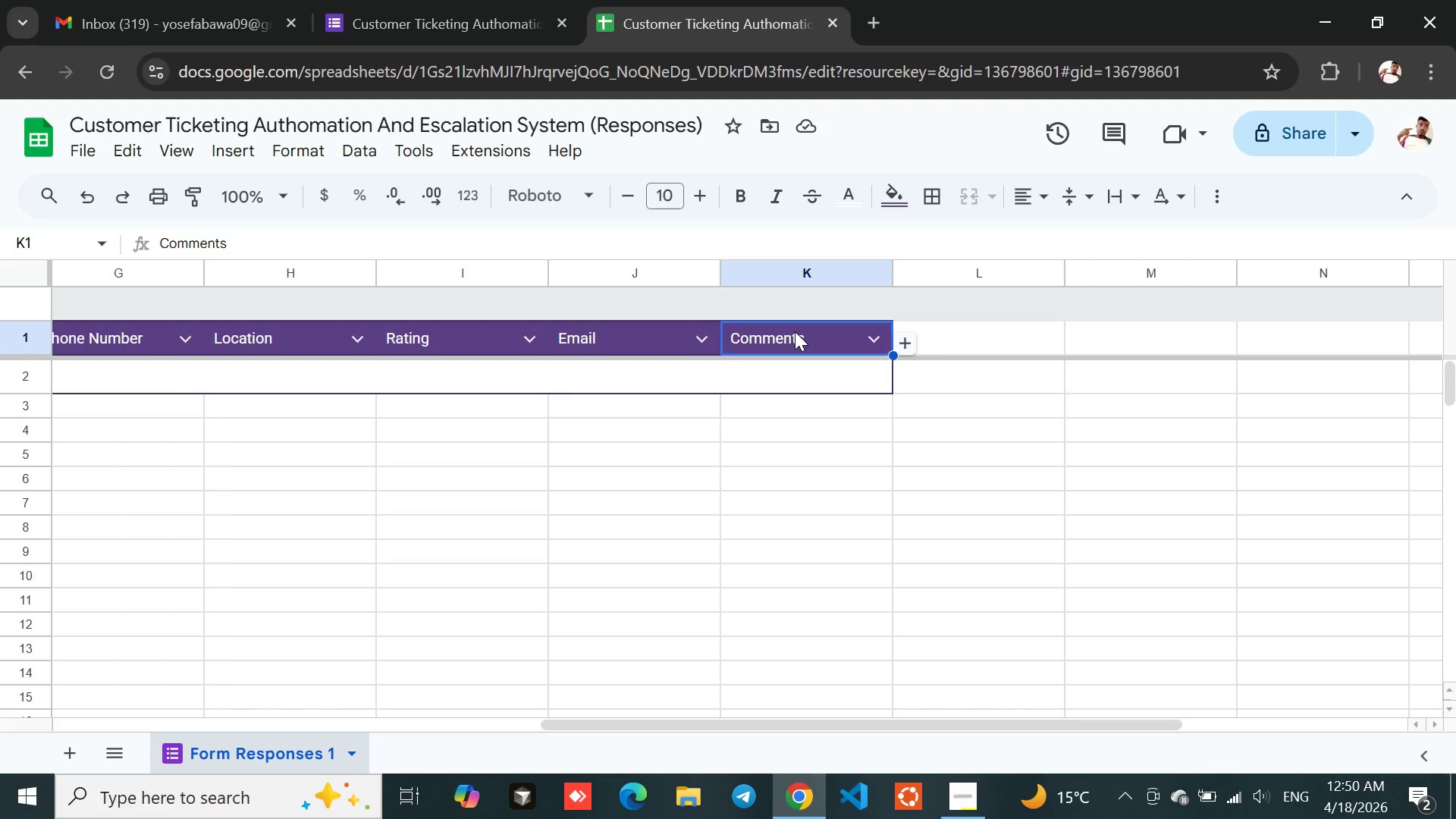 
left_click([795, 331])
 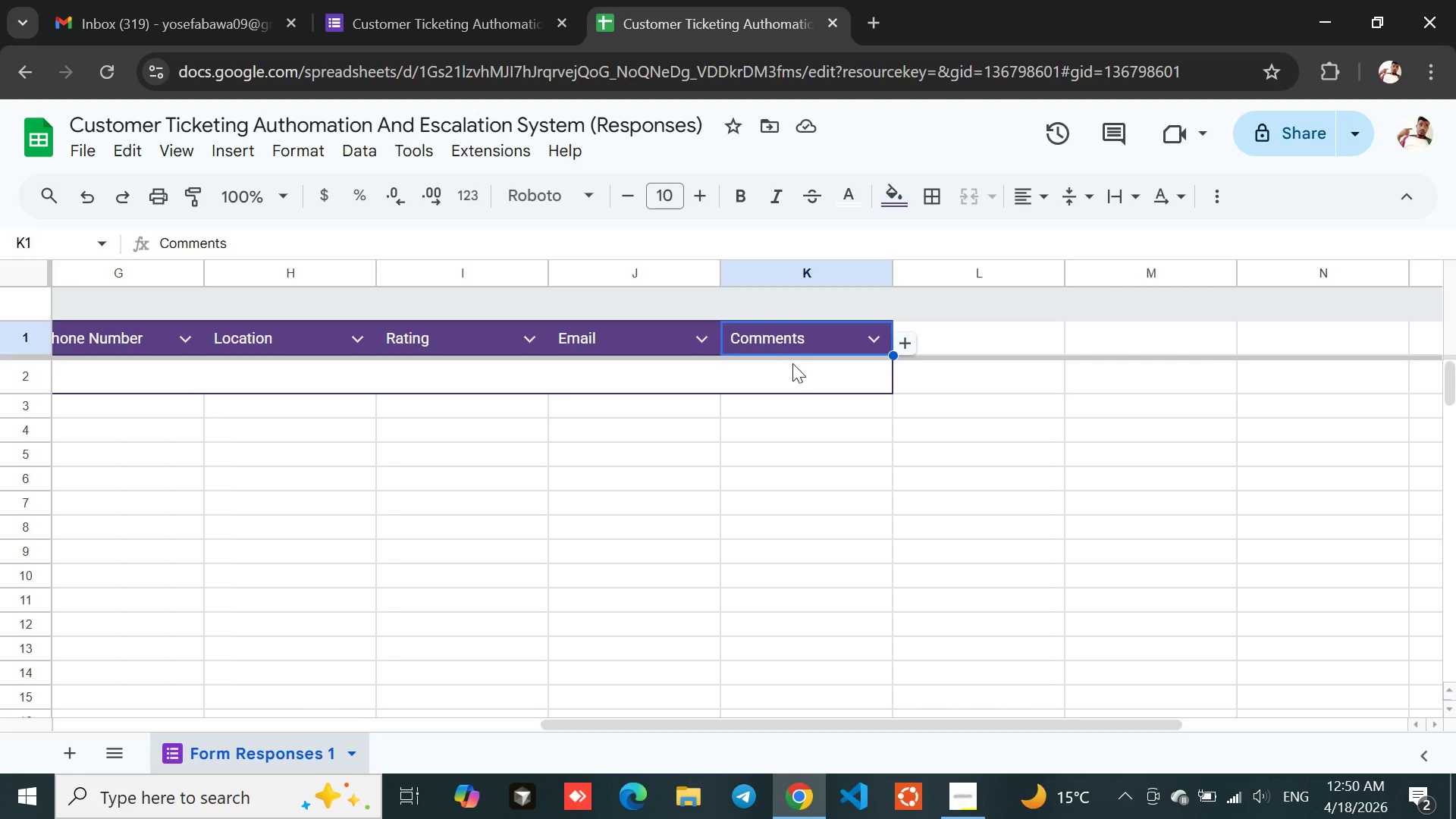 
left_click([792, 368])
 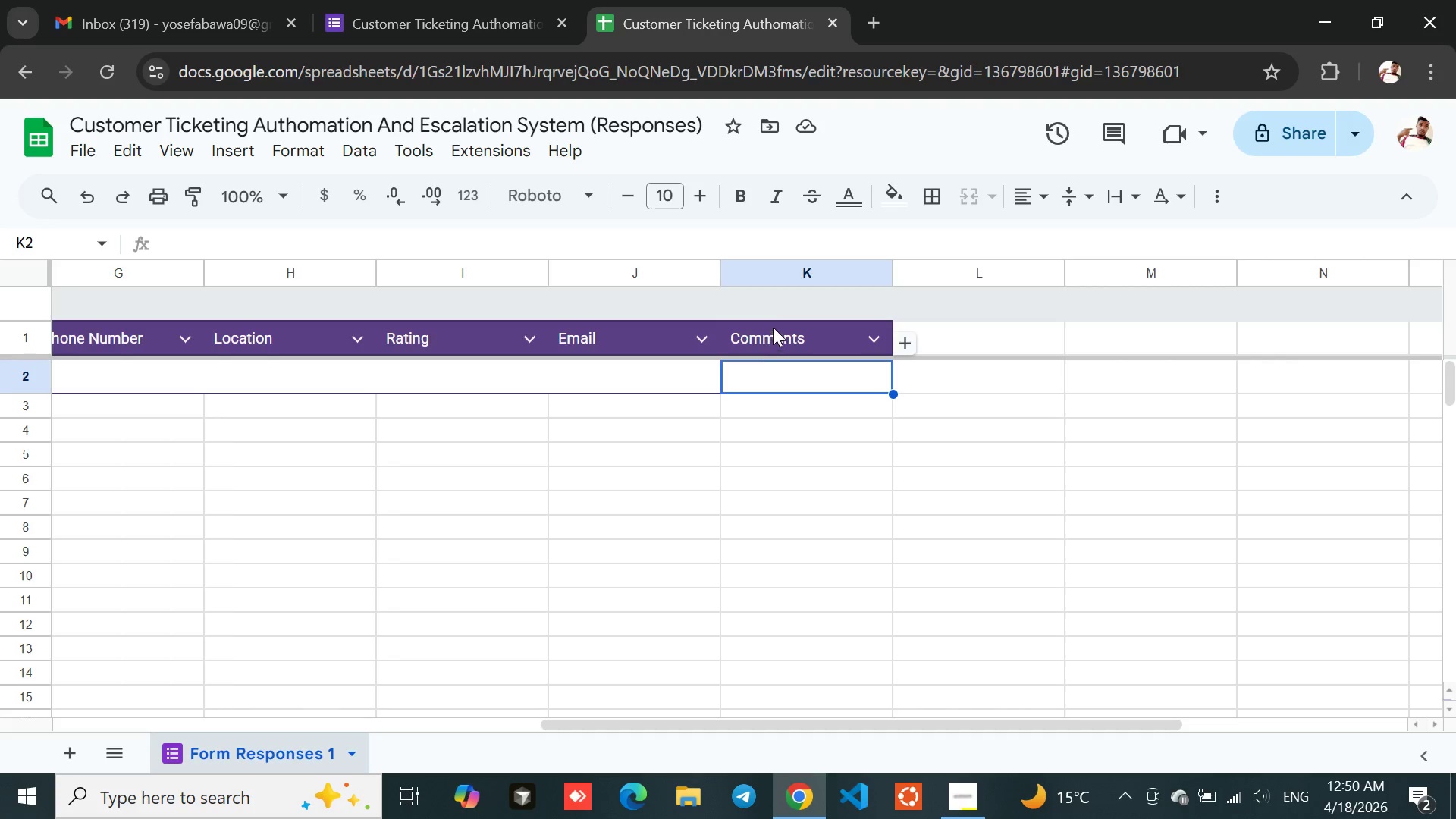 
left_click([772, 325])
 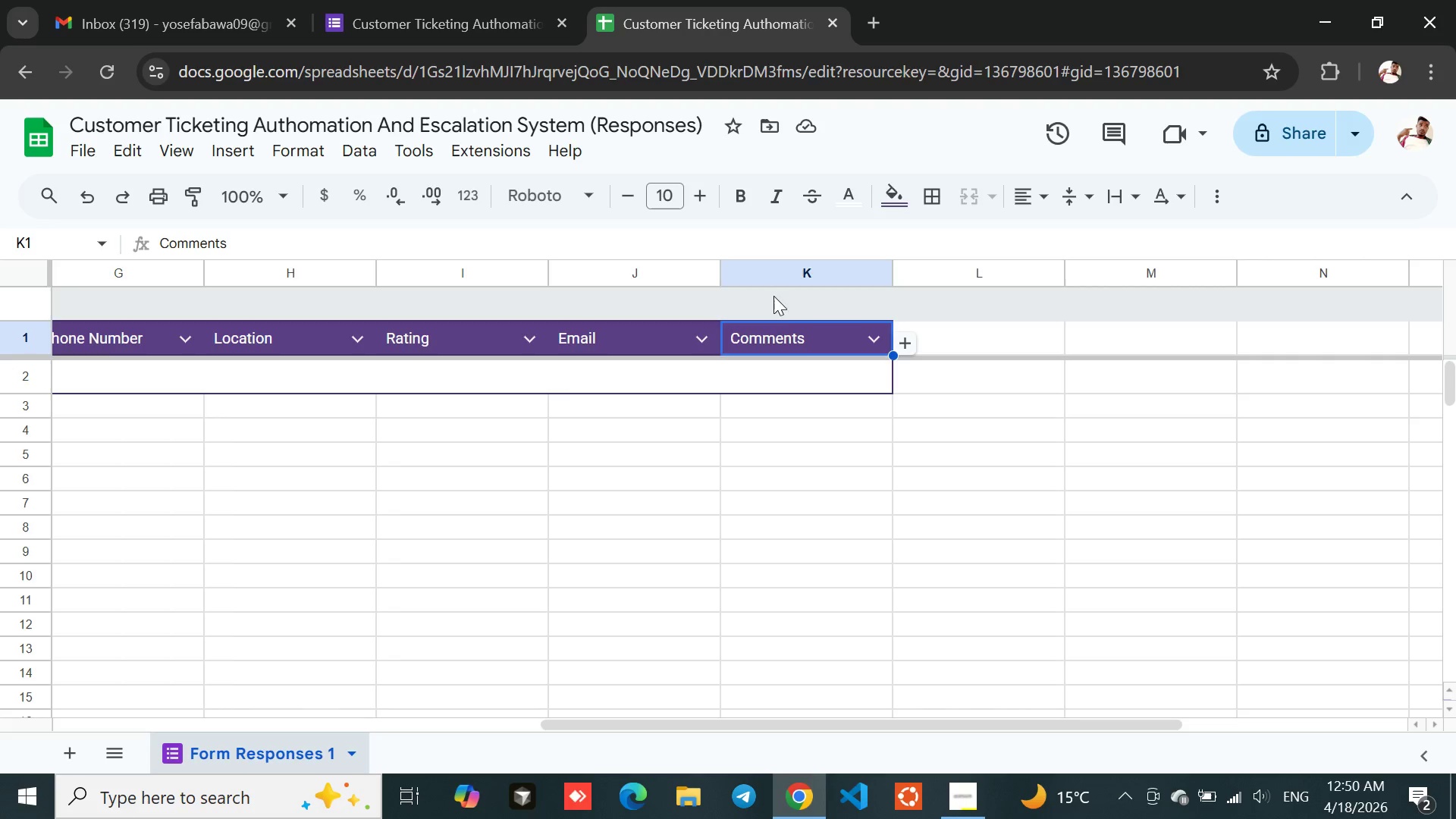 
left_click([772, 335])
 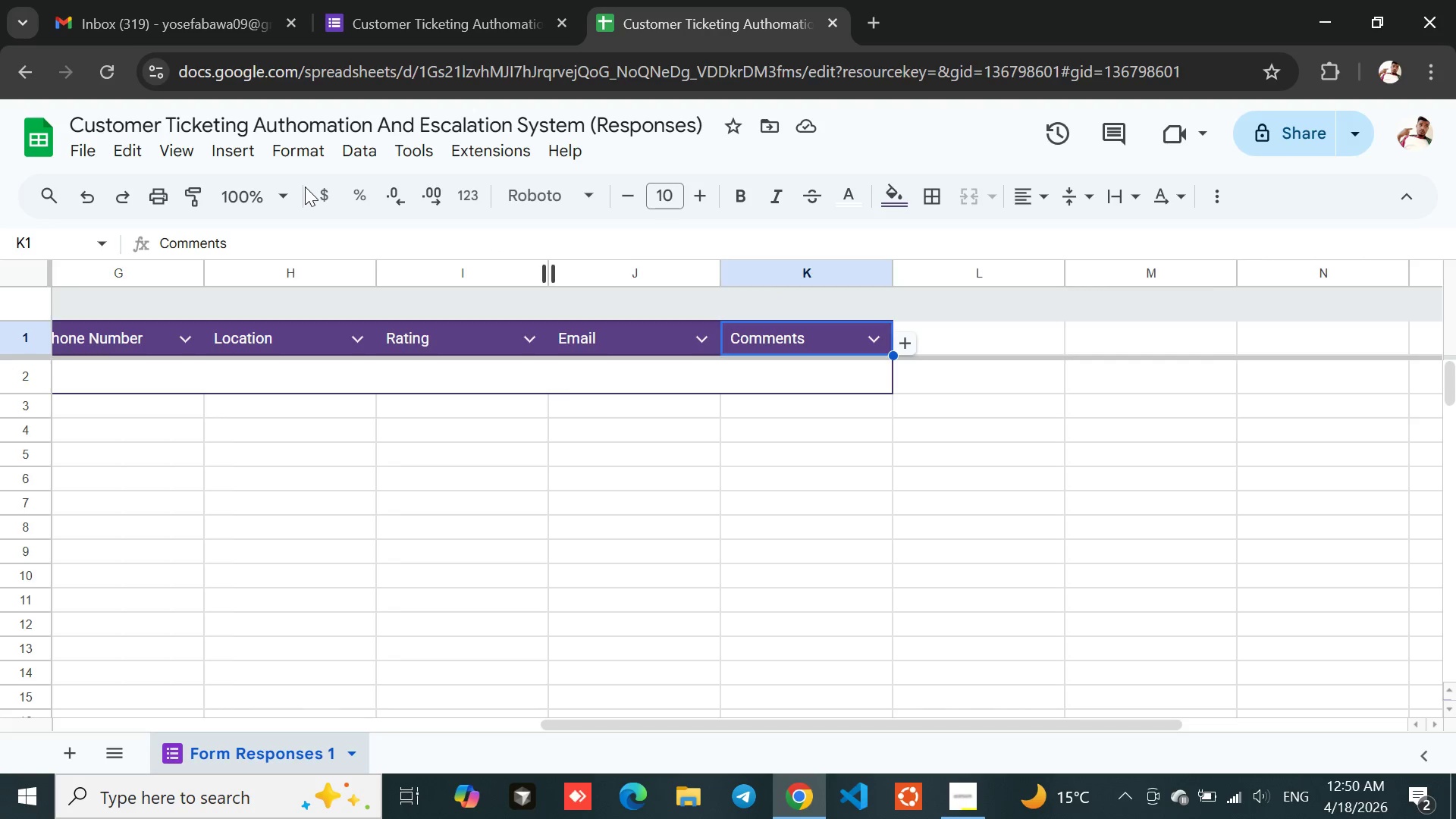 
left_click([228, 146])
 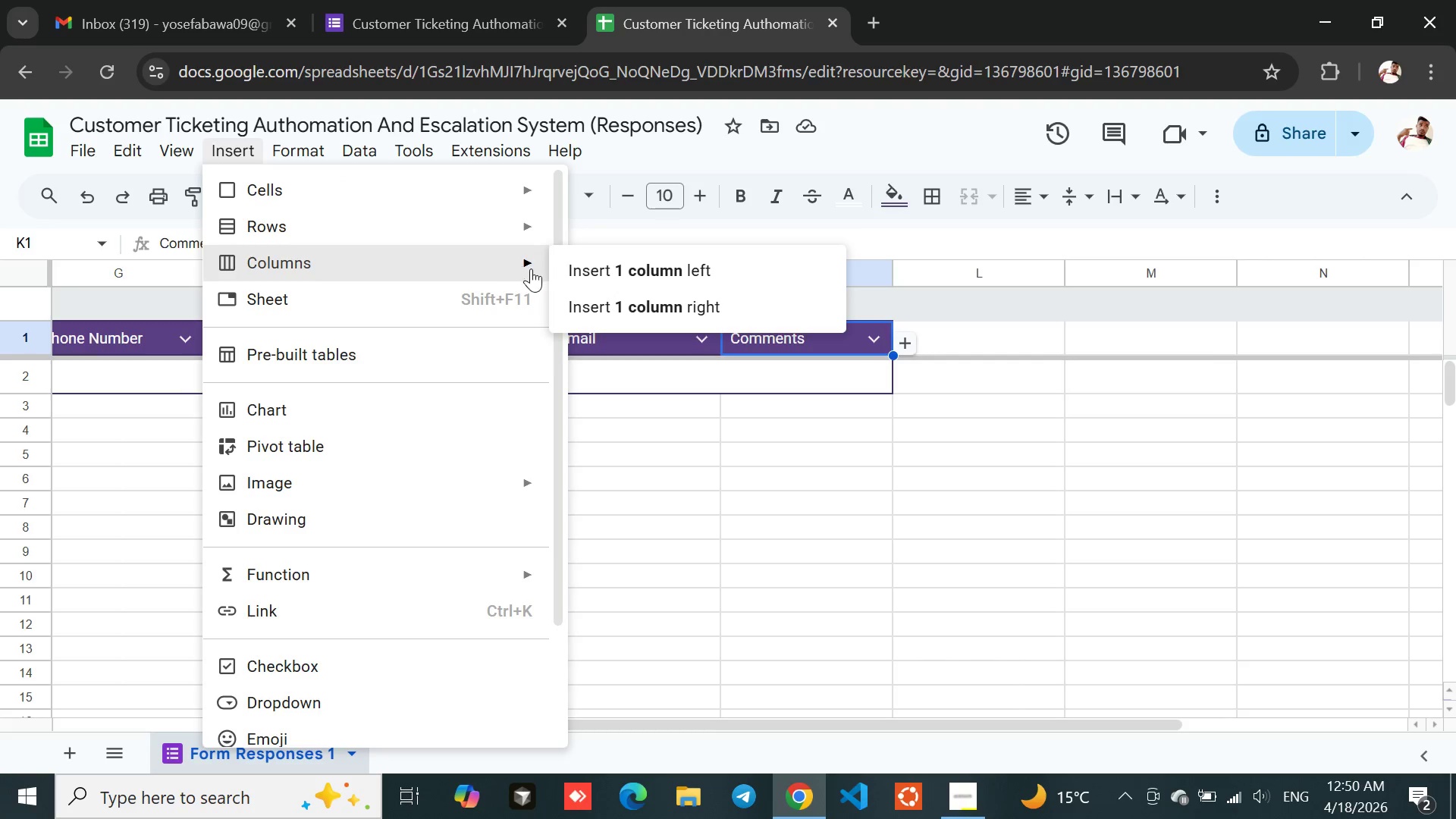 
left_click([661, 304])
 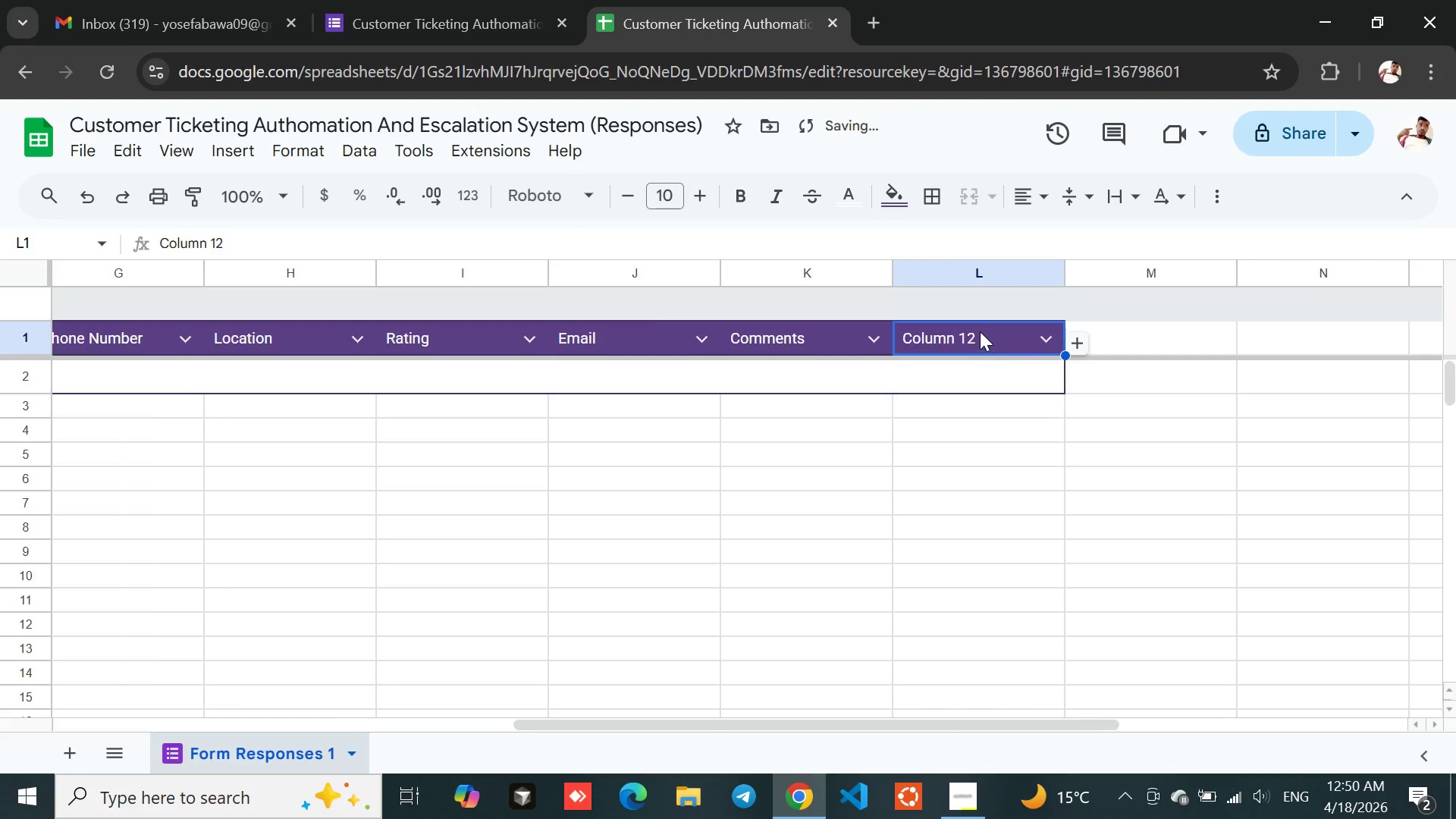 
double_click([950, 334])
 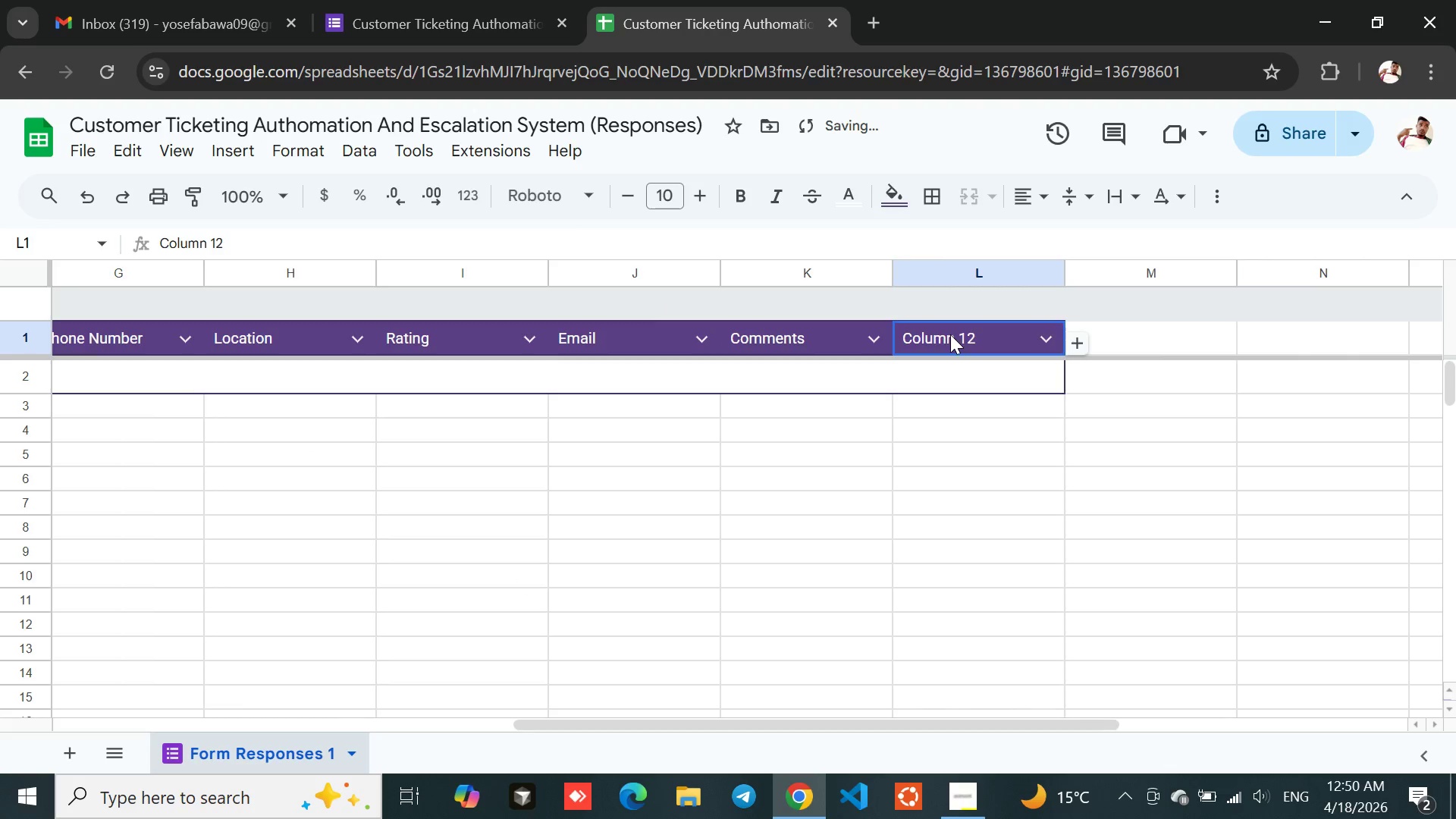 
triple_click([950, 334])
 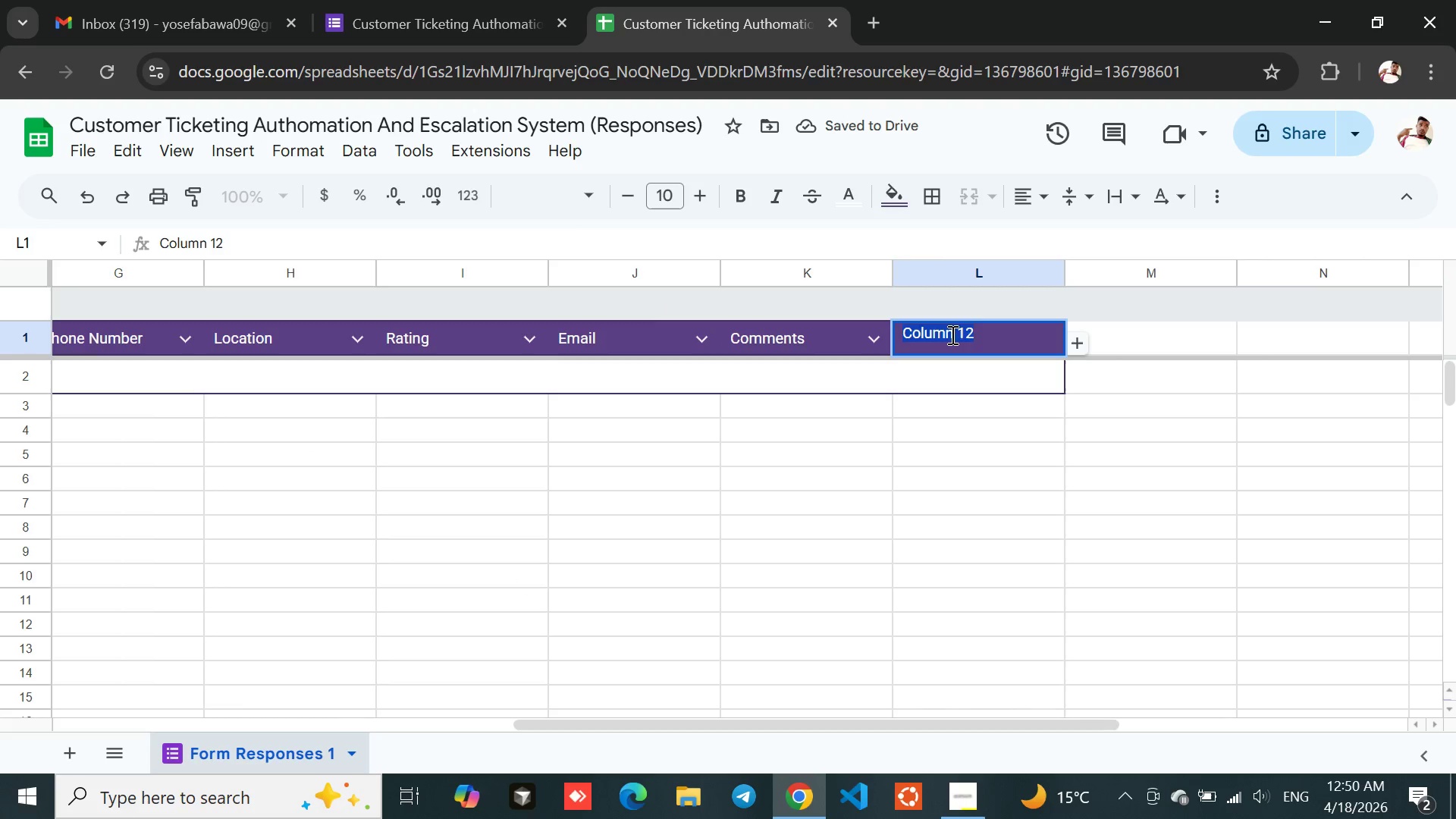 
left_click([985, 337])
 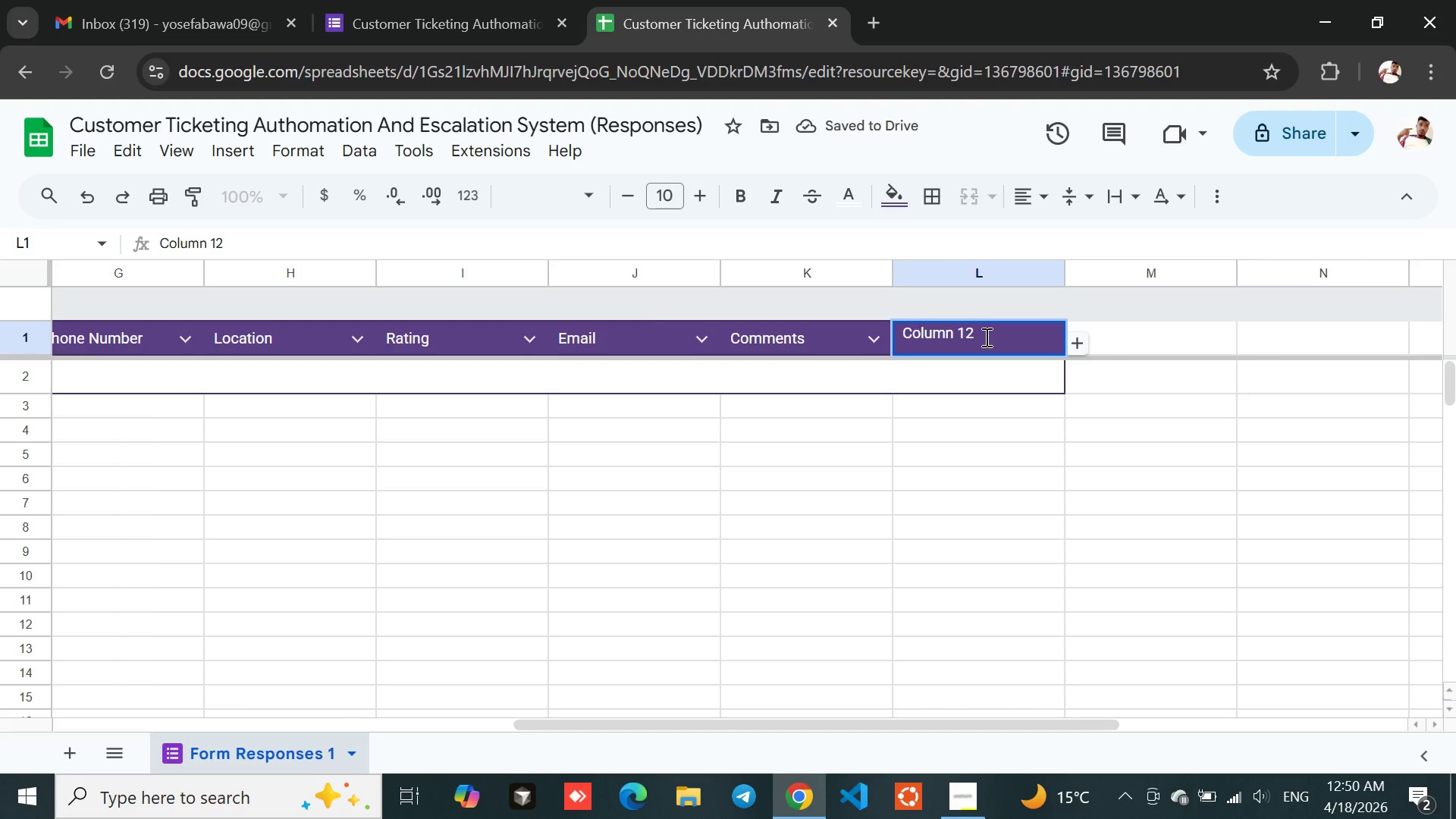 
key(Backspace)
 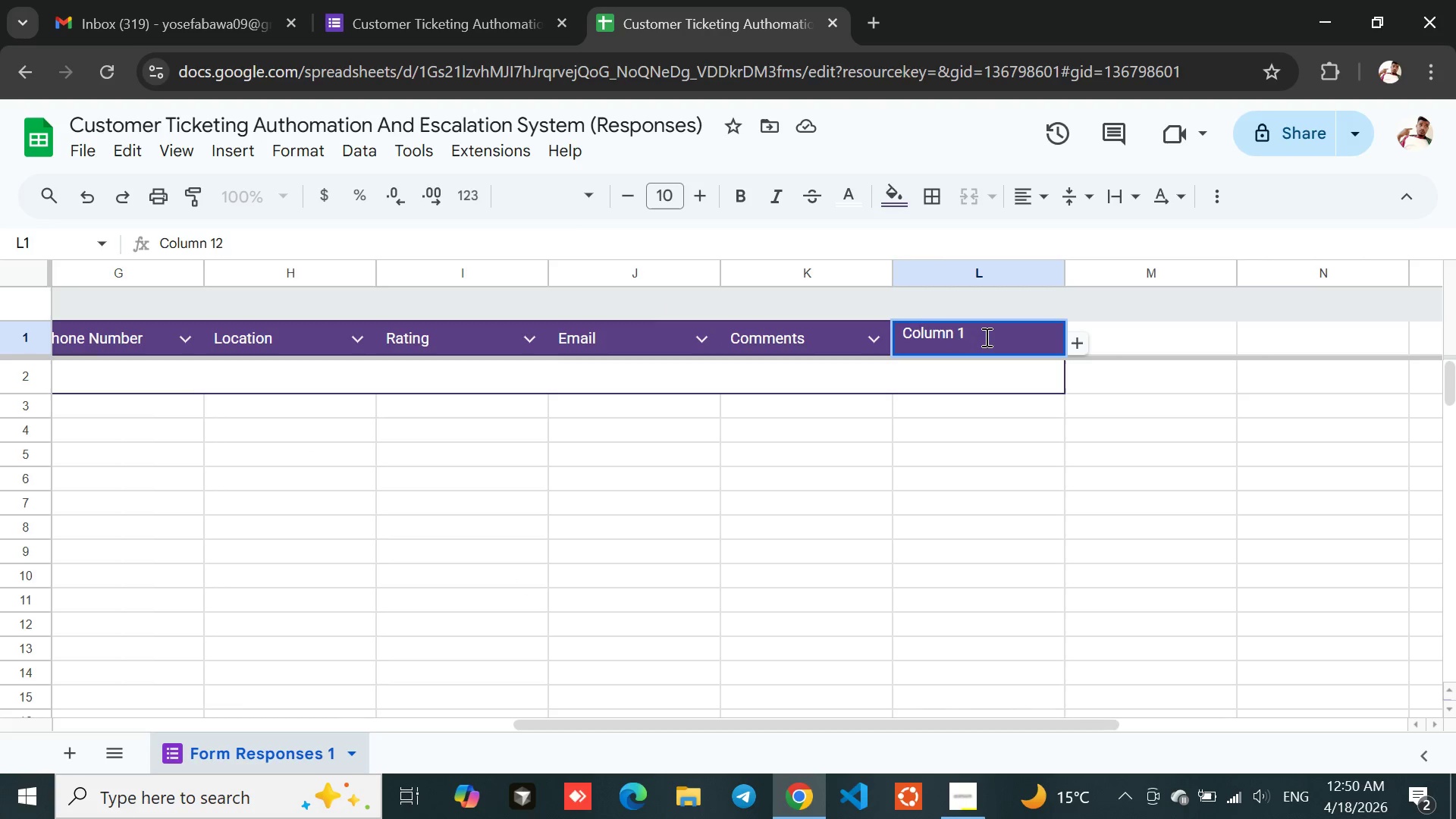 
key(Backspace)
 